 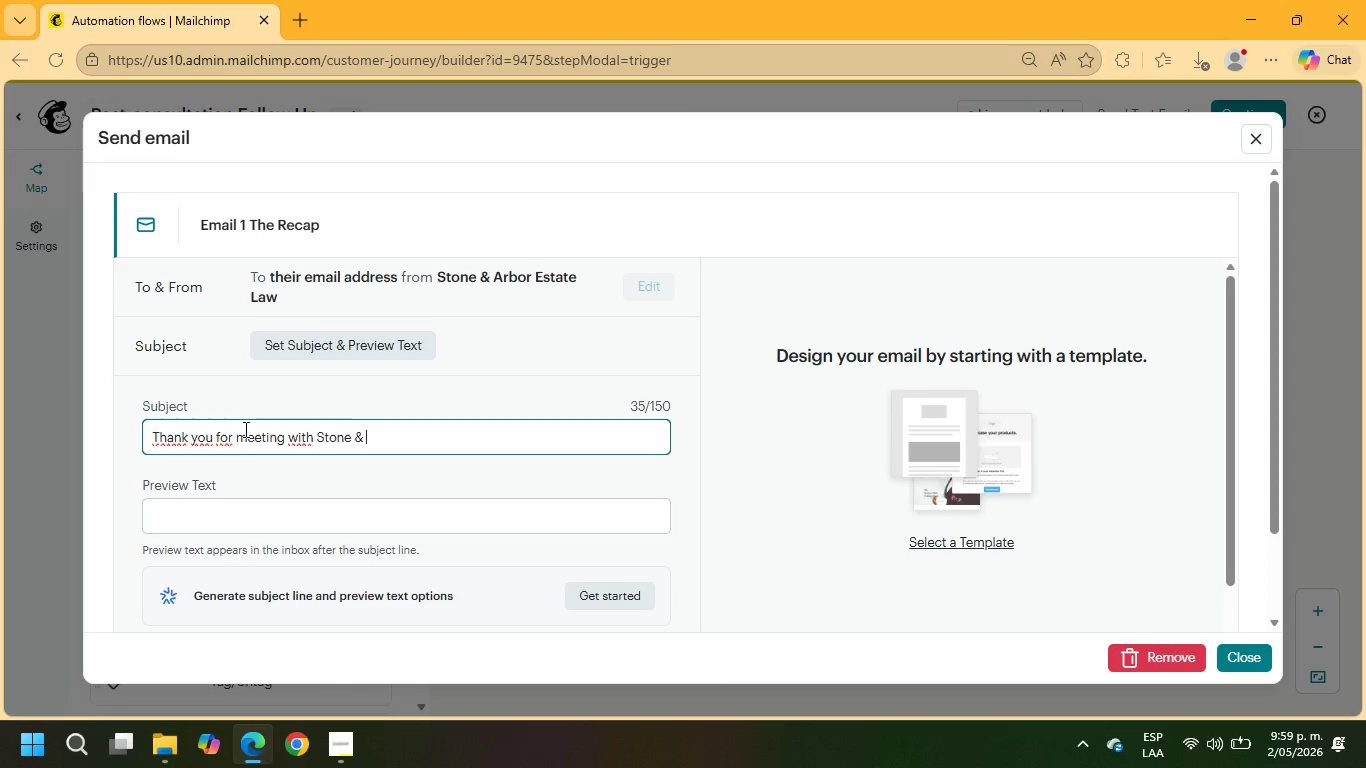 
hold_key(key=ShiftRight, duration=0.45)
 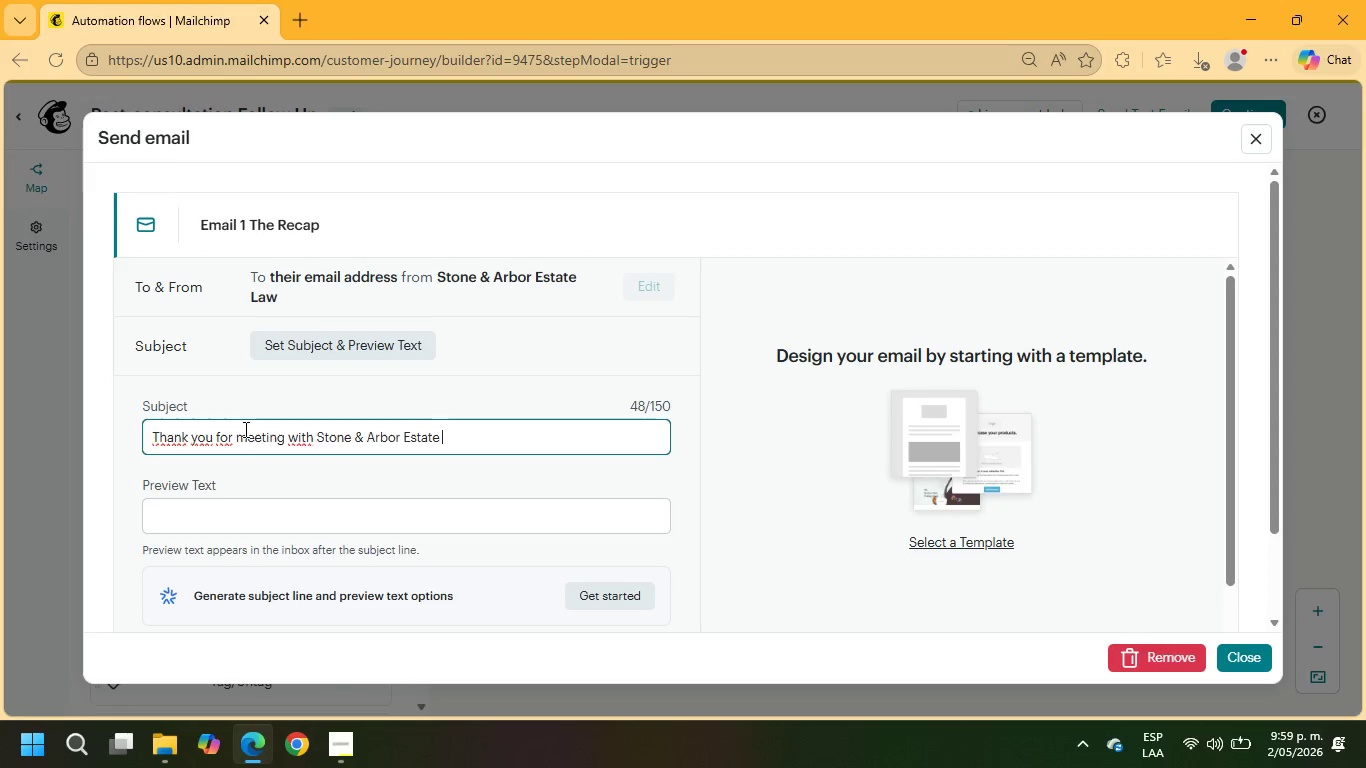 
hold_key(key=ShiftRight, duration=0.36)
 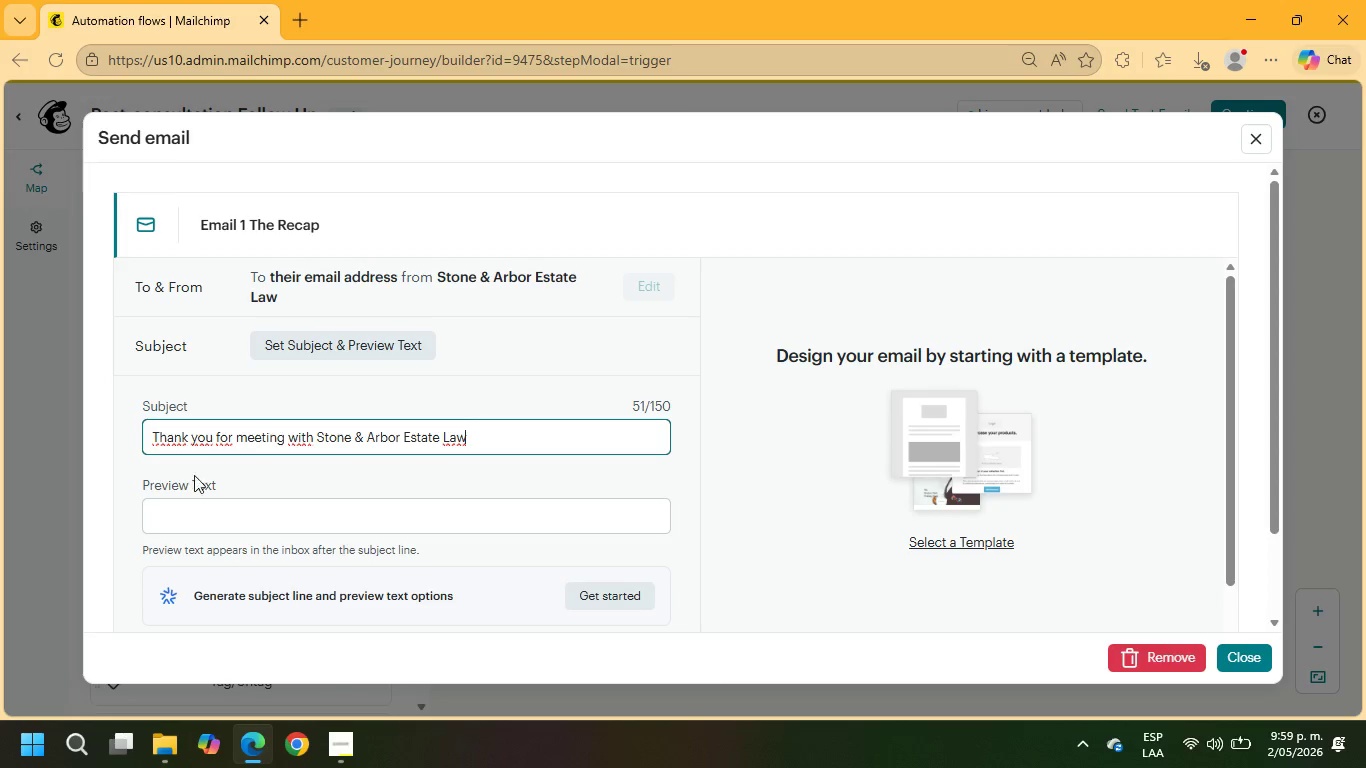 
double_click([180, 518])
 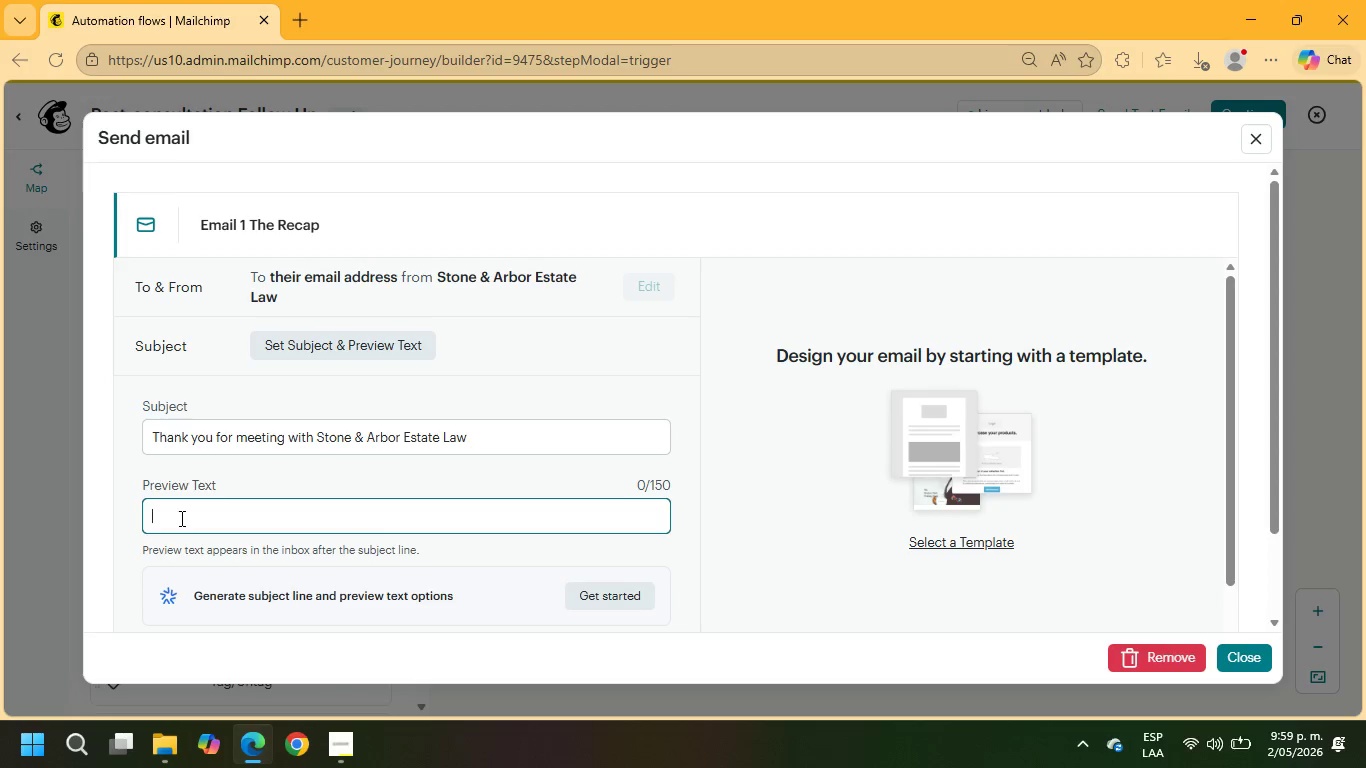 
type(Explore your ob)
key(Backspace)
type(nboarding guide and next steps for your estate planning journey)
 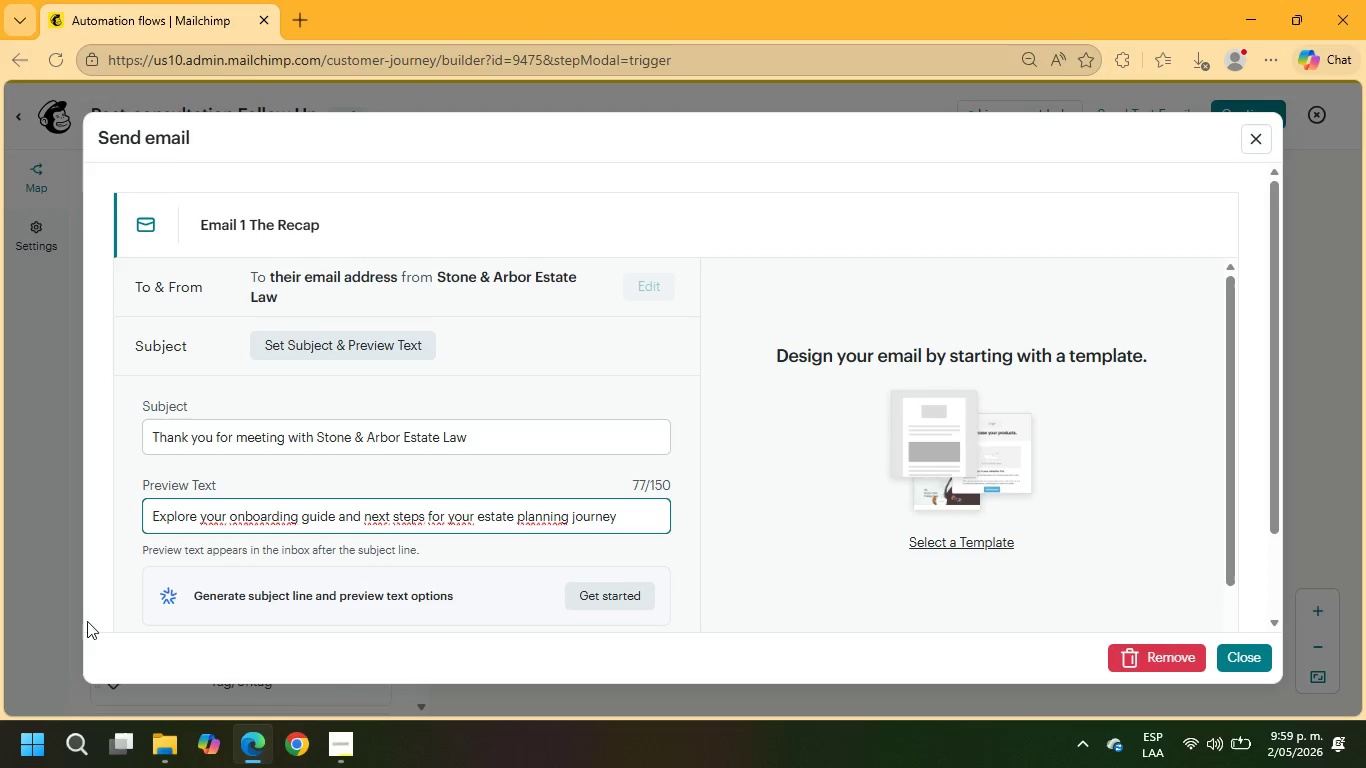 
scroll: coordinate [219, 514], scroll_direction: down, amount: 2.0
 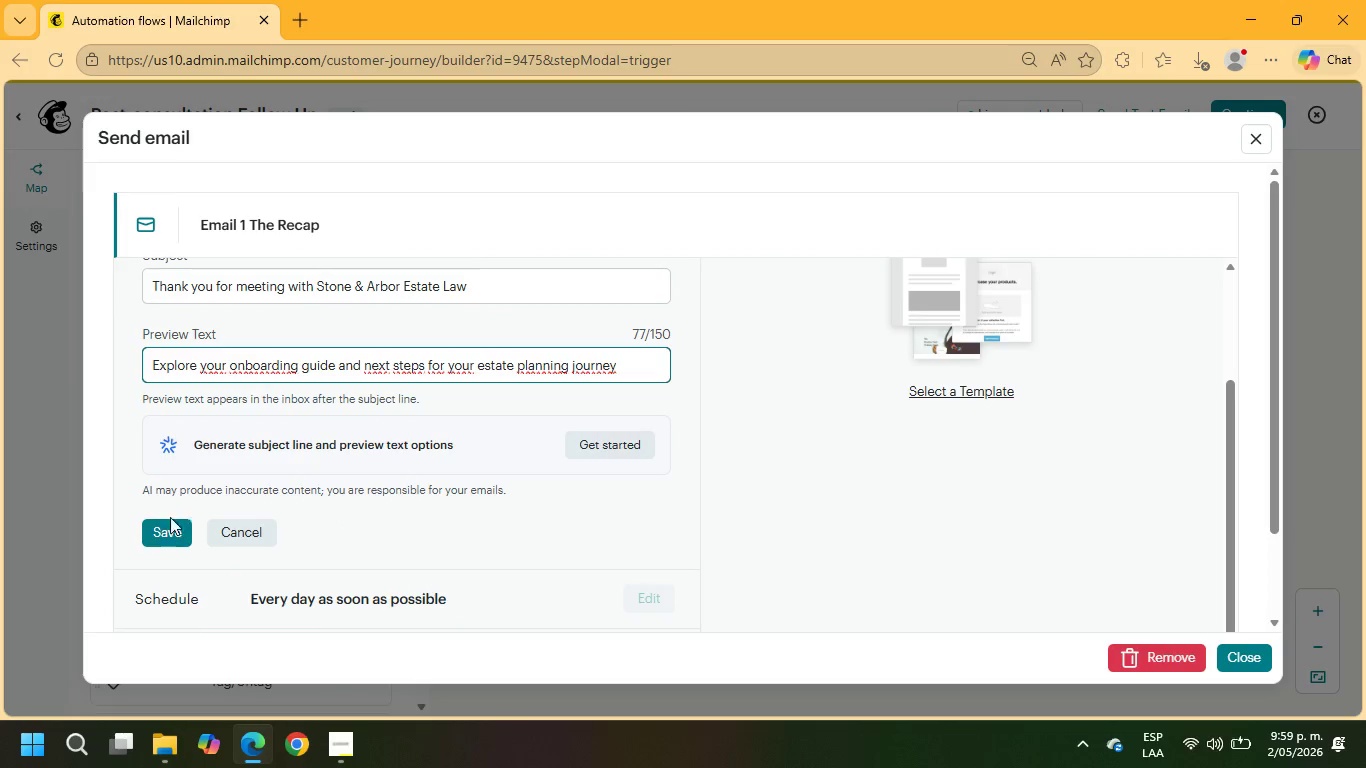 
left_click([152, 526])
 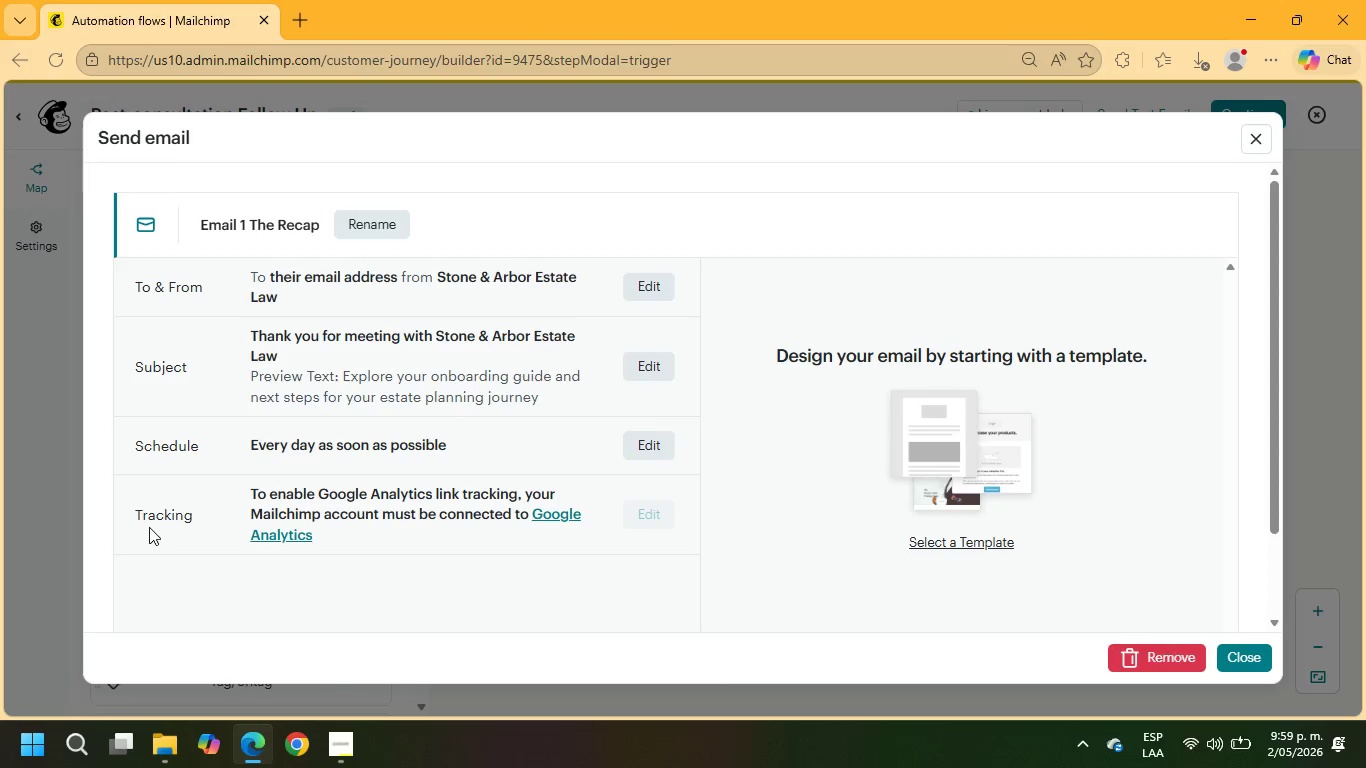 
wait(10.72)
 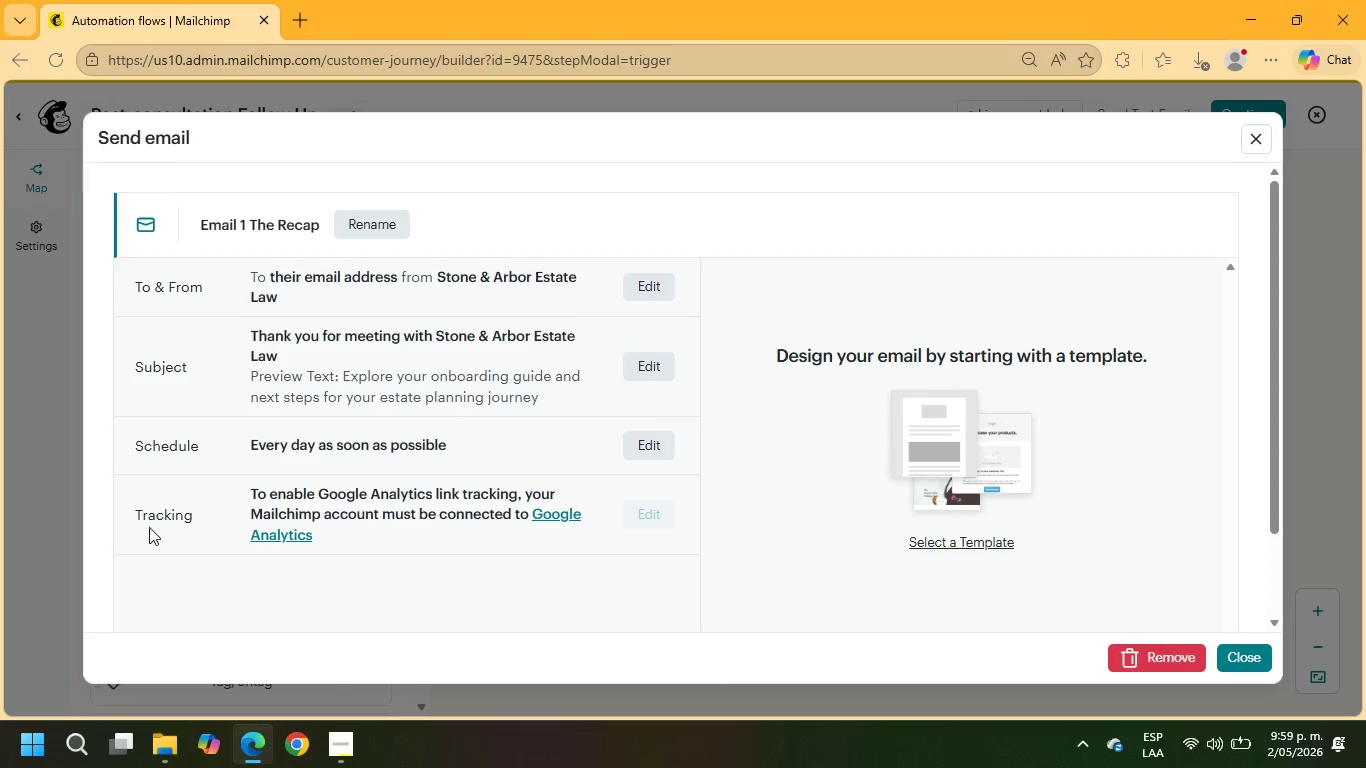 
mouse_move([900, 521])
 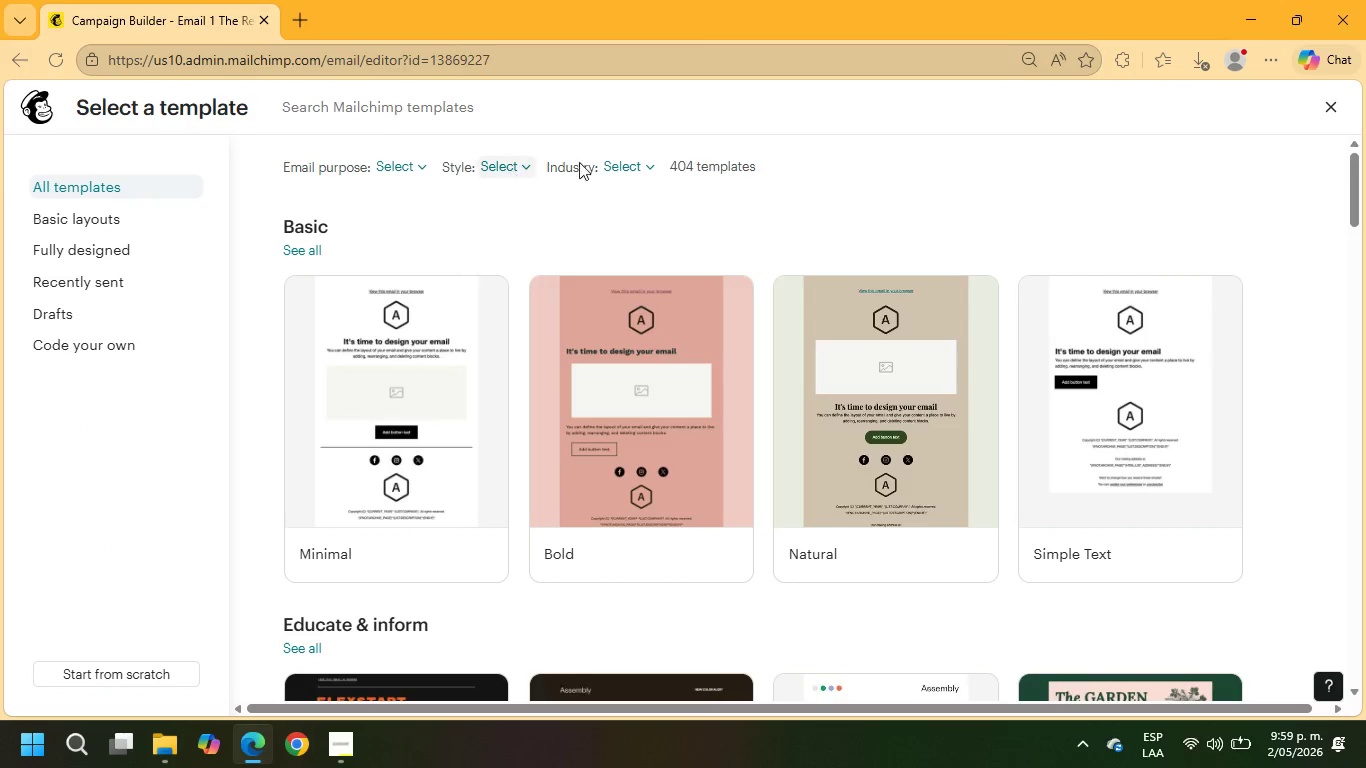 
left_click([617, 169])
 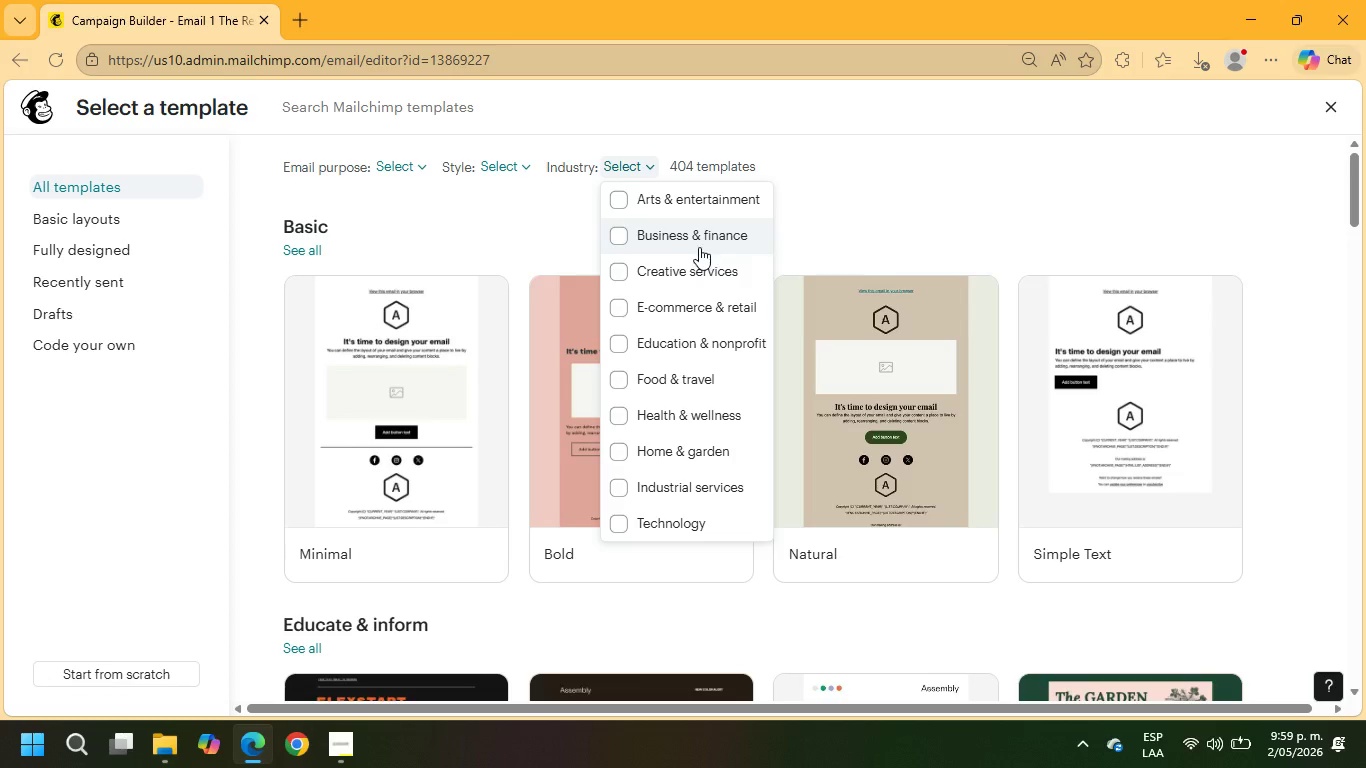 
left_click([718, 239])
 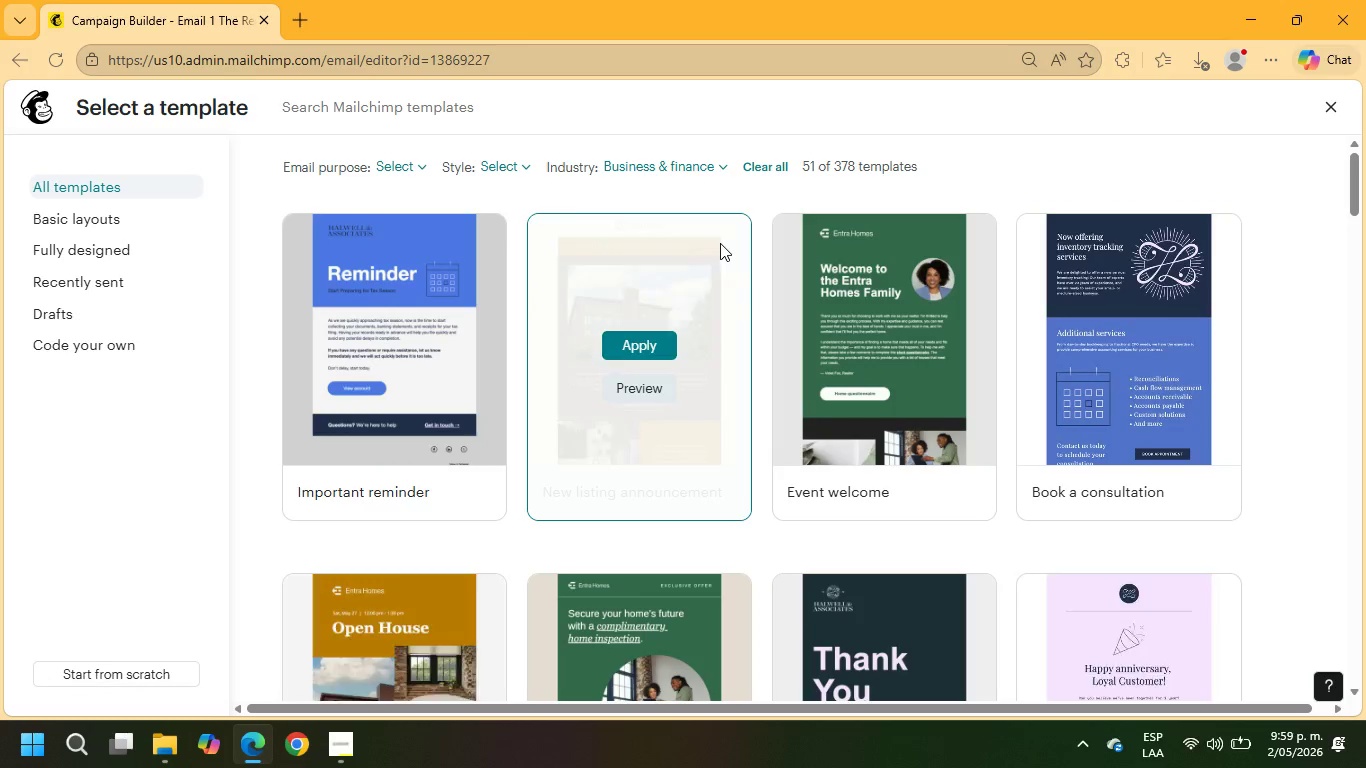 
mouse_move([739, 333])
 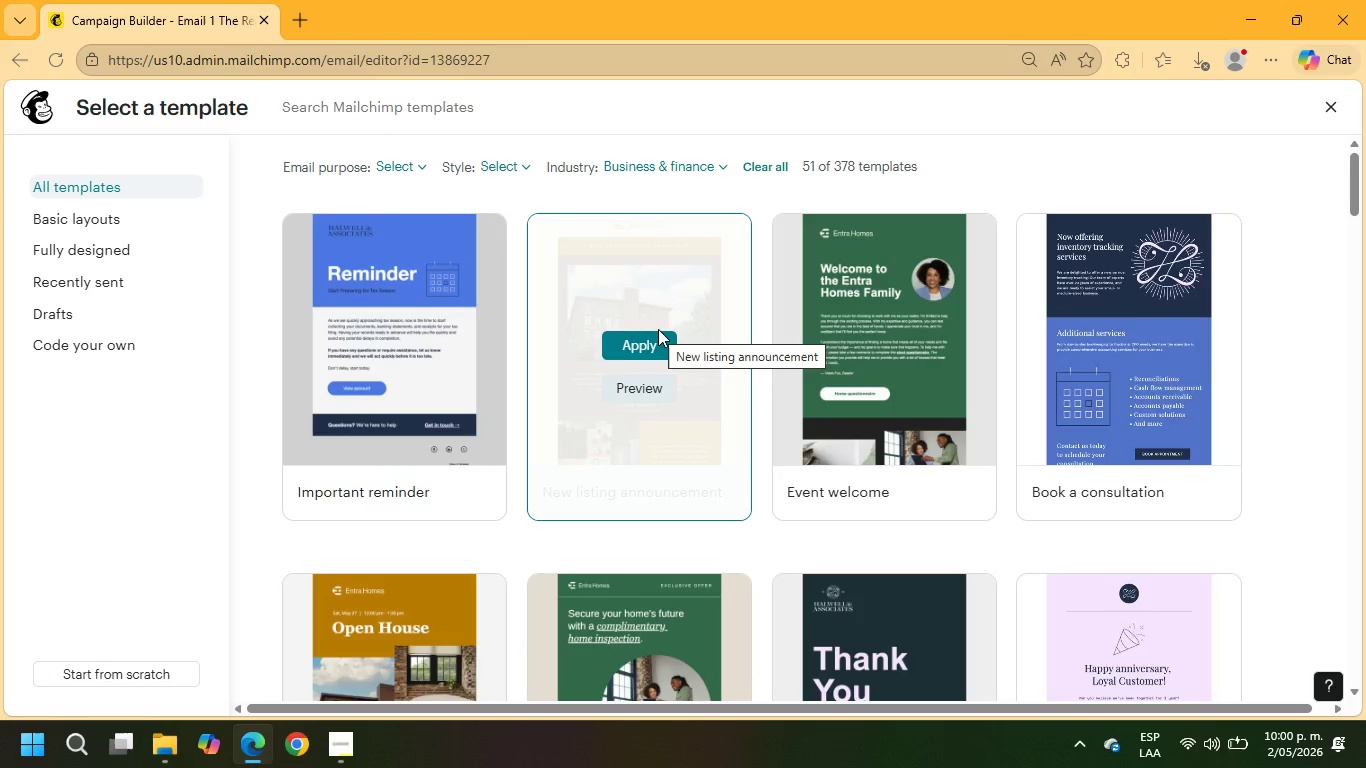 
scroll: coordinate [656, 339], scroll_direction: down, amount: 7.0
 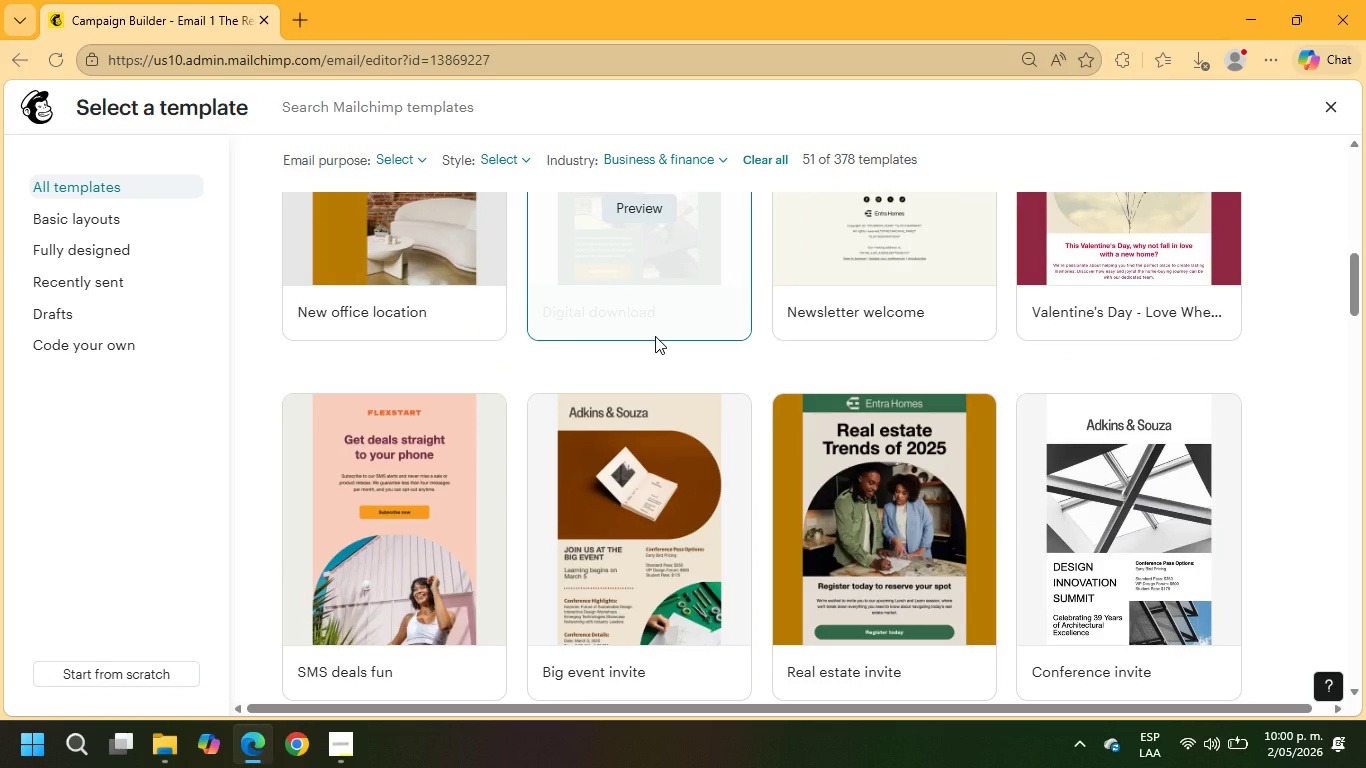 
wait(6.94)
 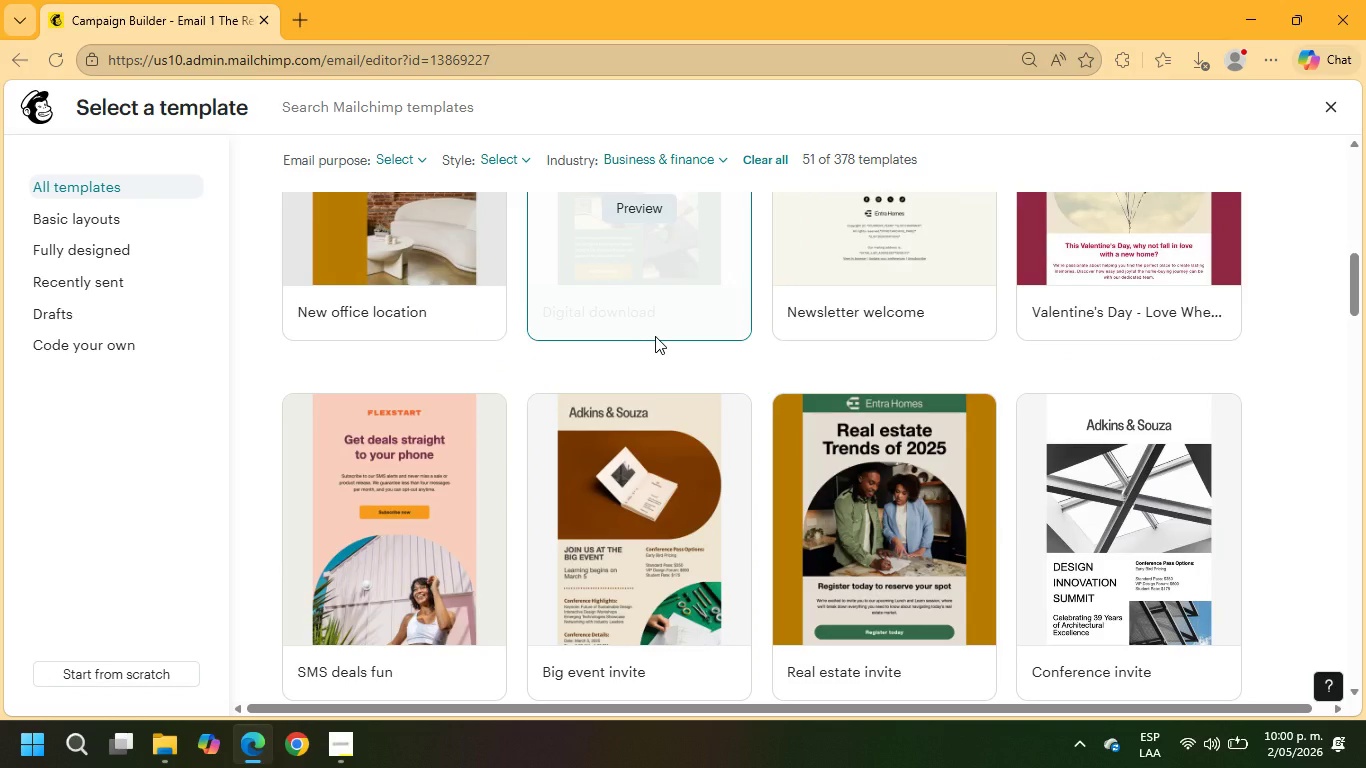 
scroll: coordinate [718, 571], scroll_direction: down, amount: 10.0
 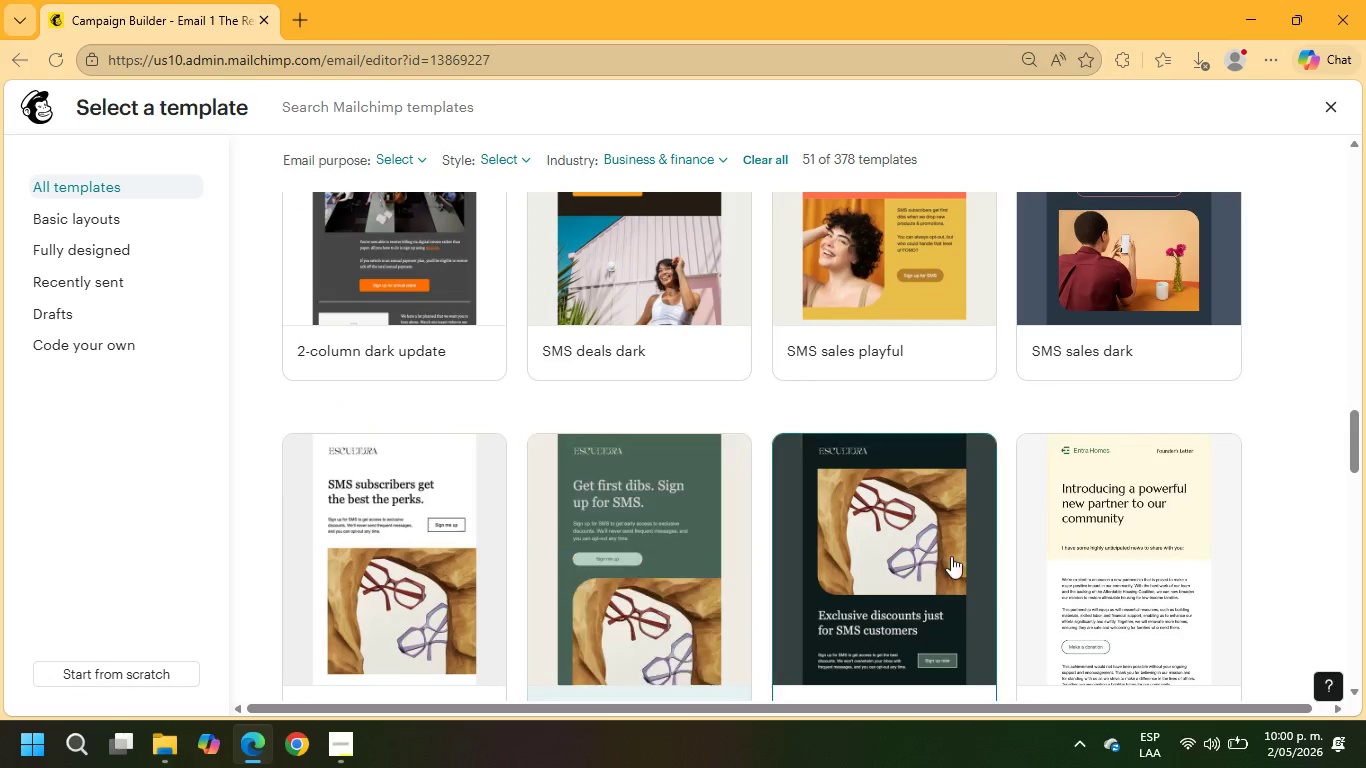 
mouse_move([1154, 550])
 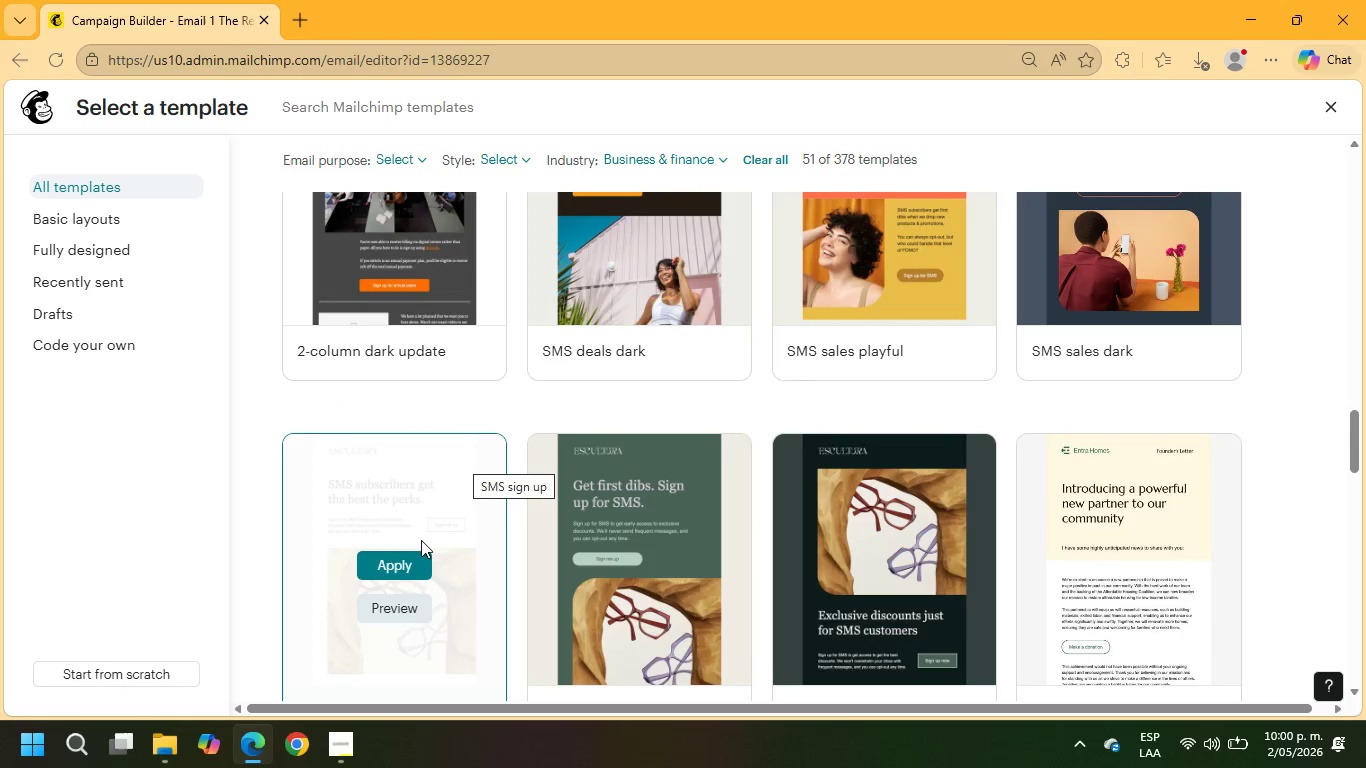 
left_click([406, 558])
 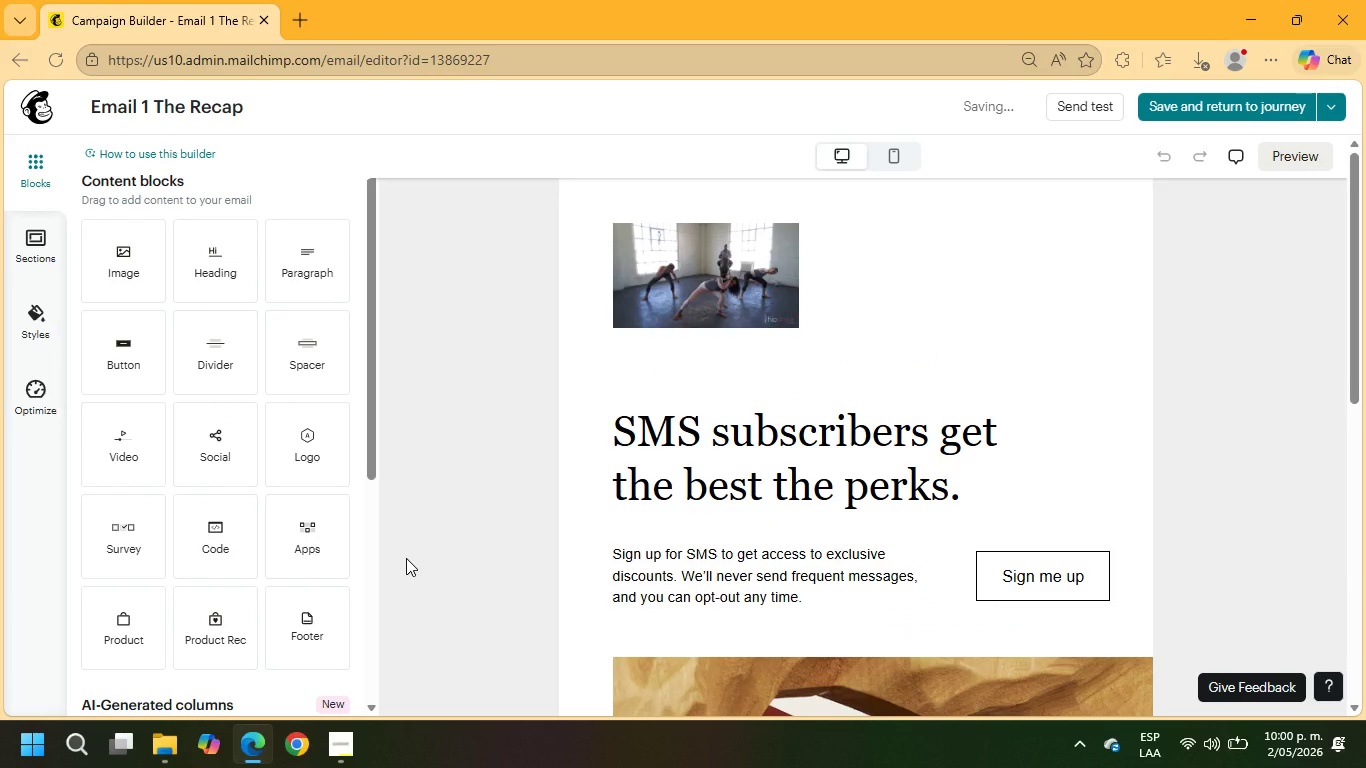 
wait(9.52)
 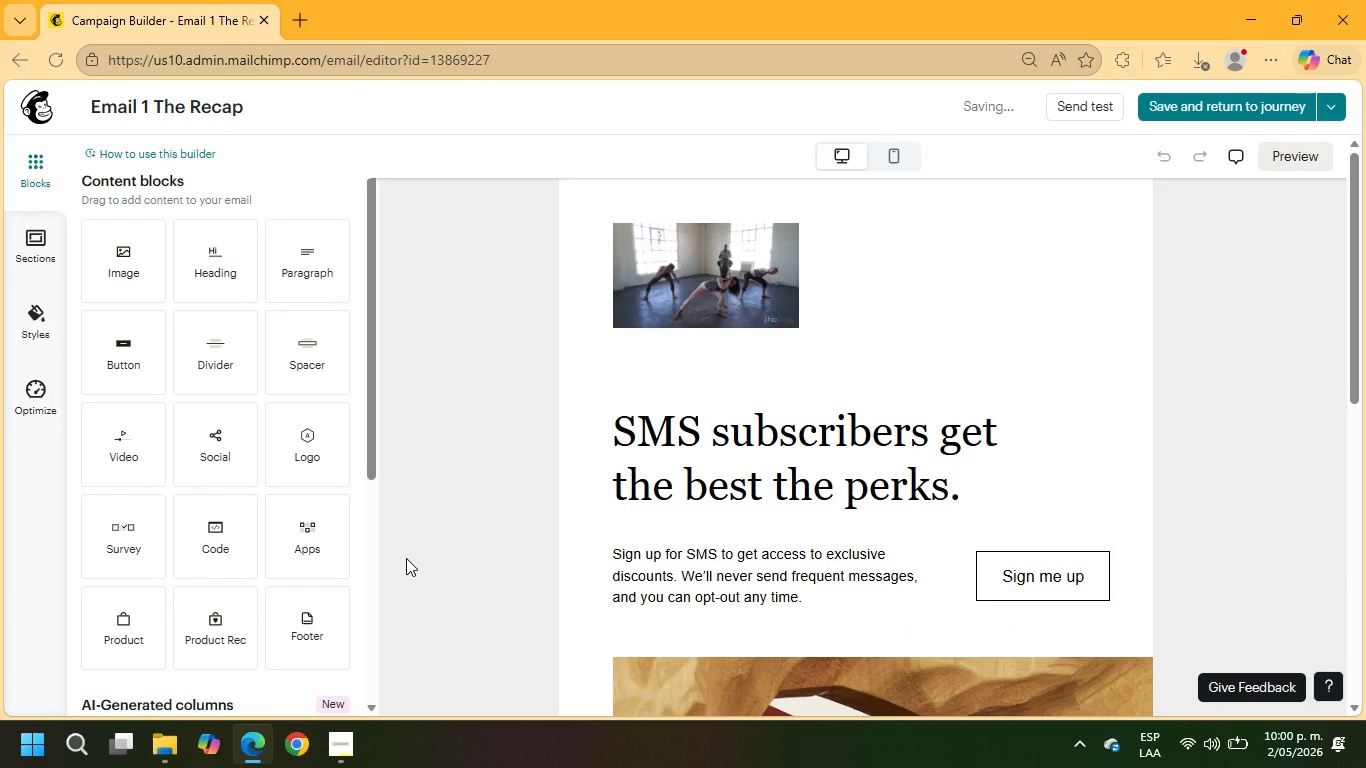 
left_click([700, 269])
 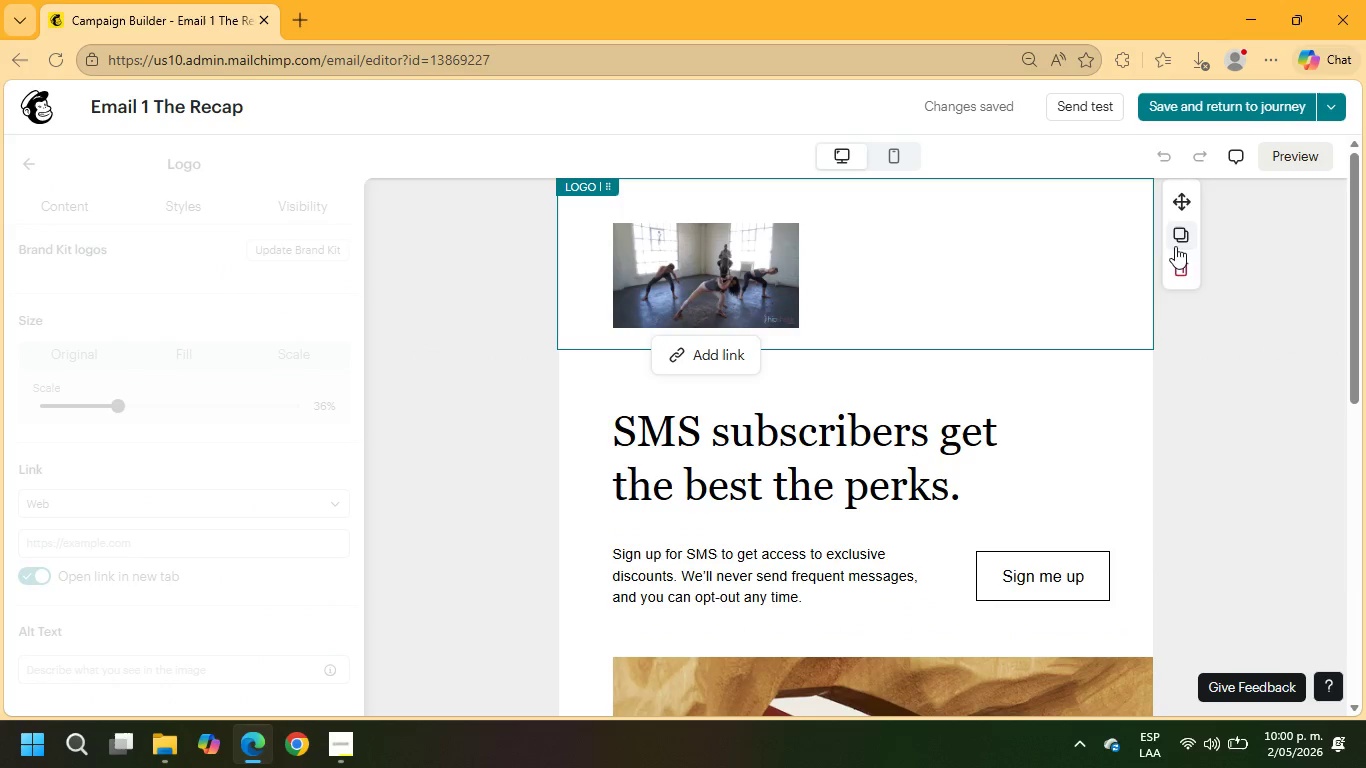 
left_click([1189, 270])
 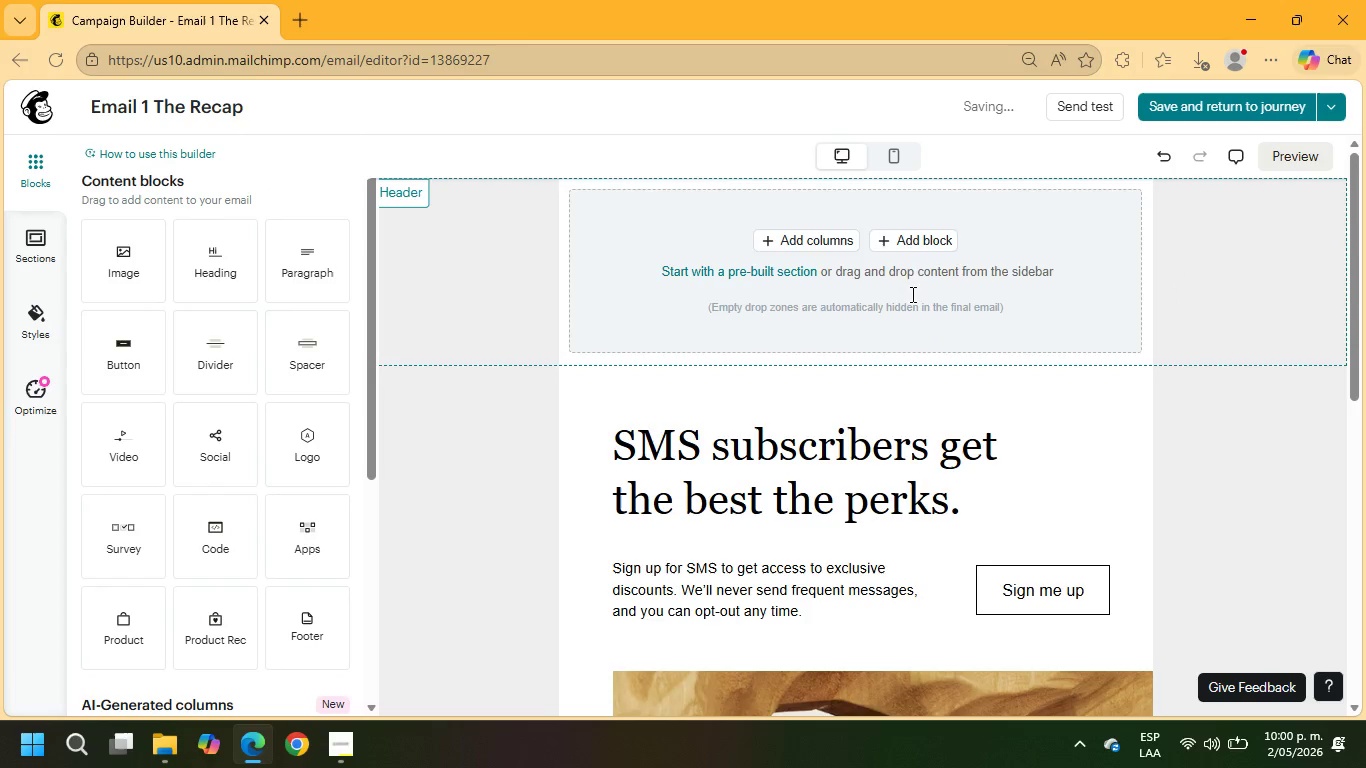 
left_click([1100, 233])
 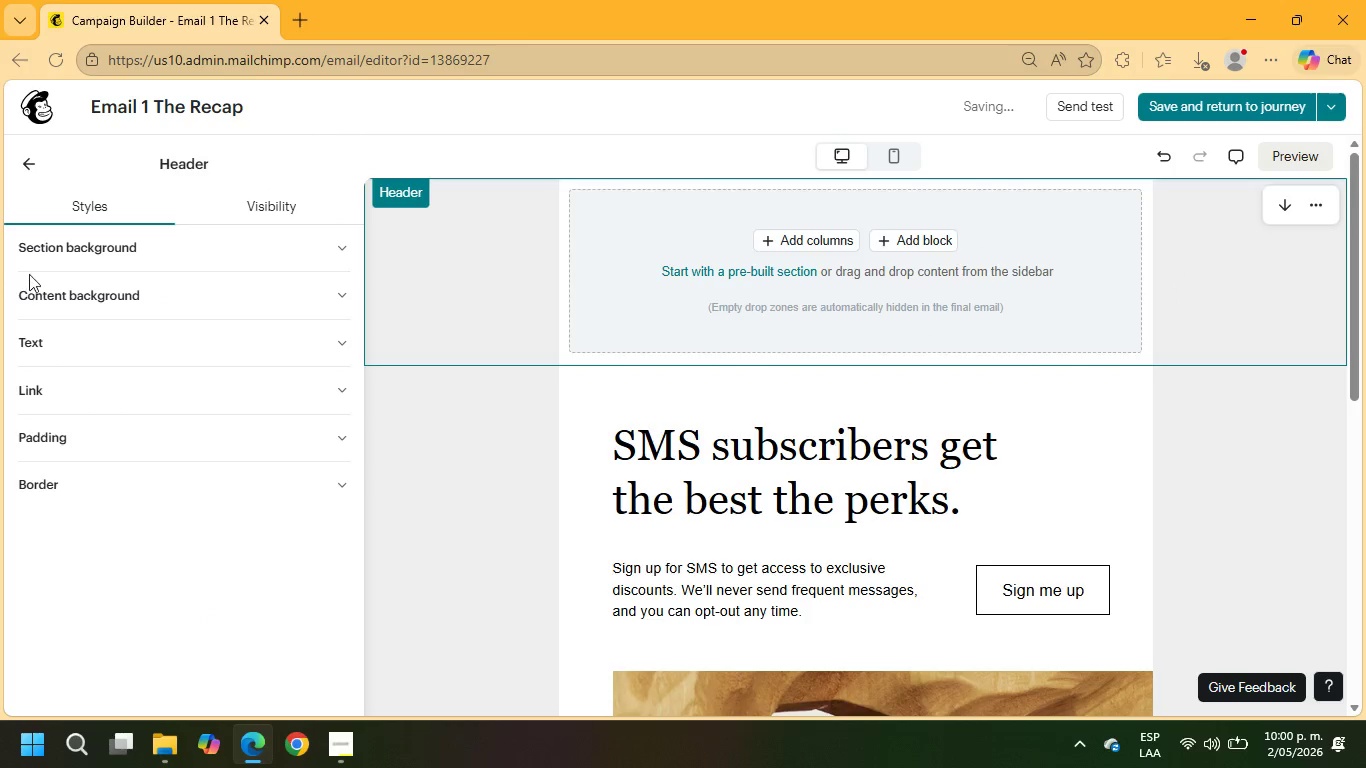 
left_click([25, 157])
 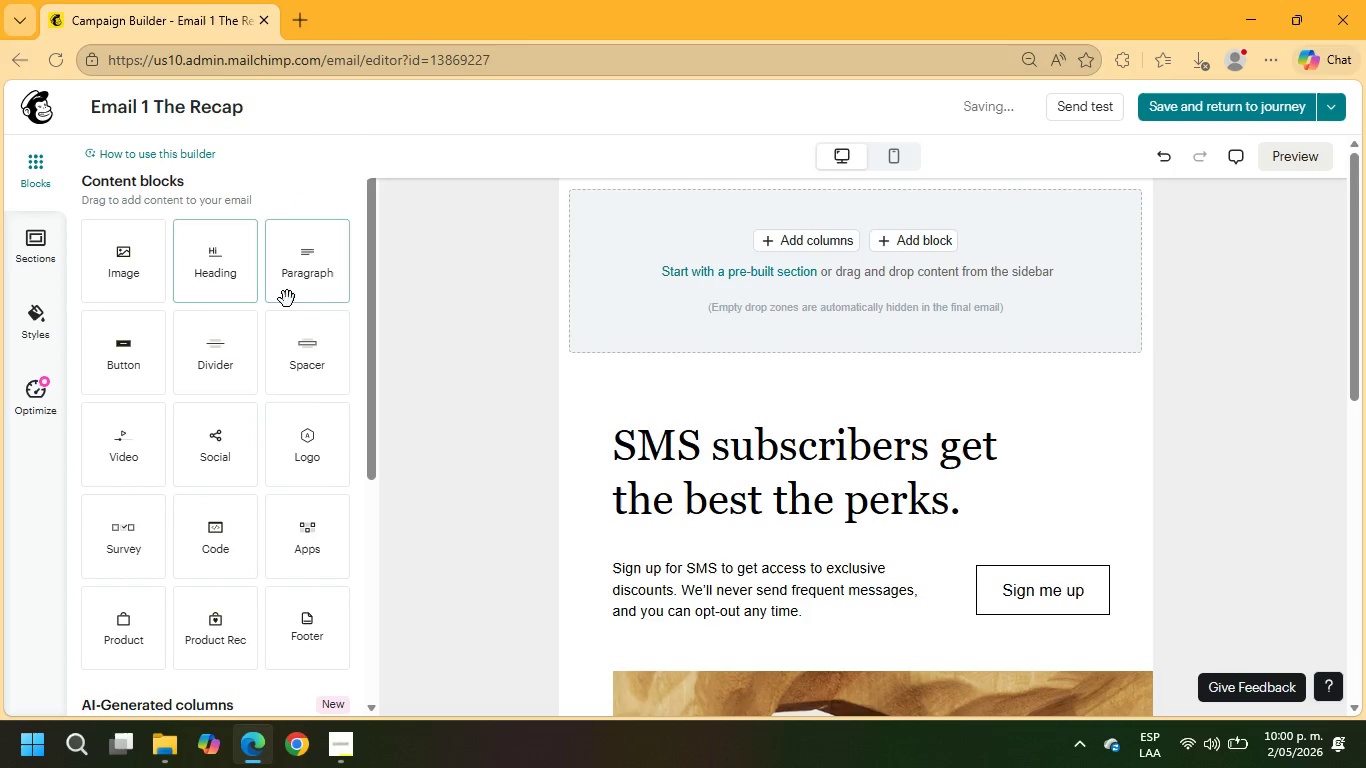 
left_click_drag(start_coordinate=[234, 349], to_coordinate=[609, 350])
 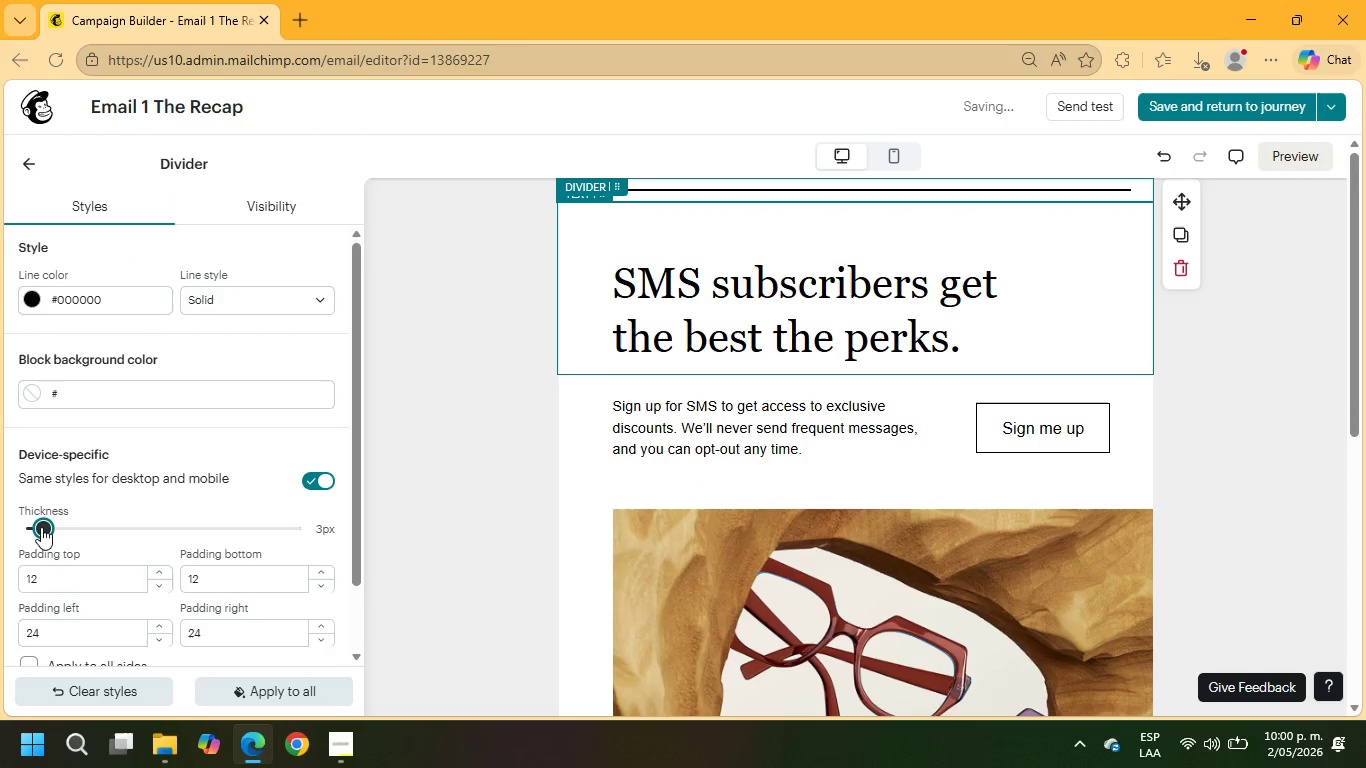 
wait(5.62)
 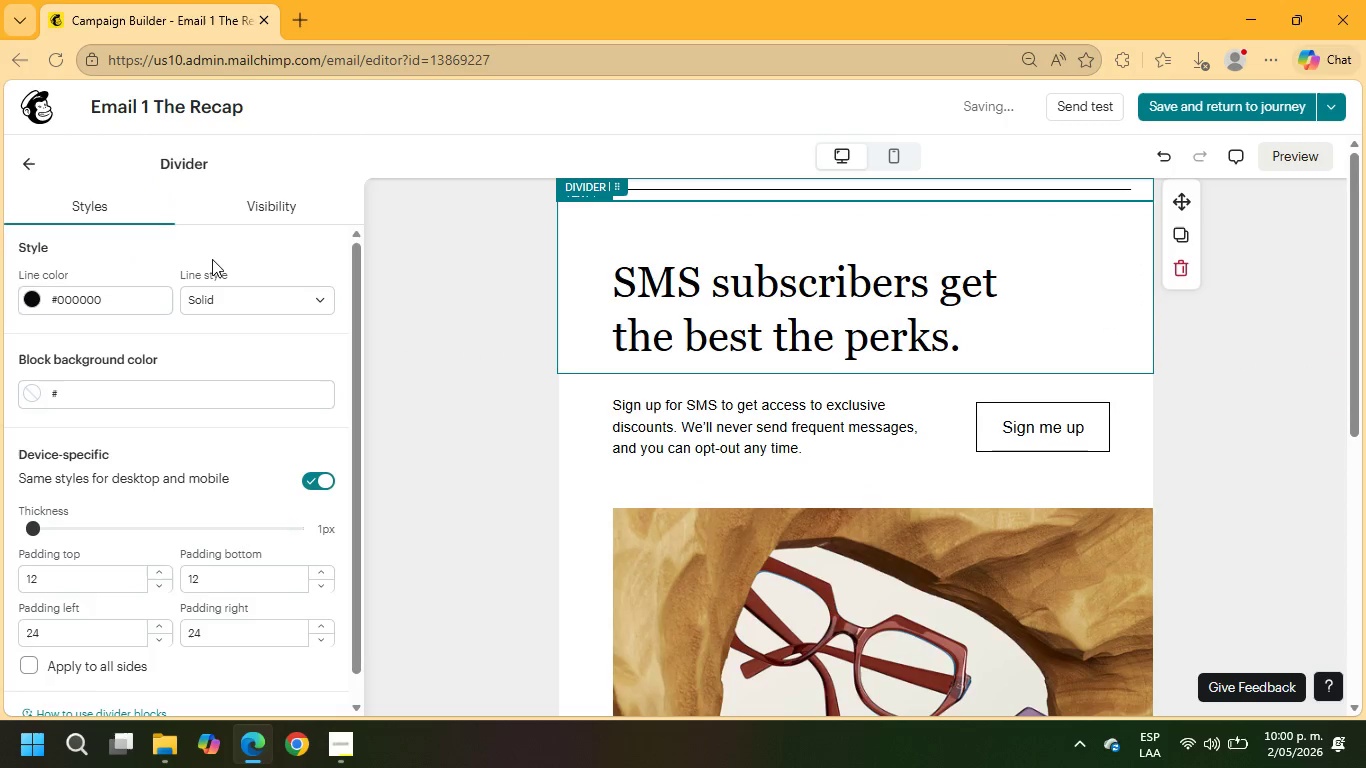 
left_click([194, 303])
 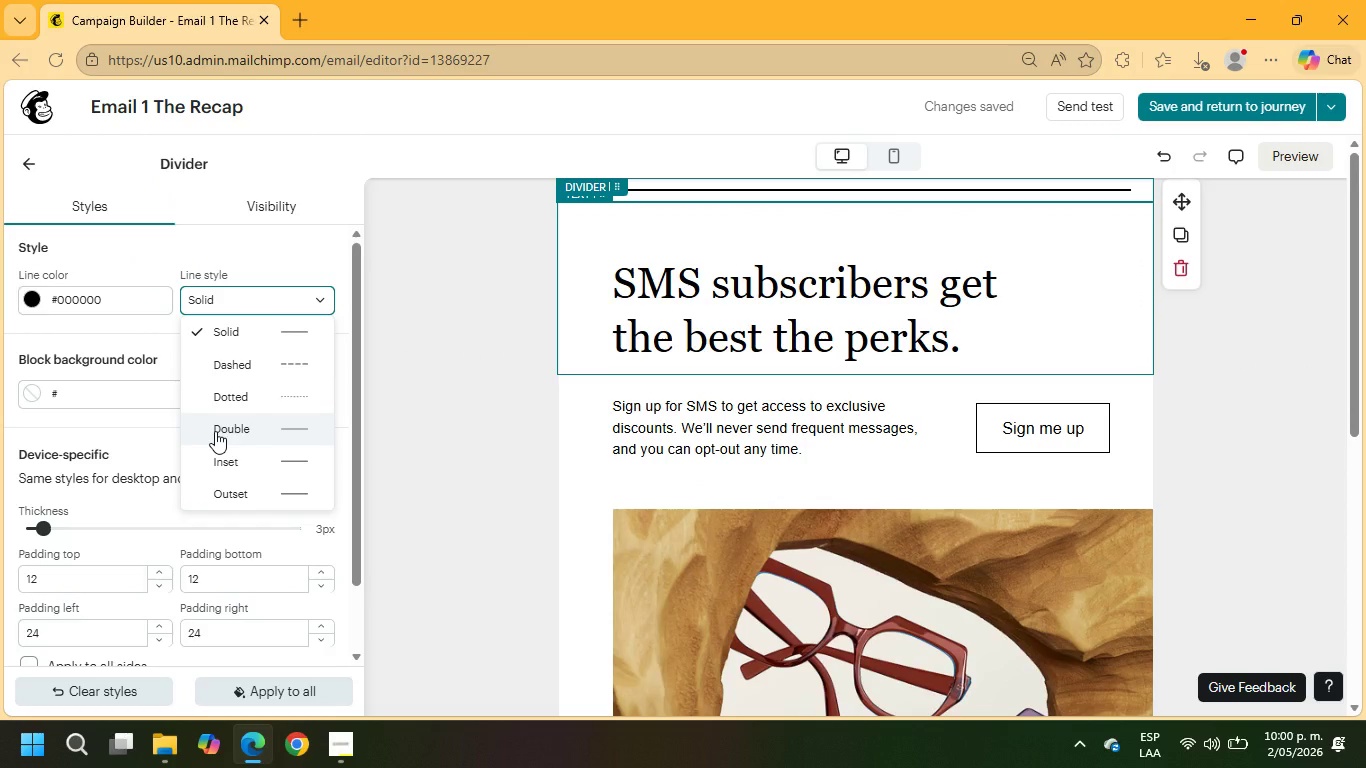 
left_click([215, 431])
 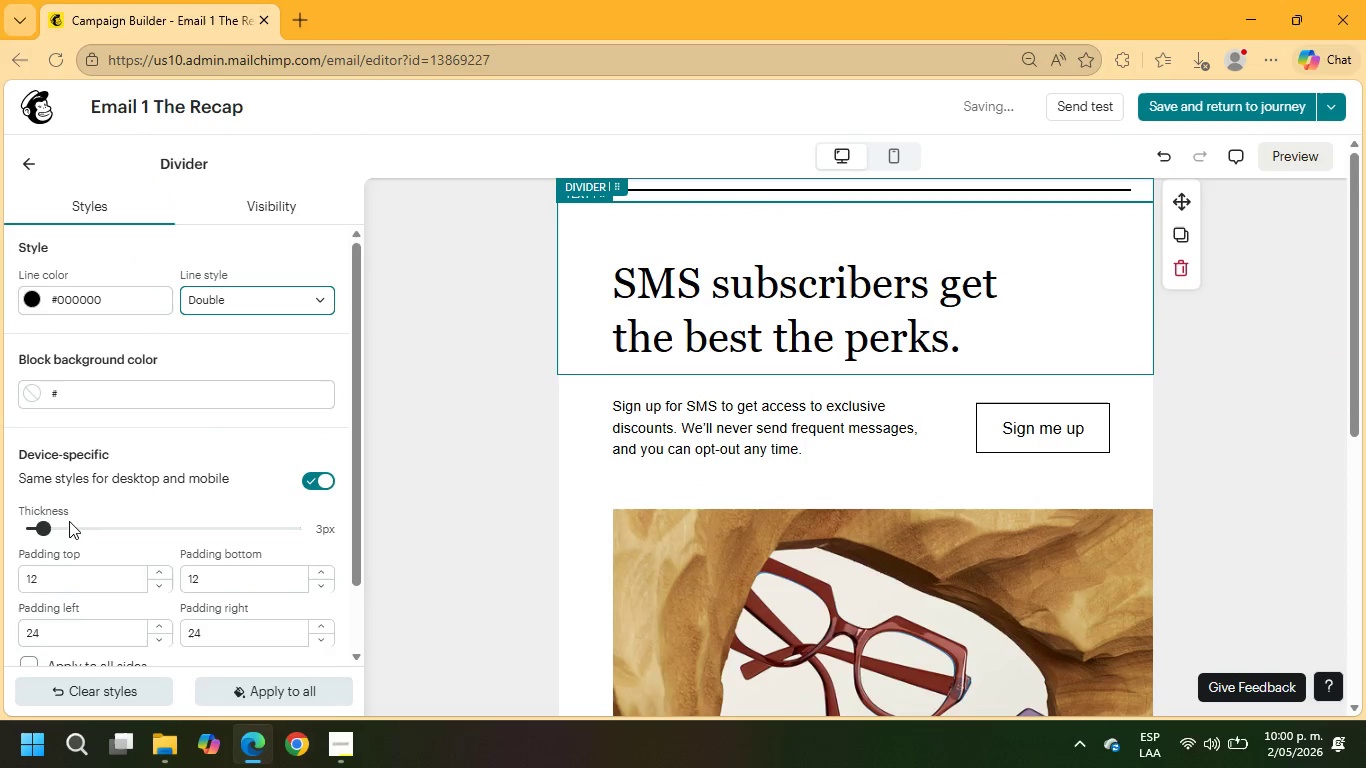 
left_click_drag(start_coordinate=[51, 527], to_coordinate=[56, 527])
 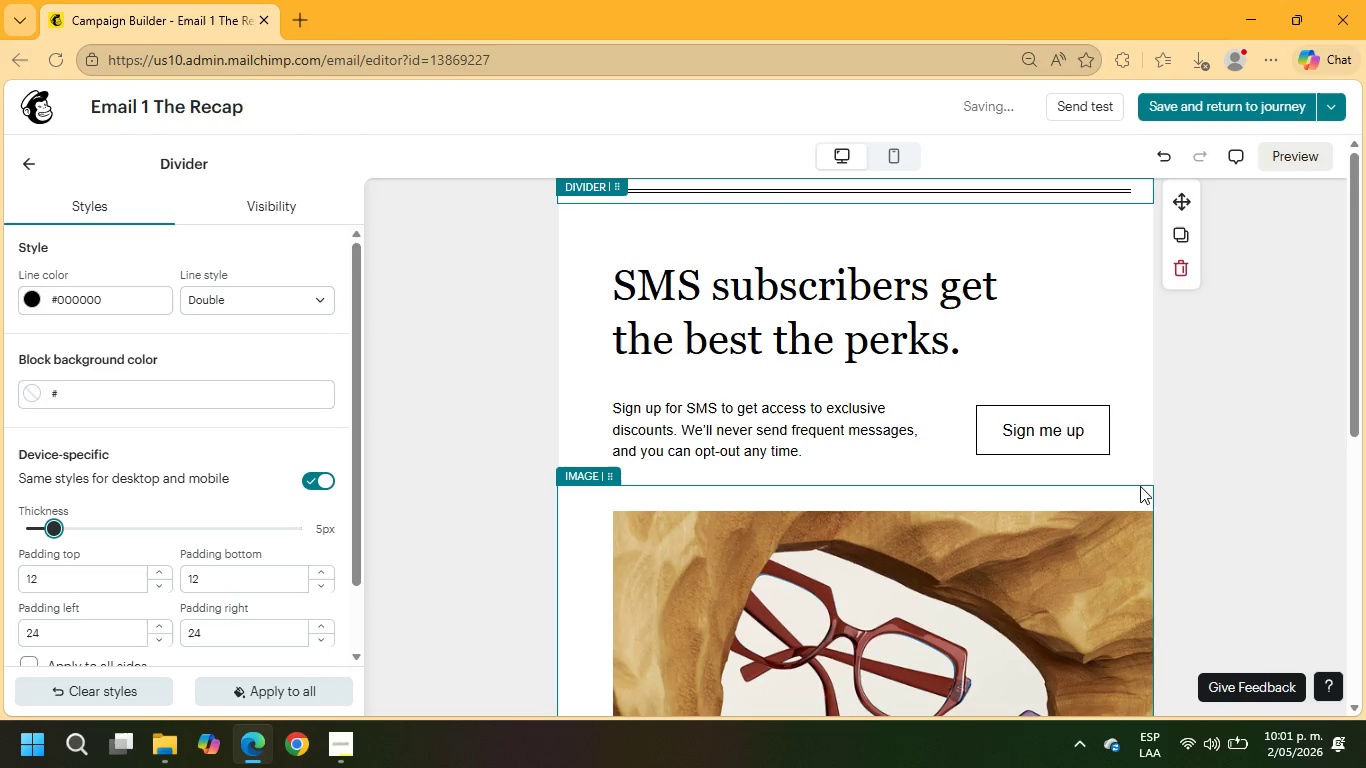 
left_click([1256, 410])
 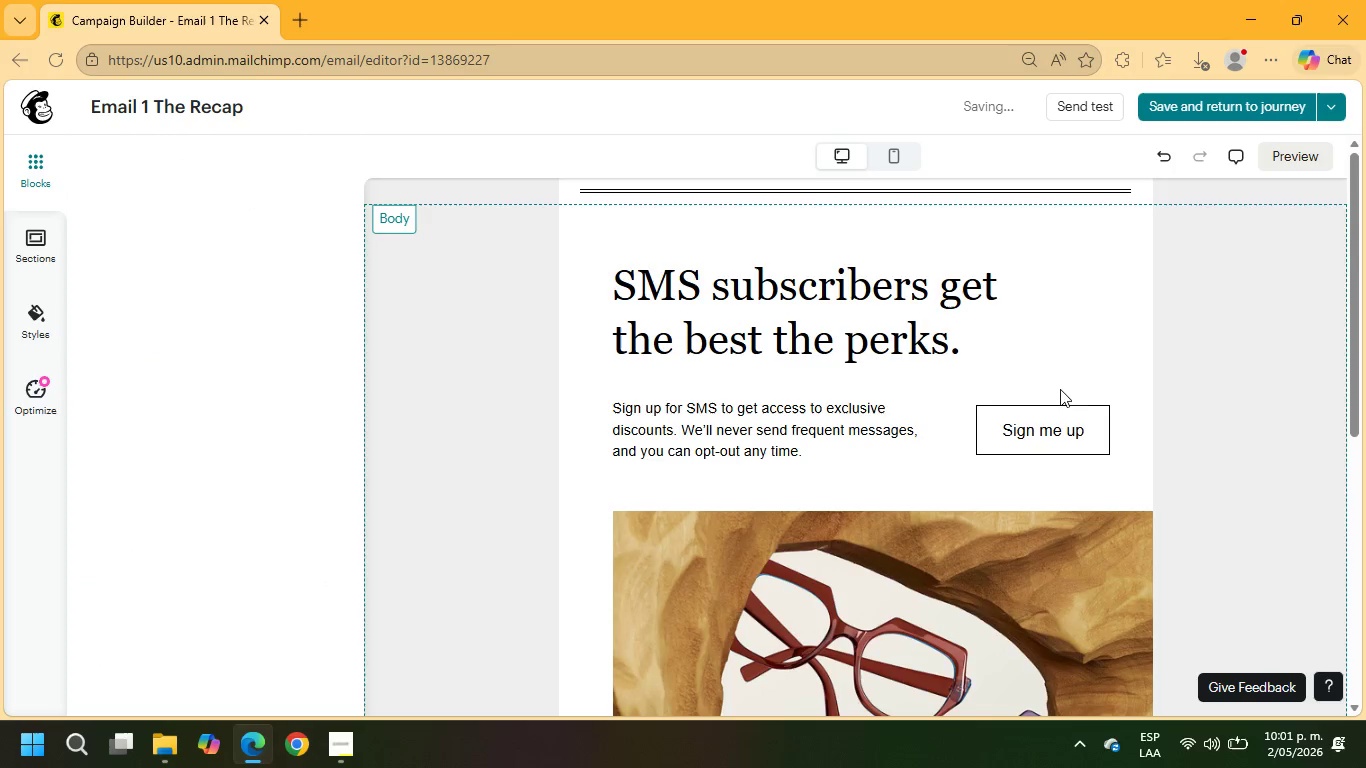 
left_click([898, 288])
 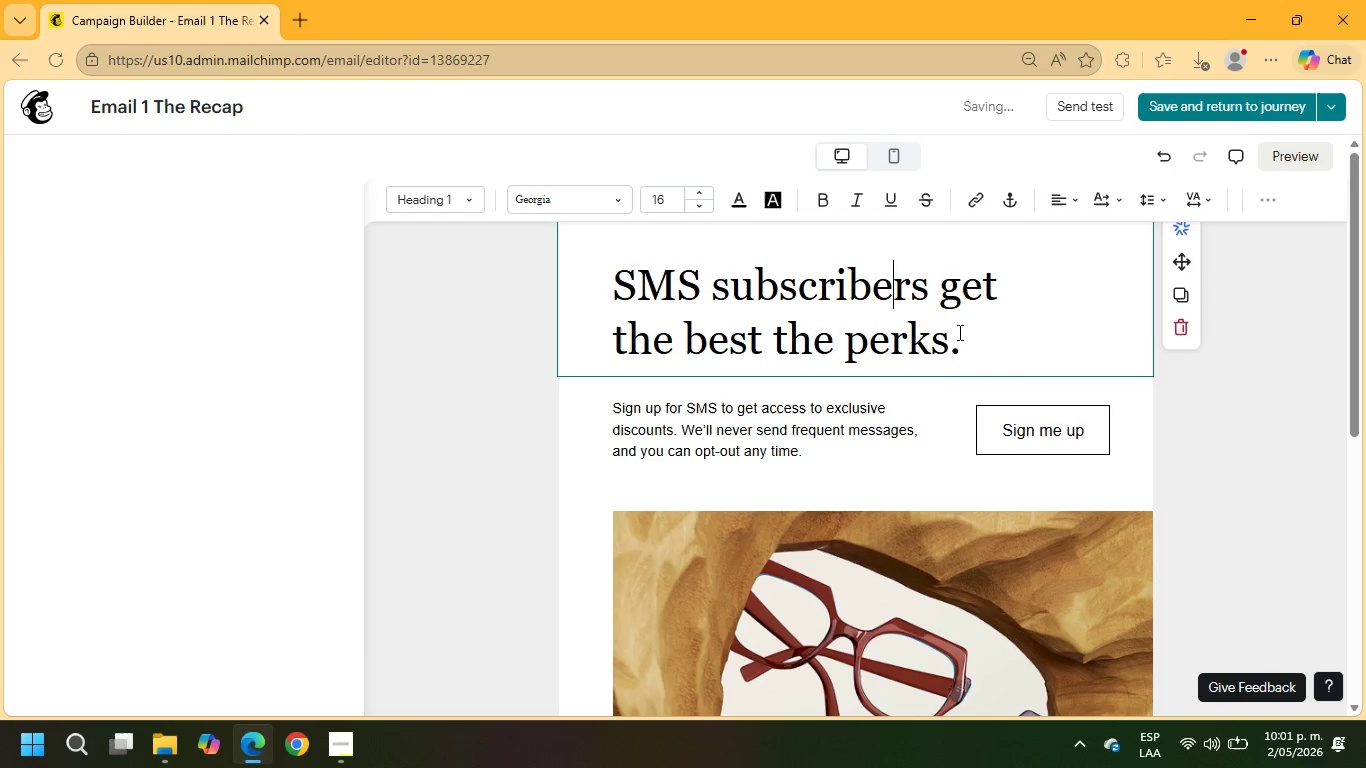 
left_click_drag(start_coordinate=[960, 345], to_coordinate=[600, 290])
 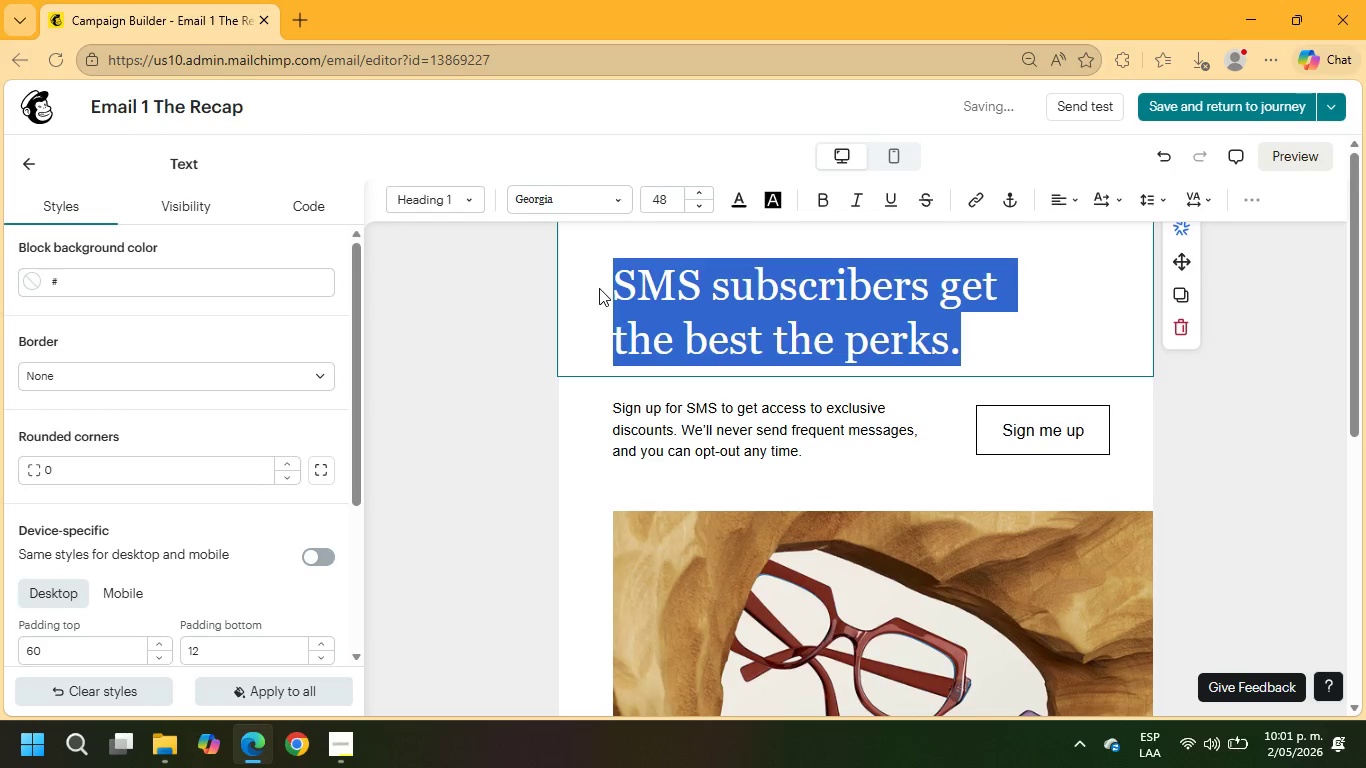 
type(Dear +\f)
key(Backspace)
type(FNAME)
 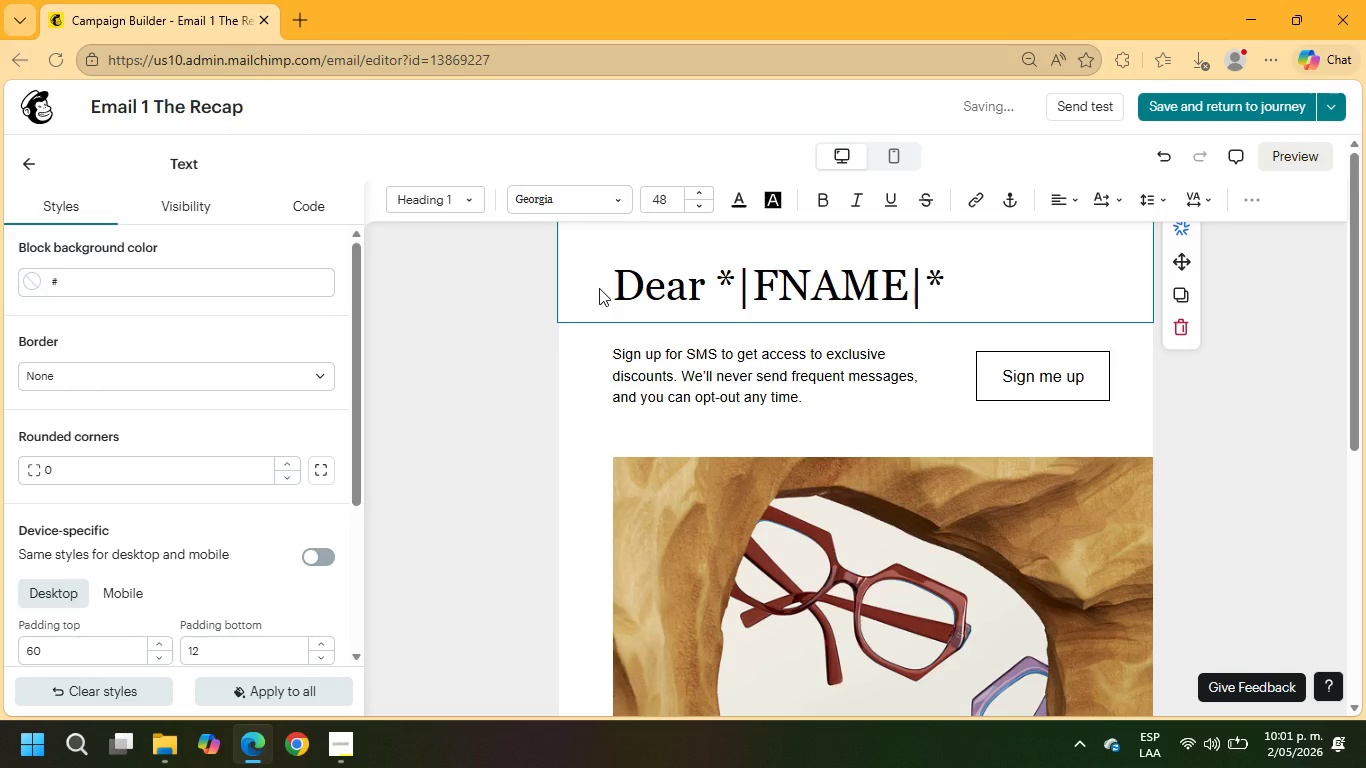 
key(ArrowRight)
 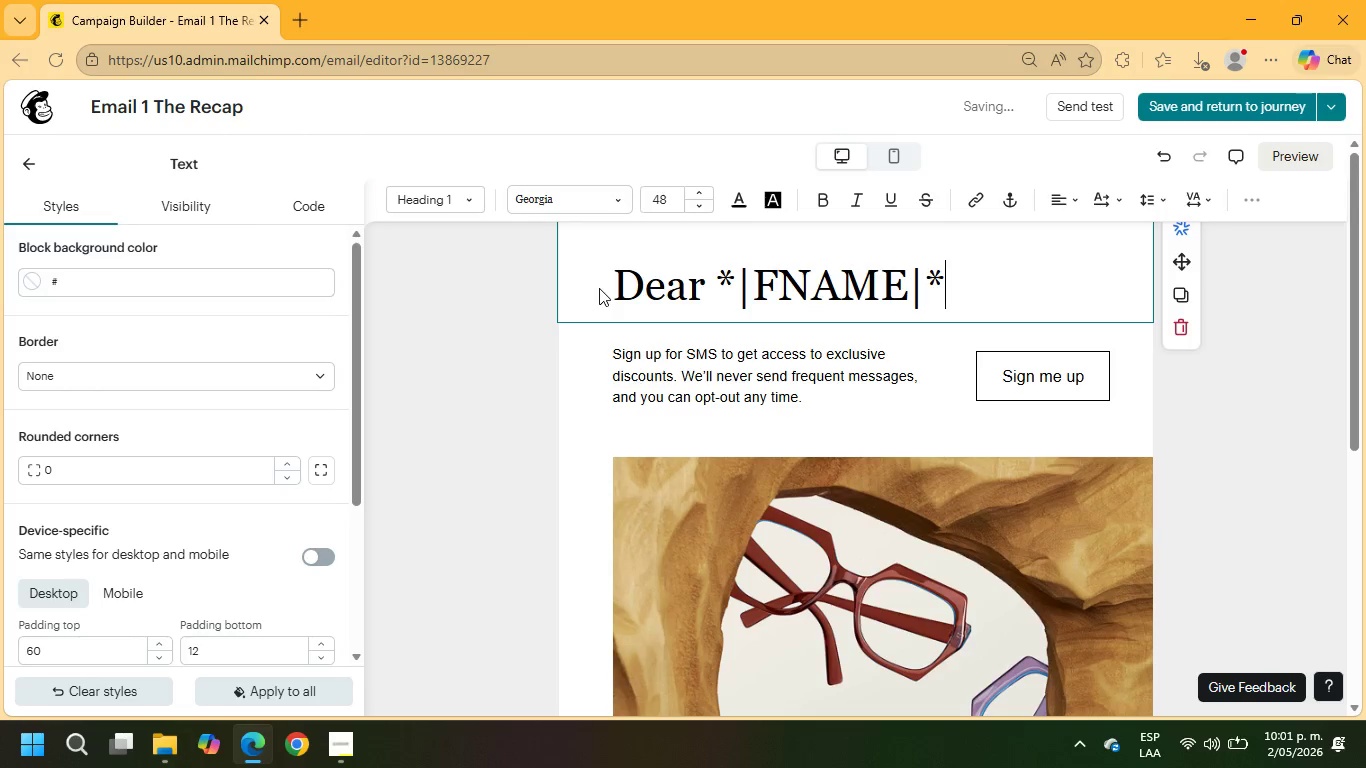 
key(ArrowRight)
 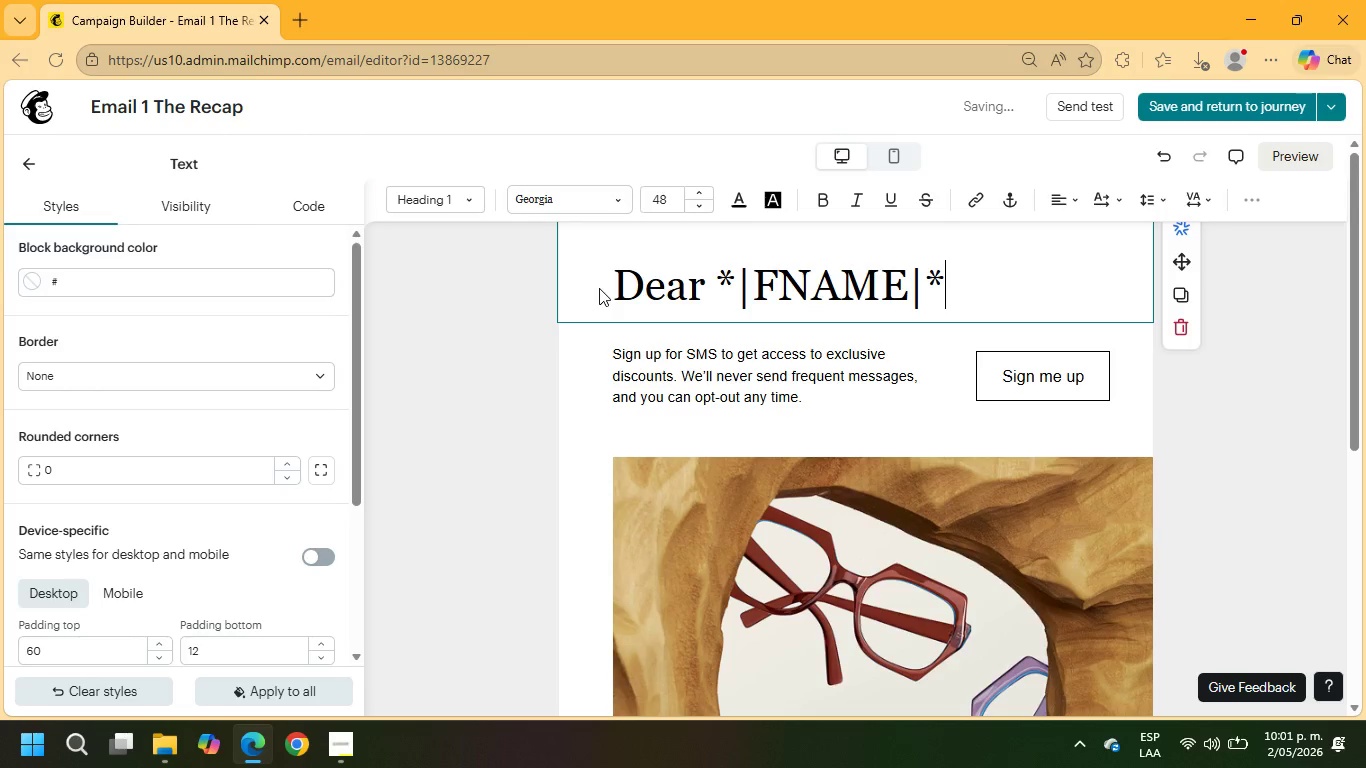 
key(ArrowRight)
 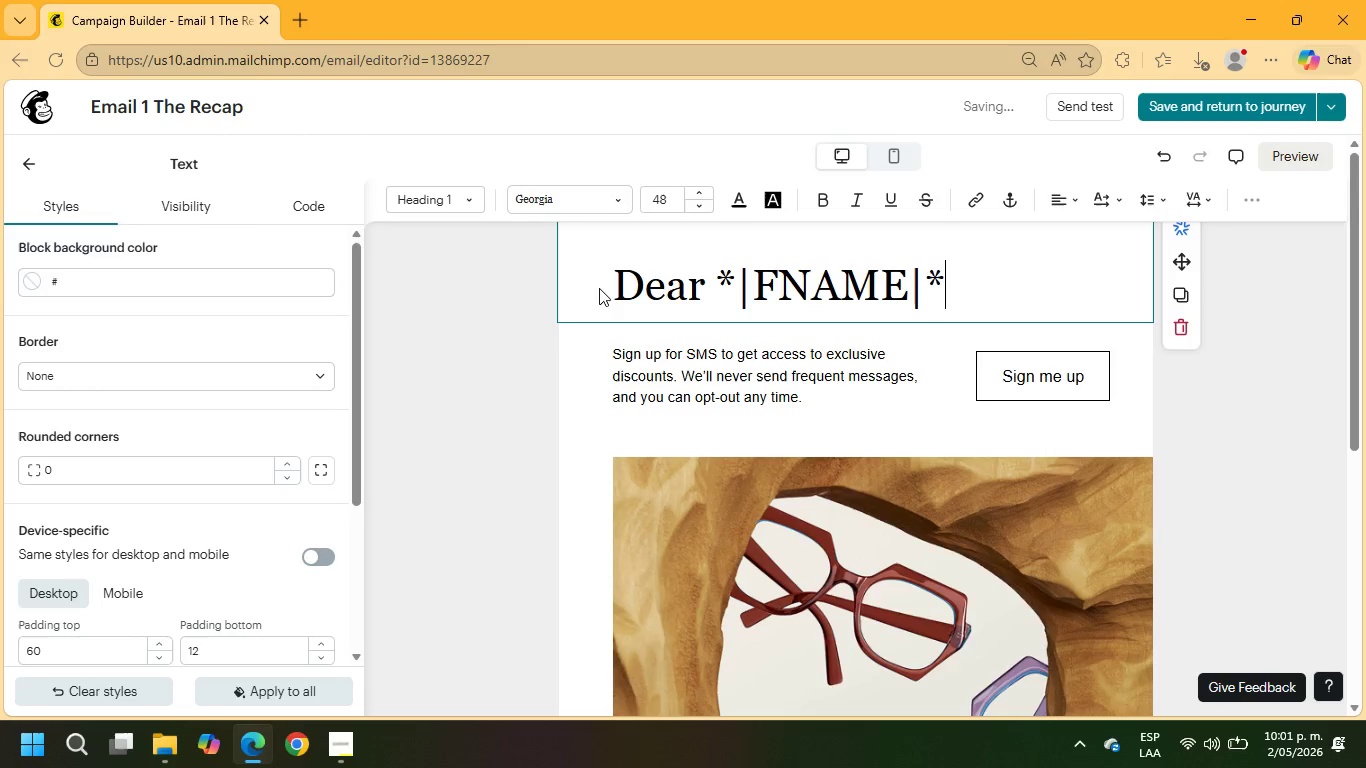 
key(Comma)
 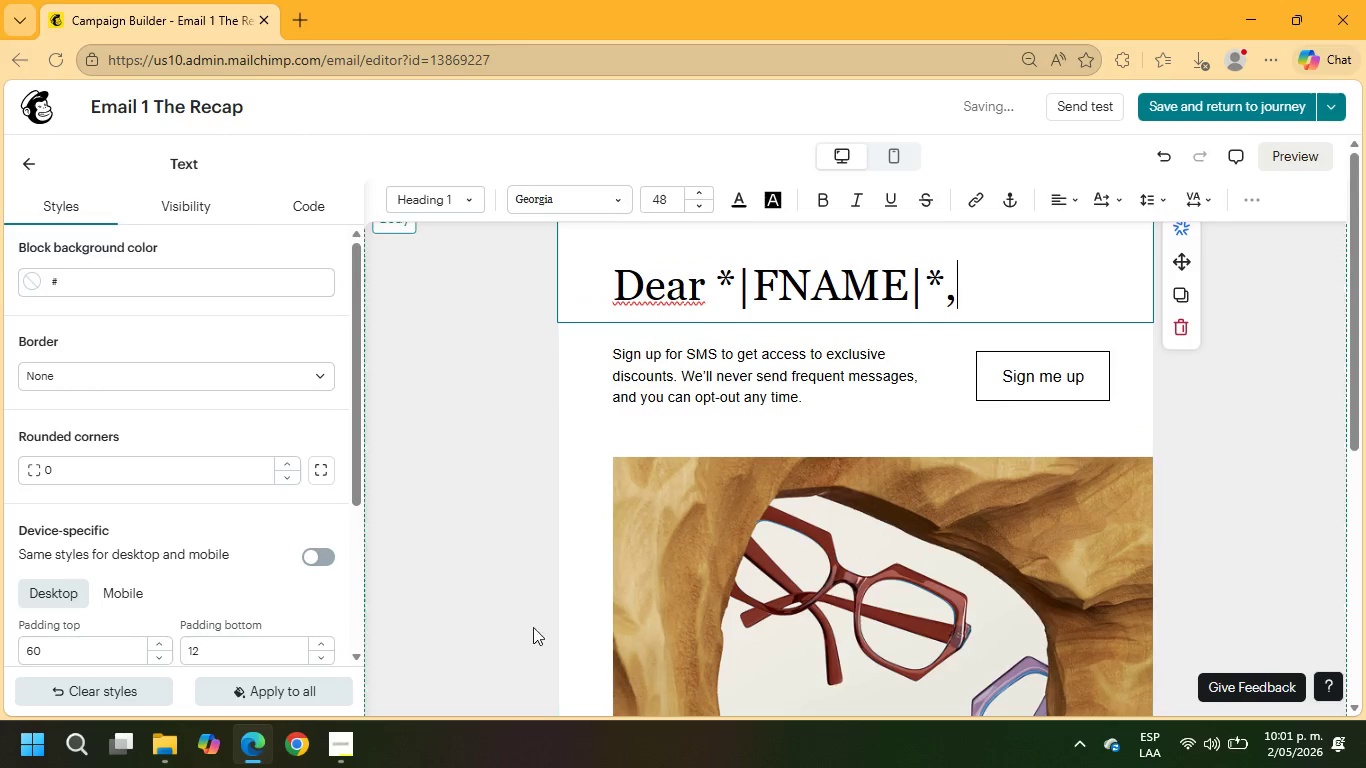 
wait(5.08)
 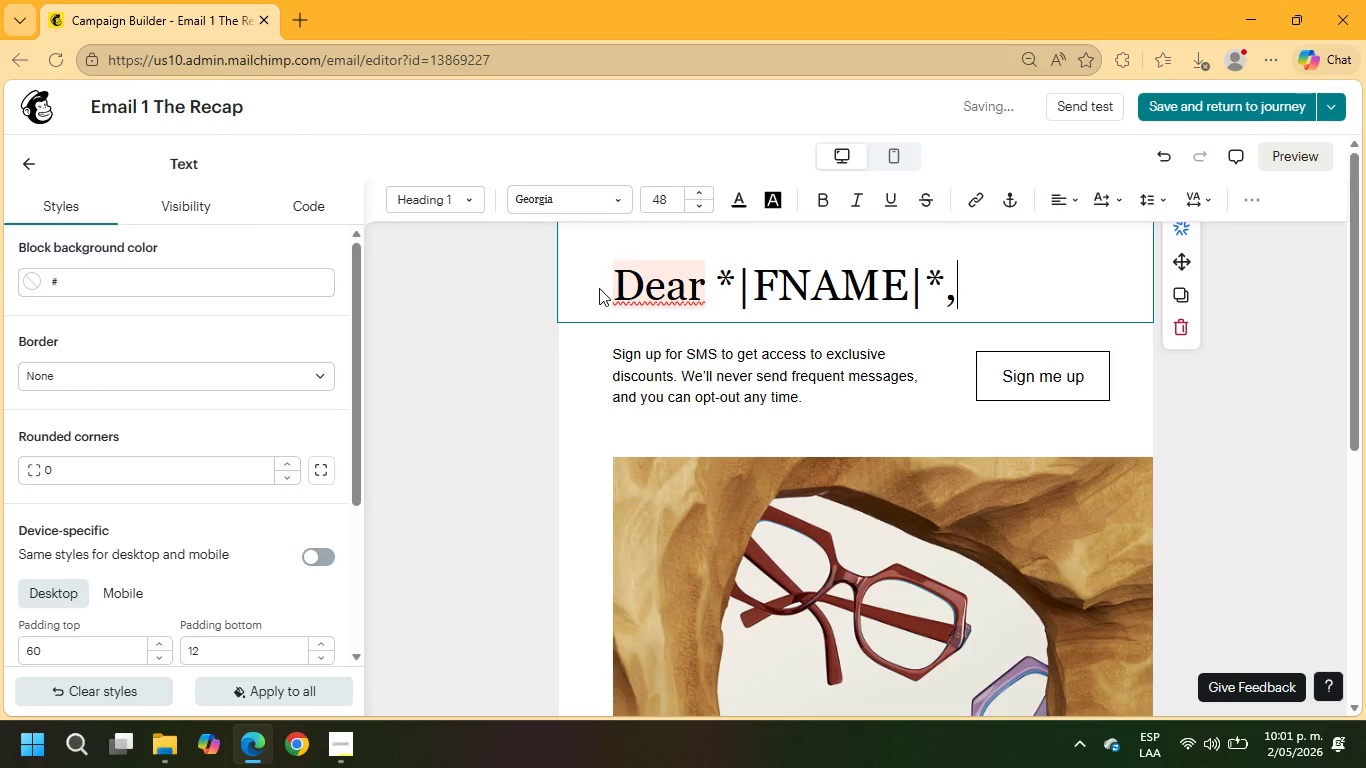 
left_click([1049, 377])
 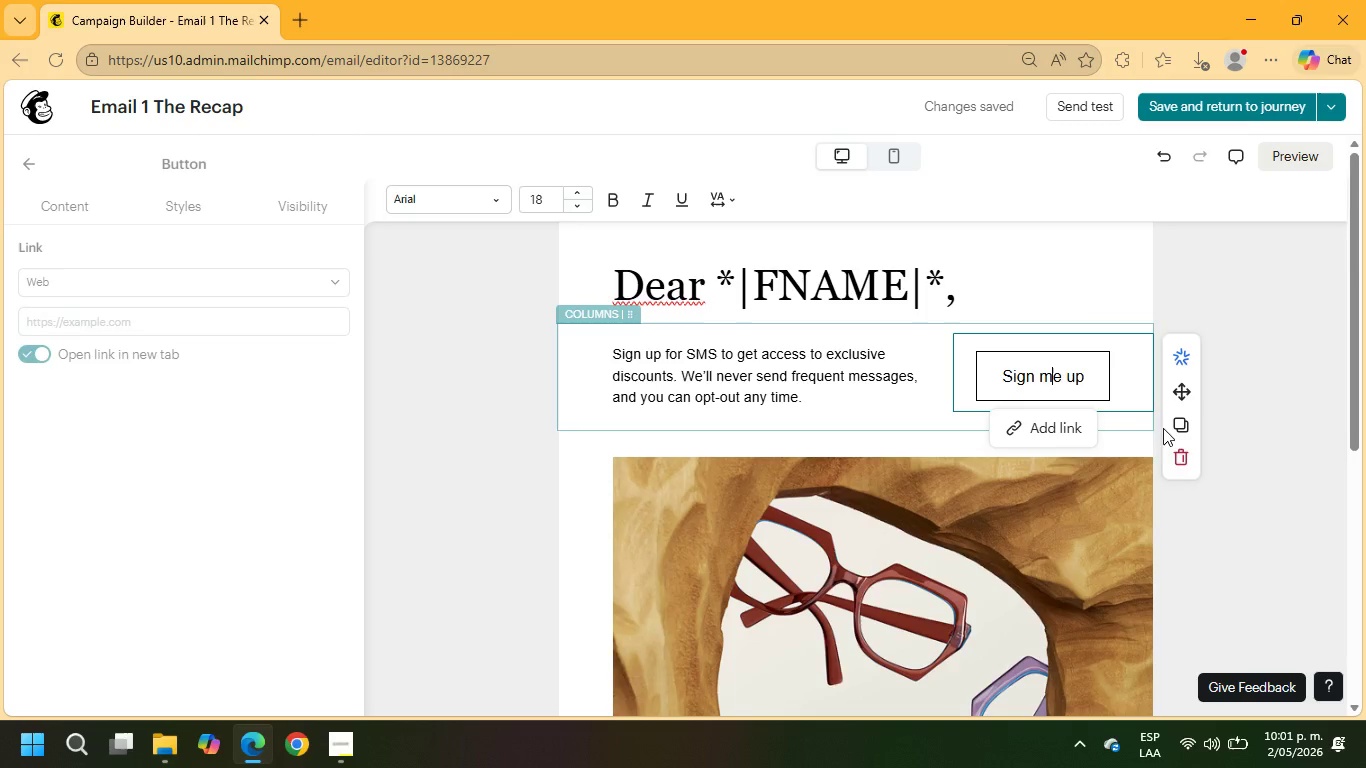 
left_click([1178, 454])
 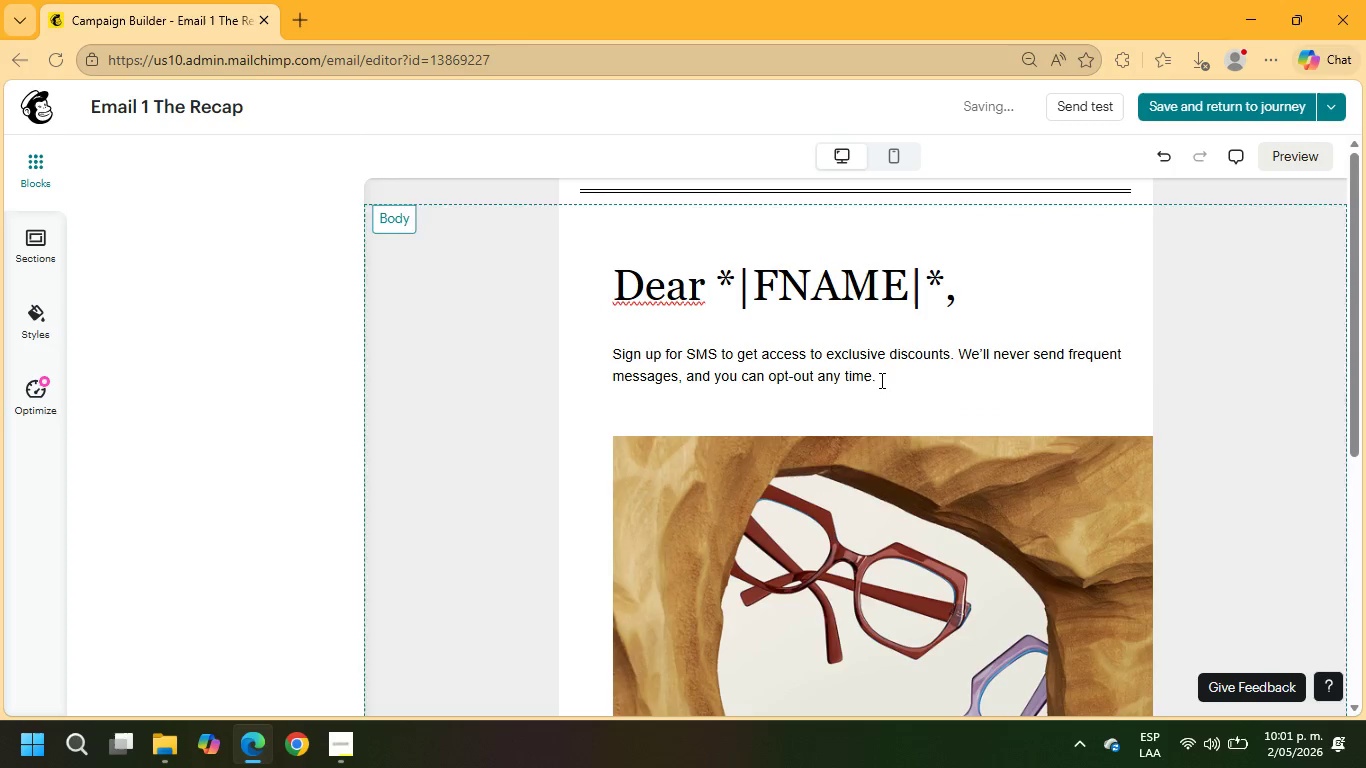 
left_click_drag(start_coordinate=[878, 379], to_coordinate=[583, 350])
 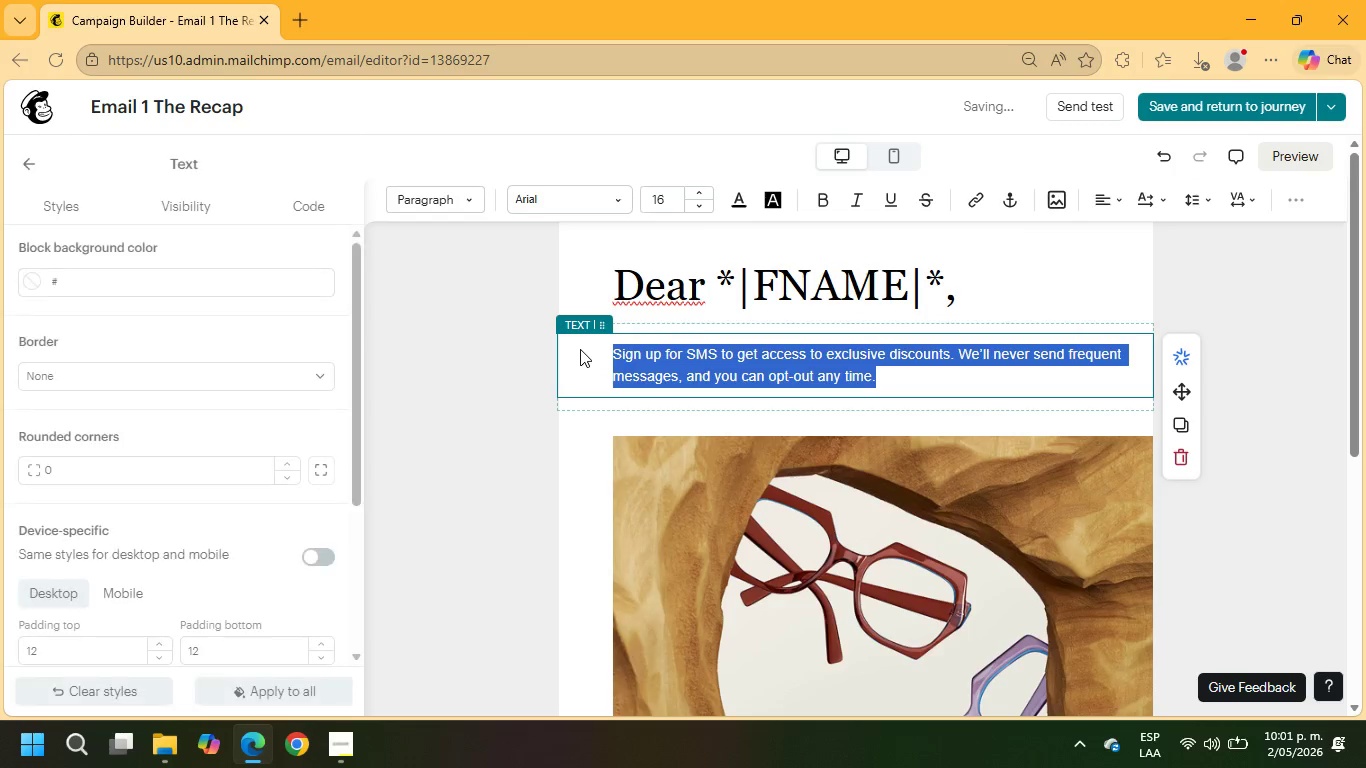 
type(tHANK YOU)
key(Backspace)
key(Backspace)
key(Backspace)
key(Backspace)
key(Backspace)
key(Backspace)
key(Backspace)
key(Backspace)
key(Backspace)
type(Thank you for taking tie)
key(Backspace)
type(me to meet with Stone ^ Arbor Estate Law regarding your)
 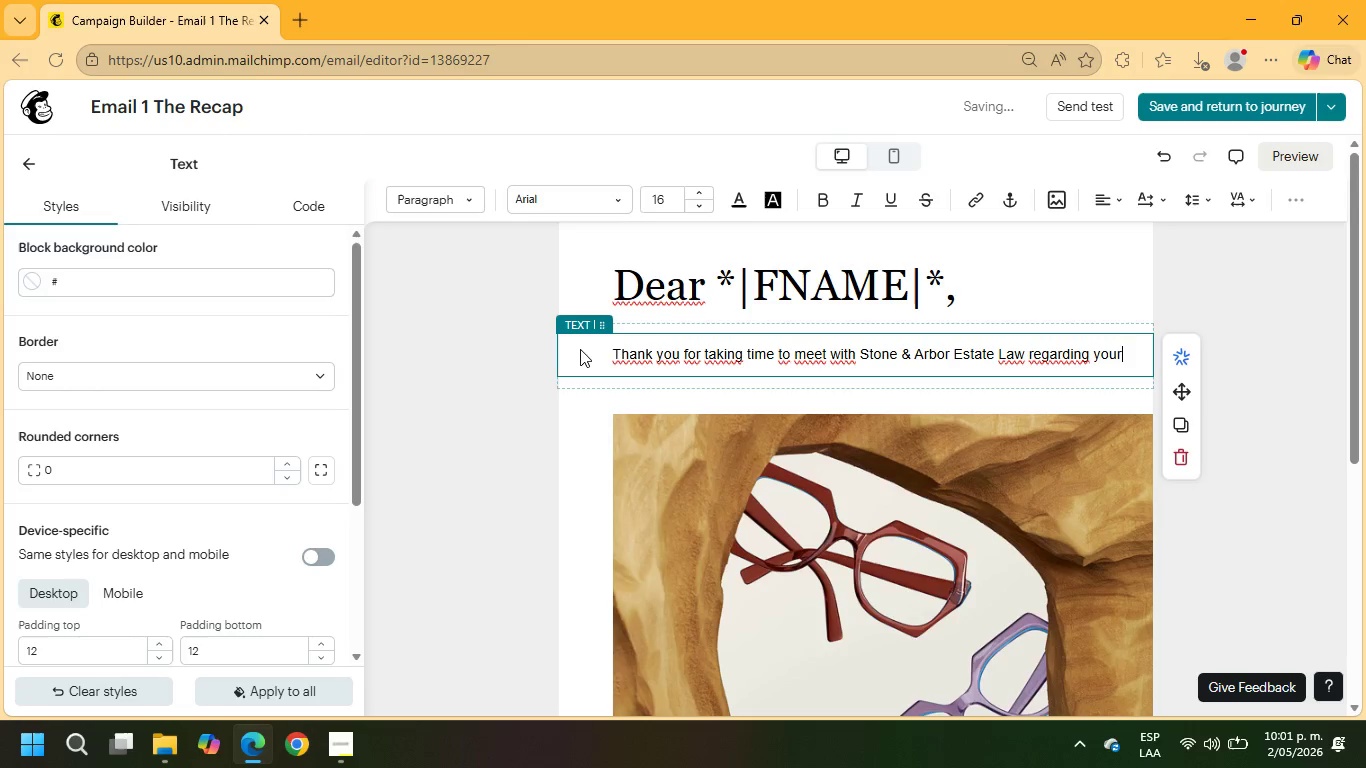 
key(Enter)
 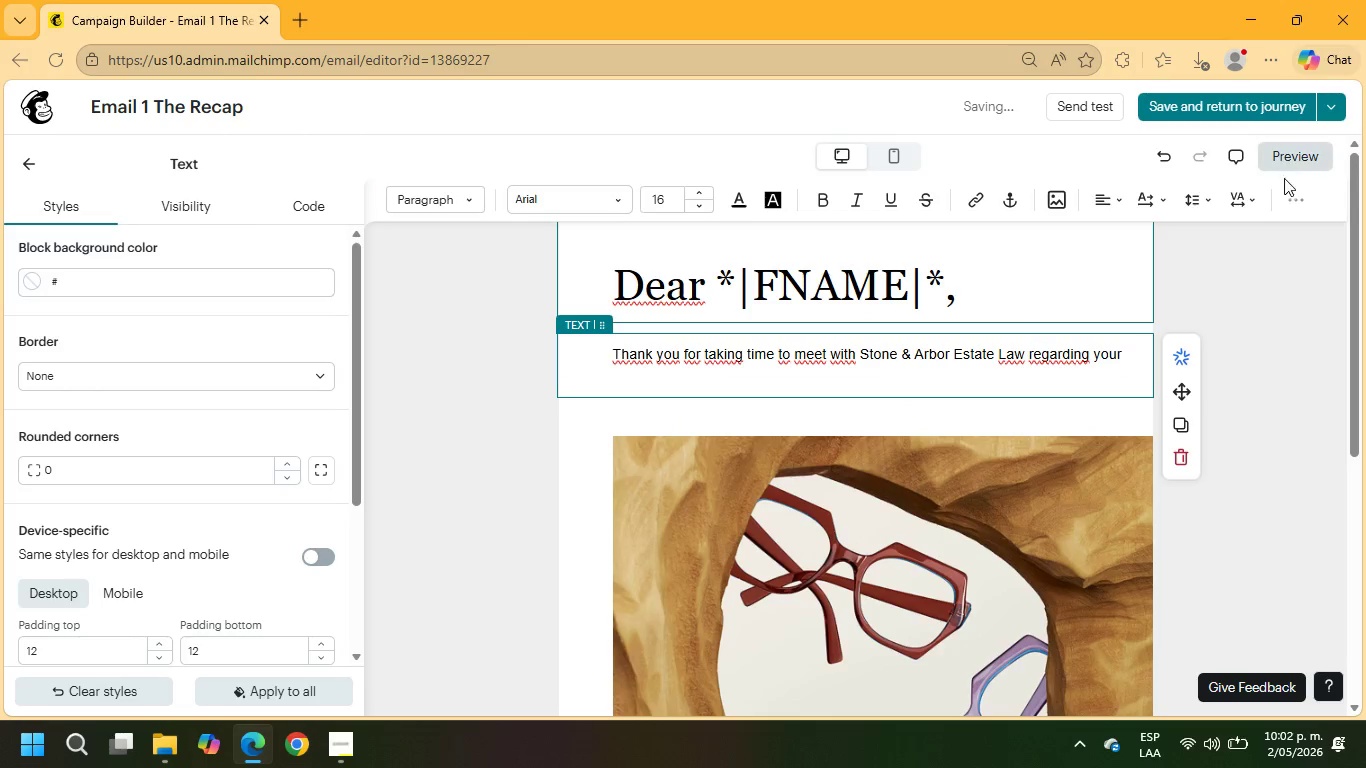 
left_click([1297, 193])
 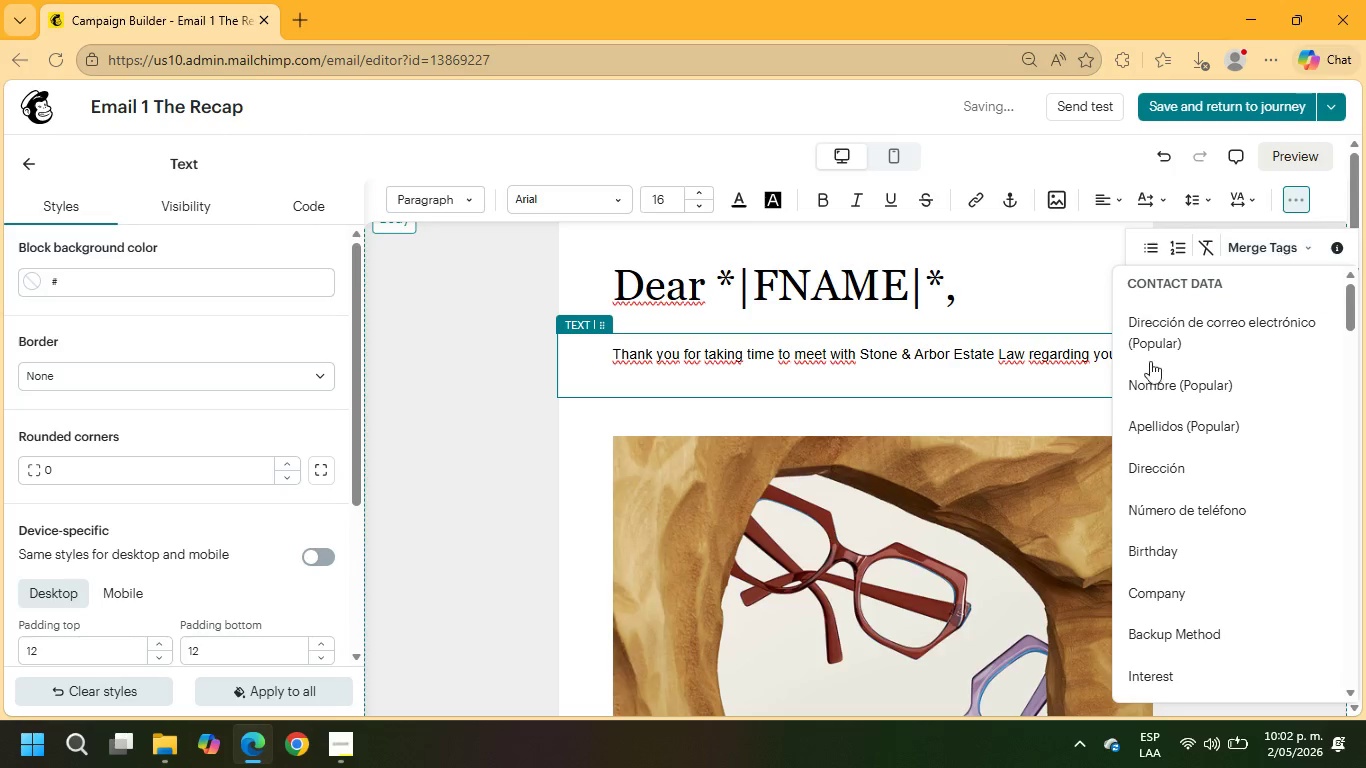 
scroll: coordinate [1221, 597], scroll_direction: down, amount: 12.0
 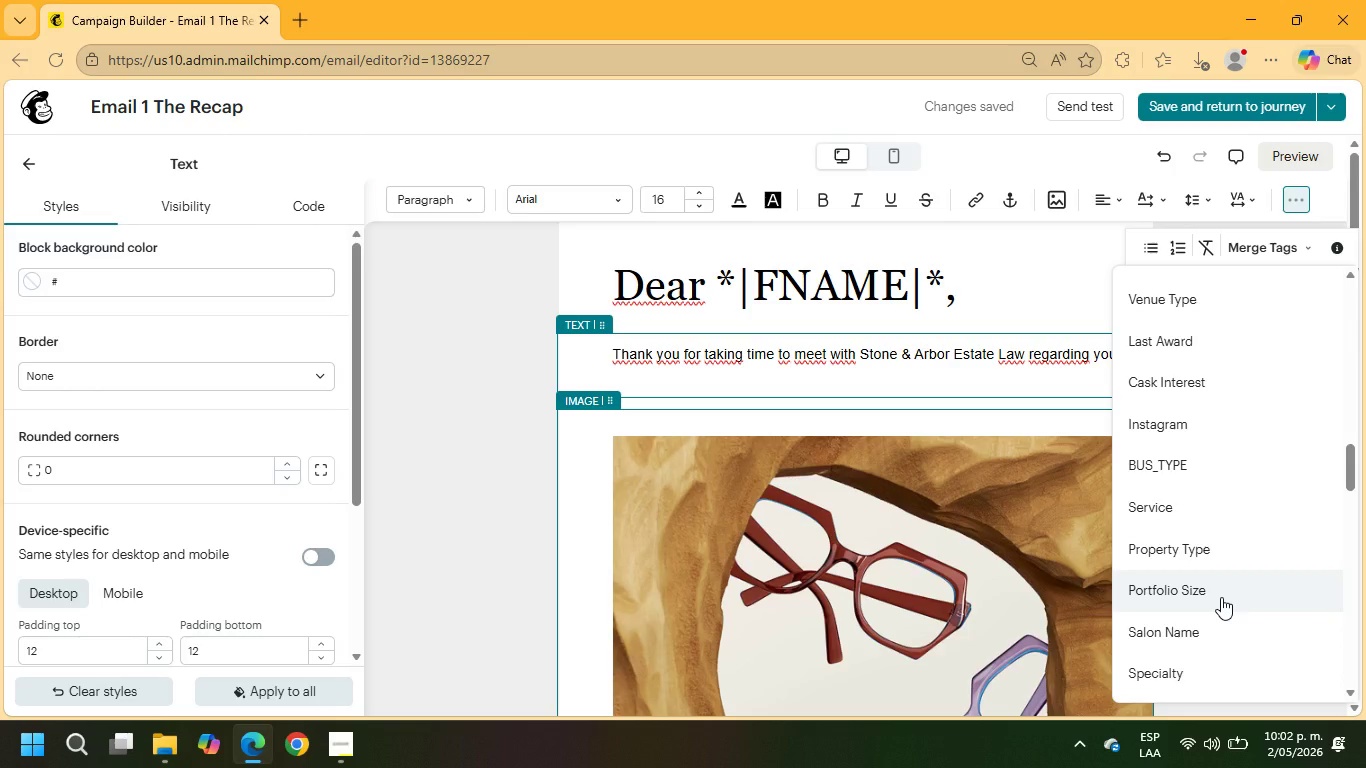 
scroll: coordinate [1221, 597], scroll_direction: down, amount: 7.0
 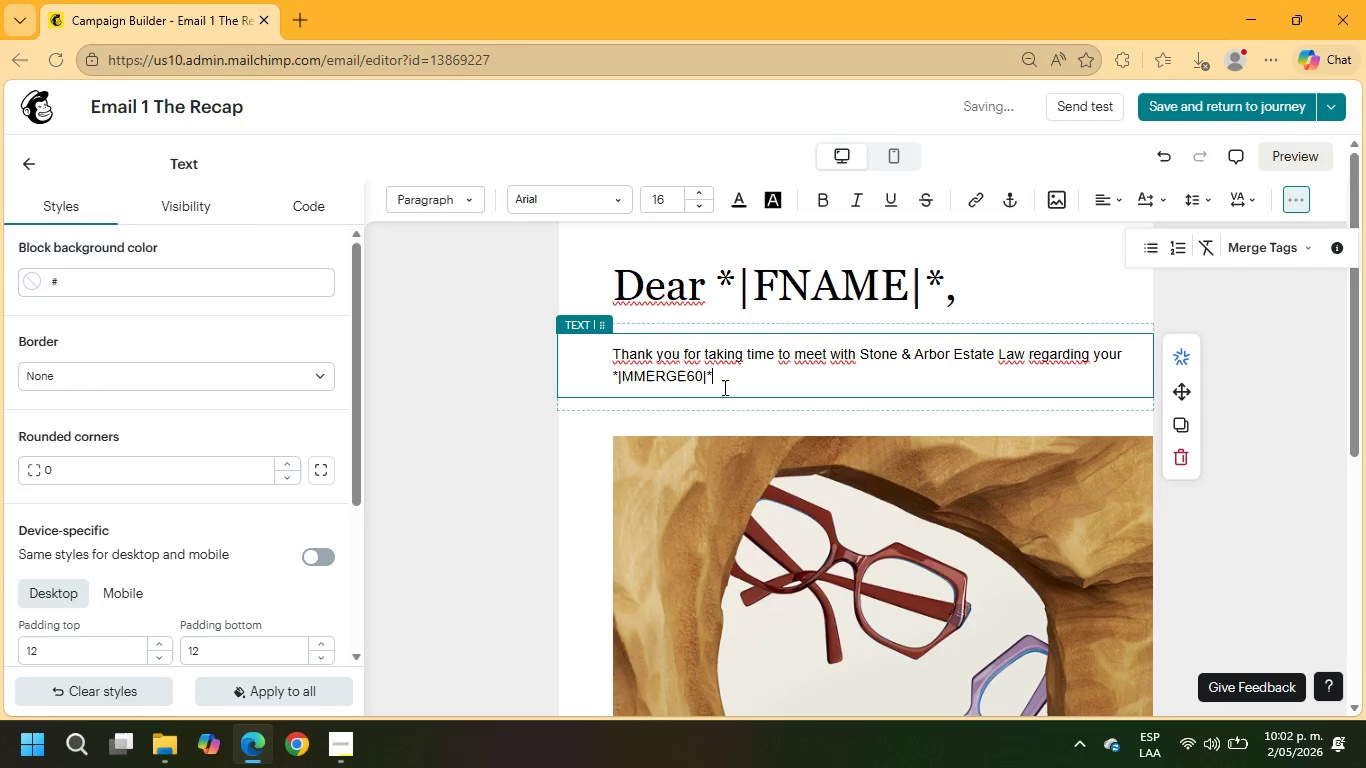 
wait(5.03)
 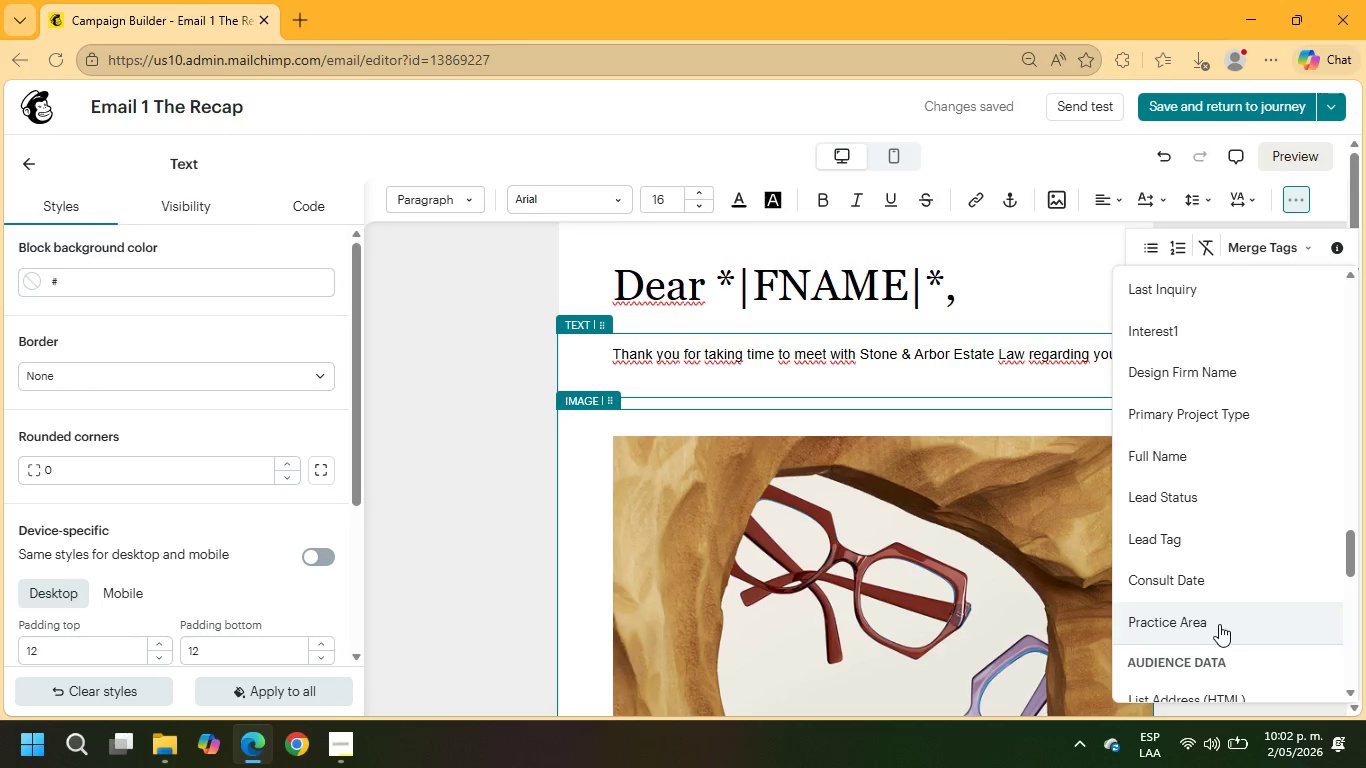 
left_click([730, 376])
 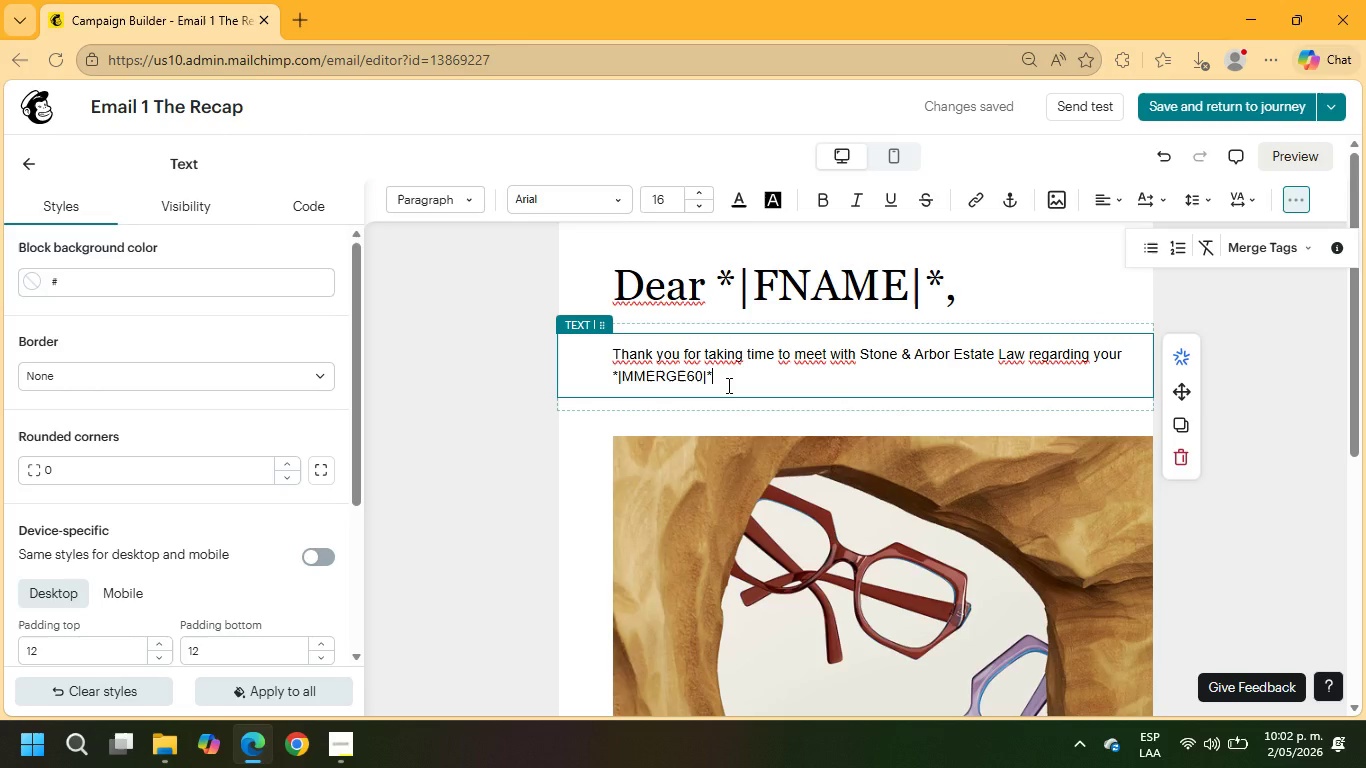 
wait(5.83)
 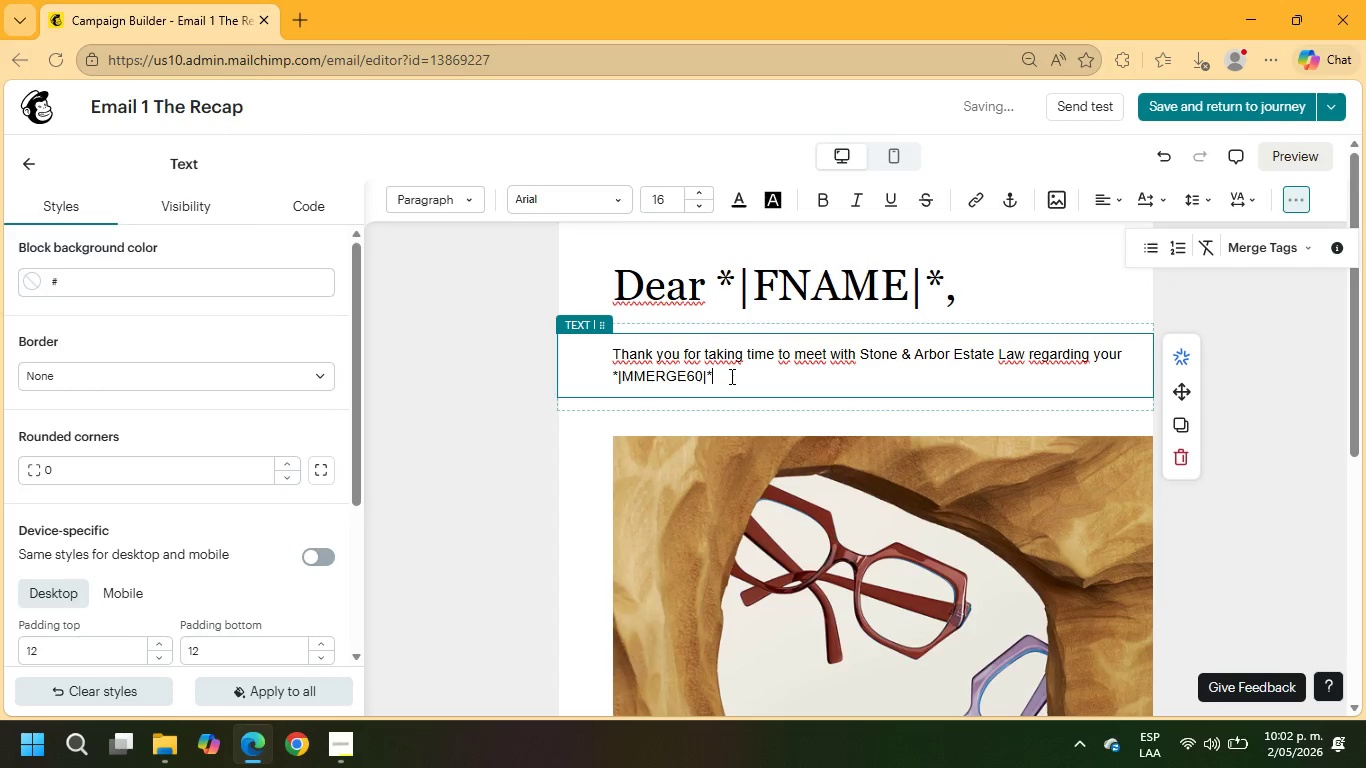 
type( planning needs.)
 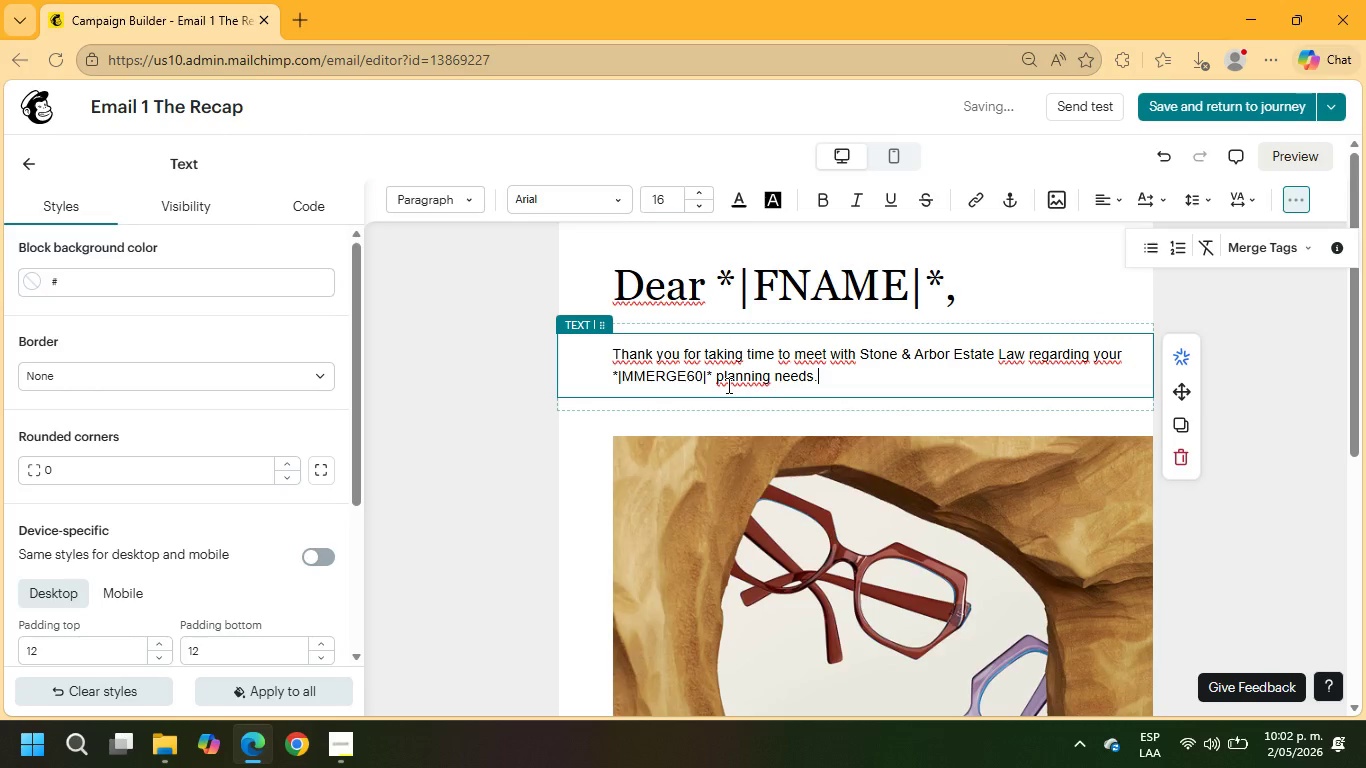 
key(Enter)
 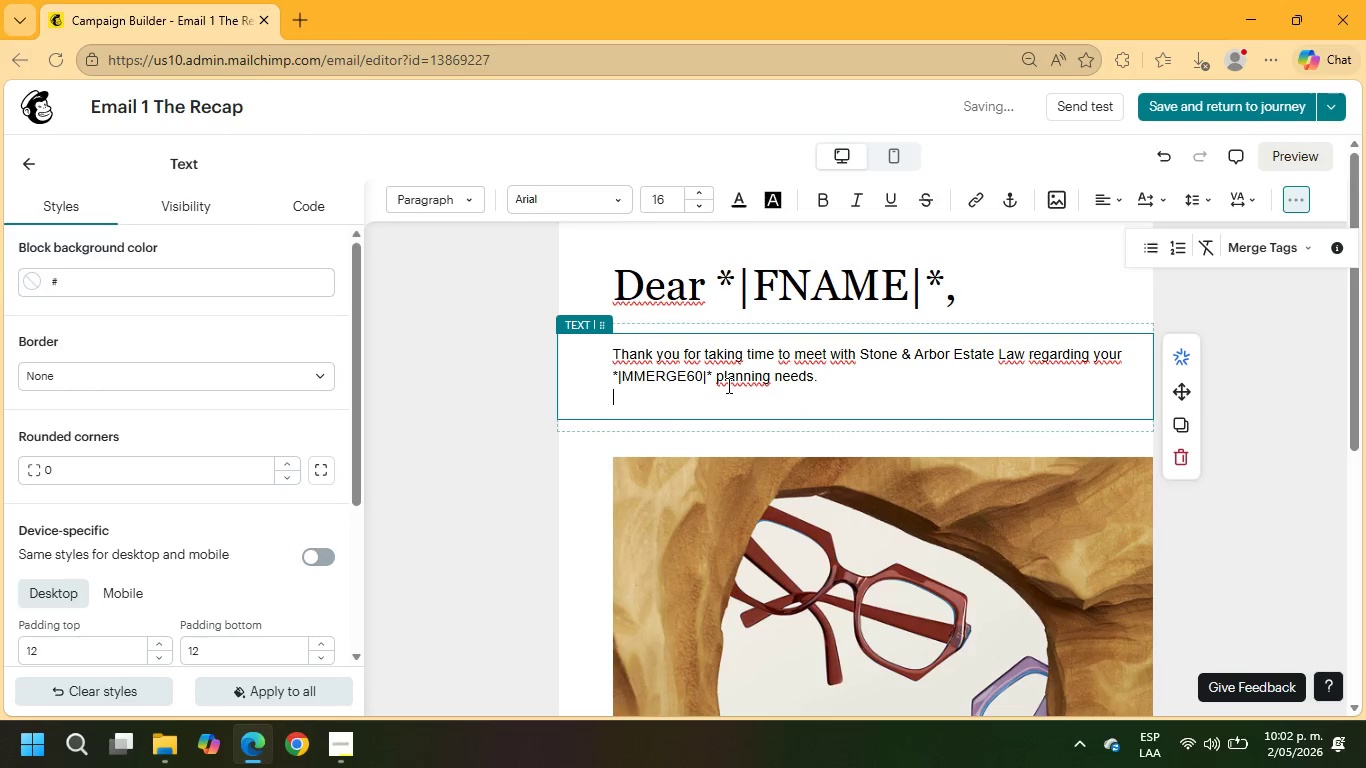 
key(Enter)
 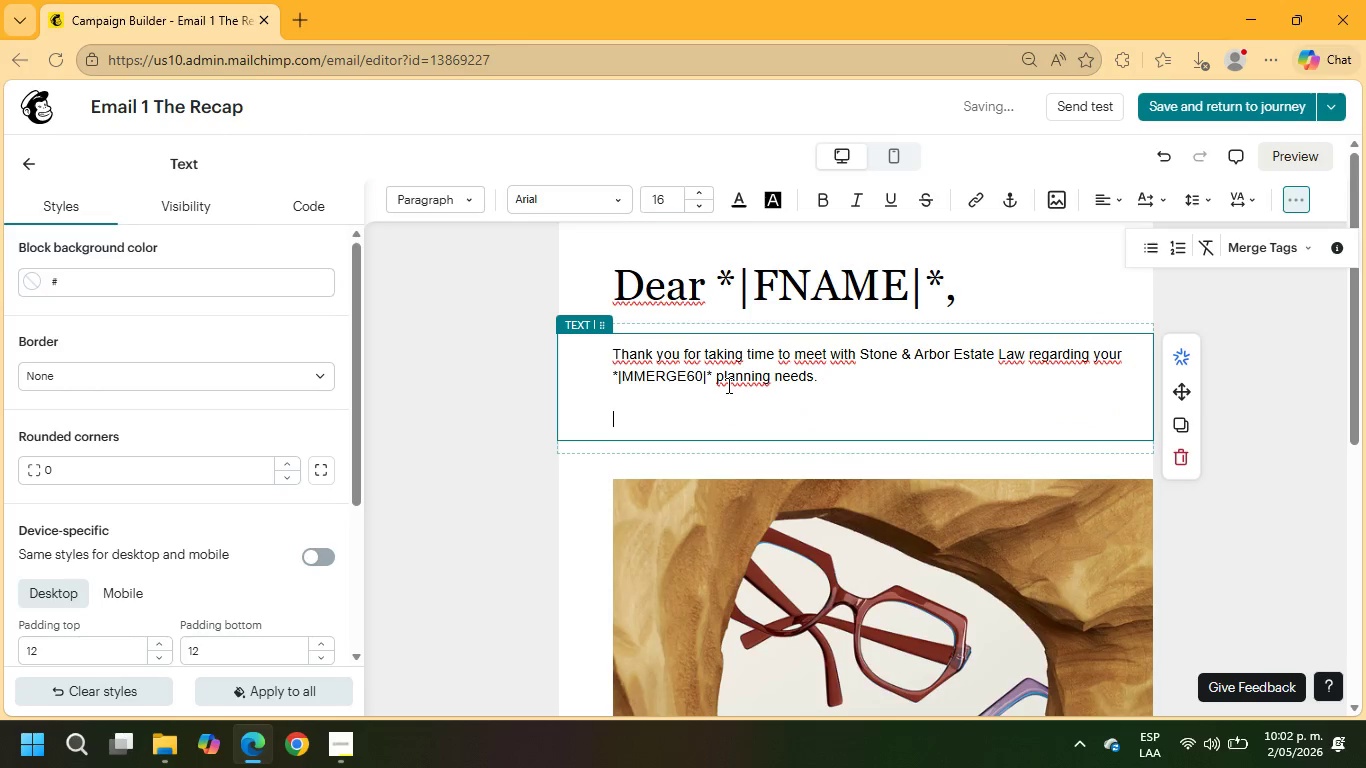 
type(We understand that estate planning )
 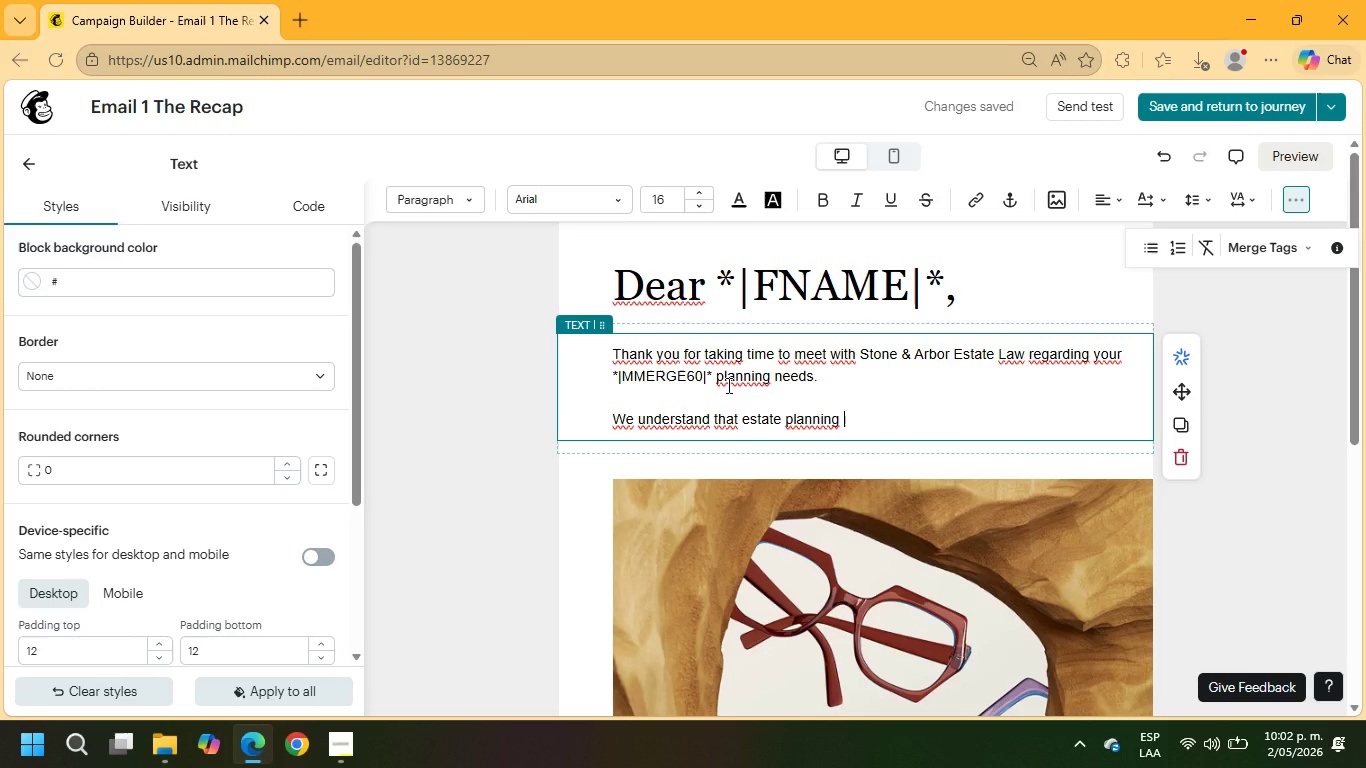 
wait(6.08)
 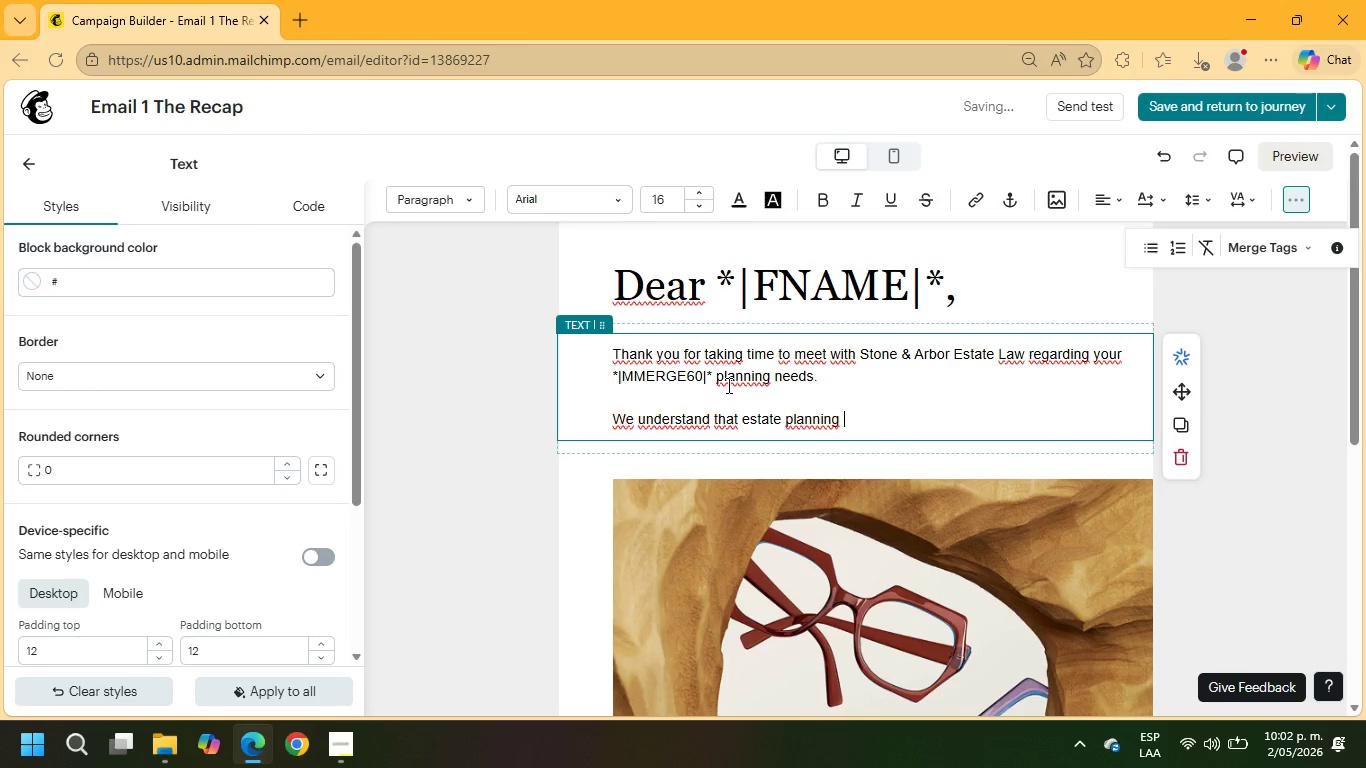 
type(decsi)
key(Backspace)
key(Backspace)
type(isions )
 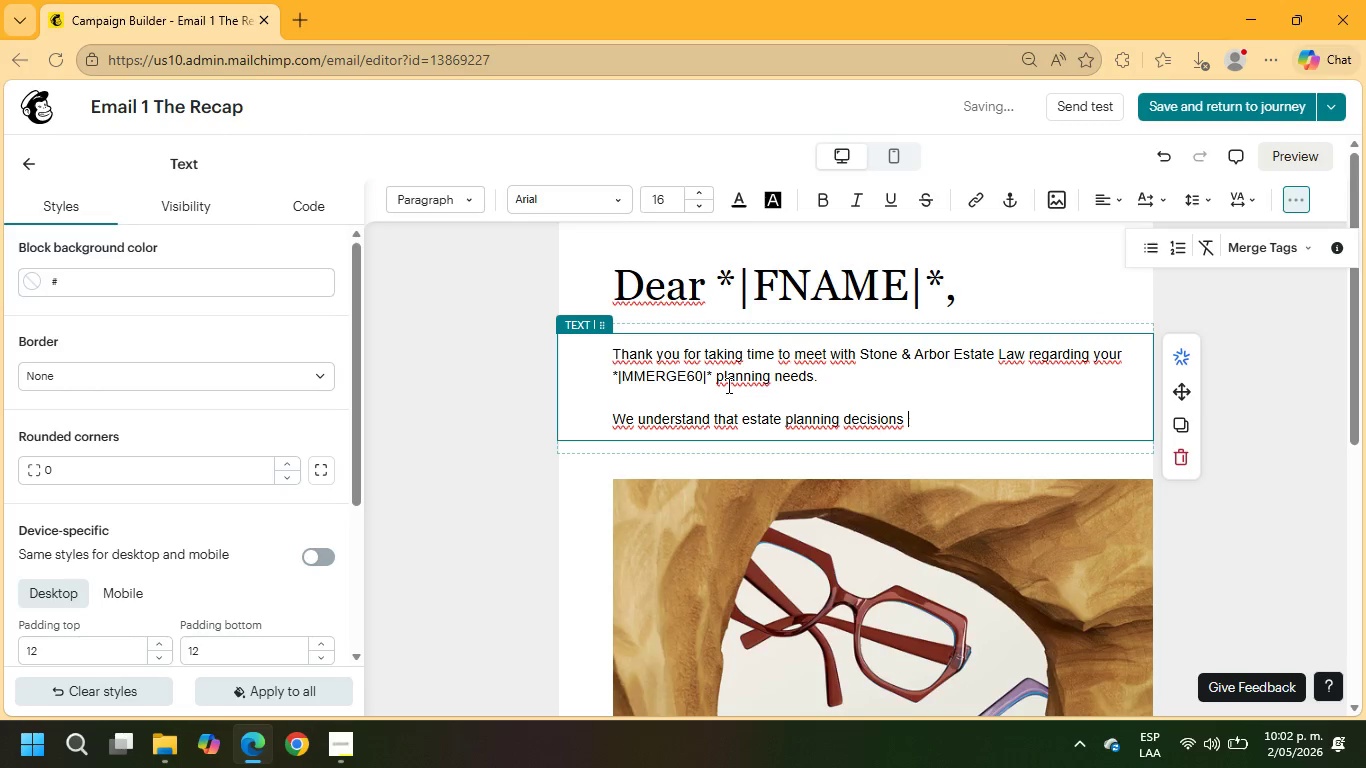 
type(carry both emotional and practical importance, and we appreciate the opportunity to help guide yoy through this process with clarity and care)
 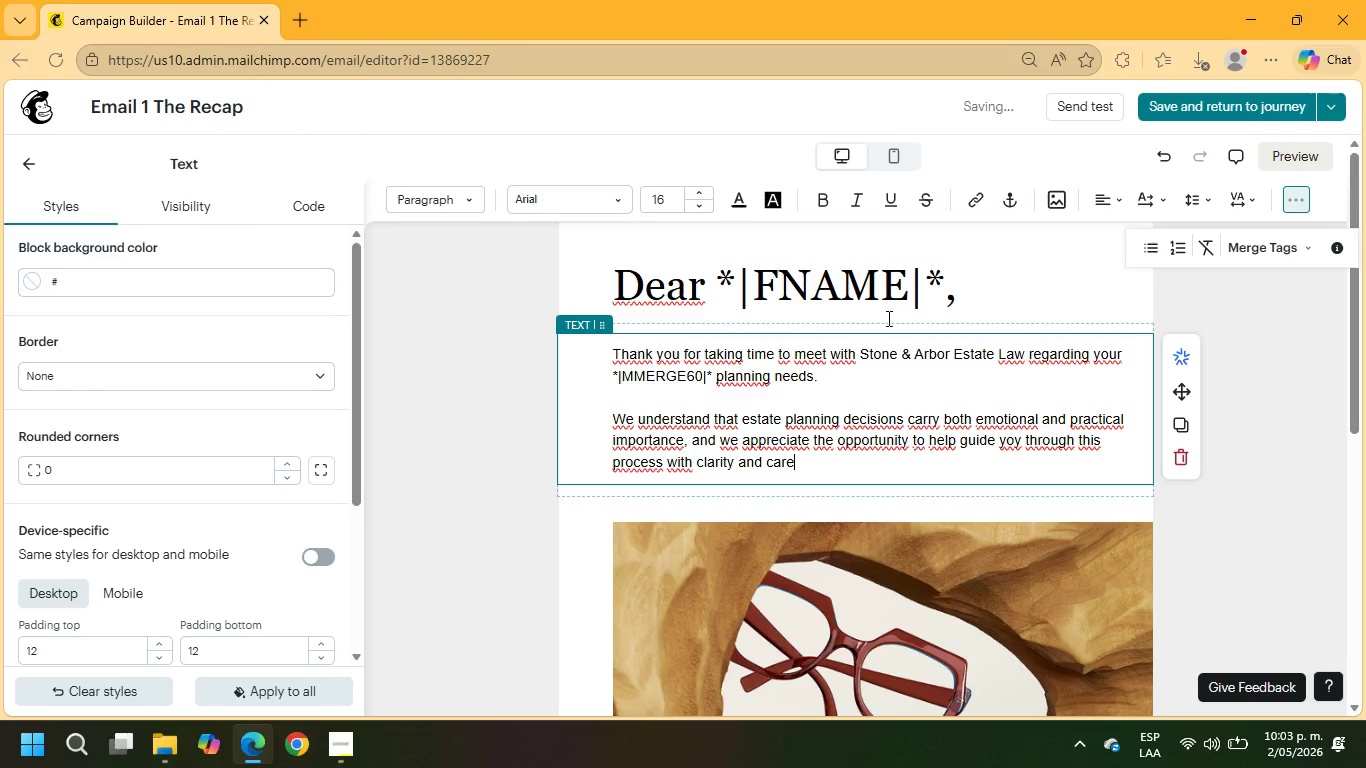 
scroll: coordinate [897, 336], scroll_direction: down, amount: 2.0
 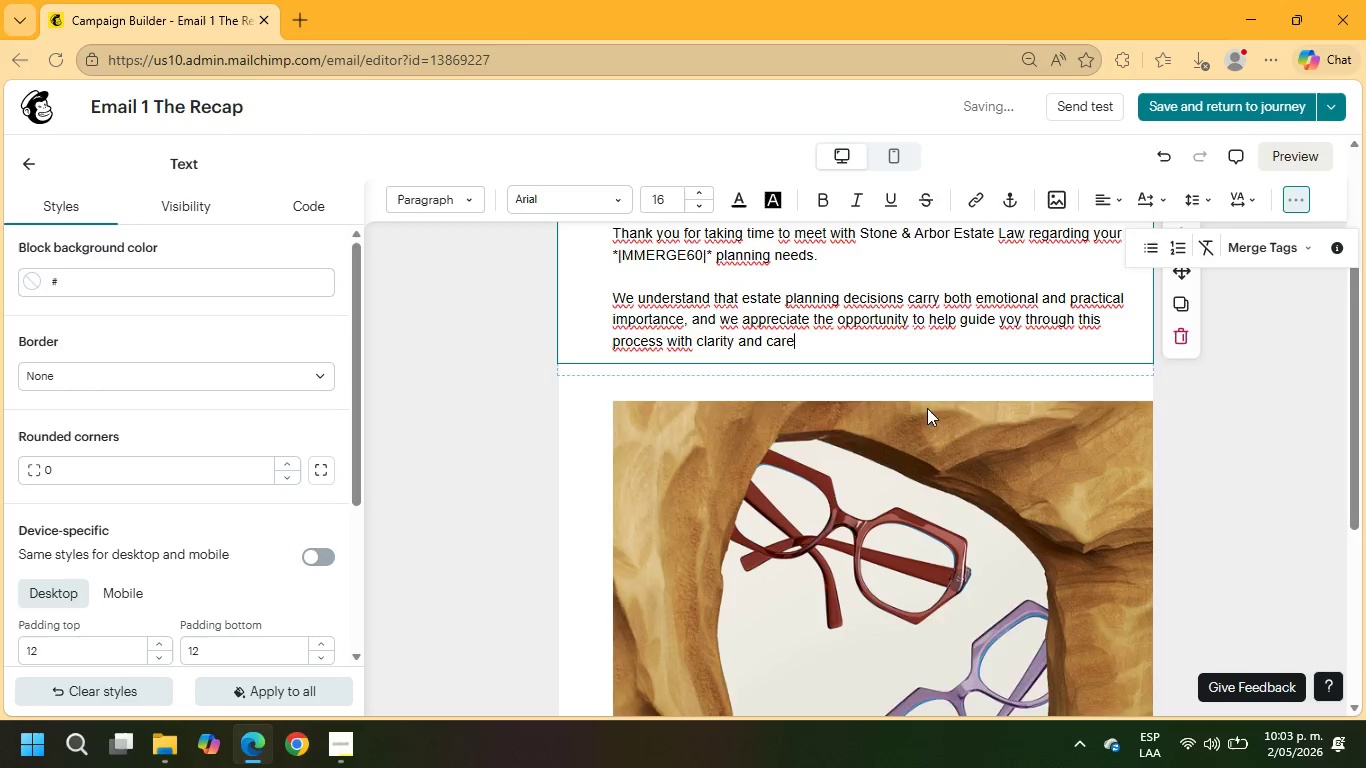 
scroll: coordinate [924, 403], scroll_direction: up, amount: 11.0
 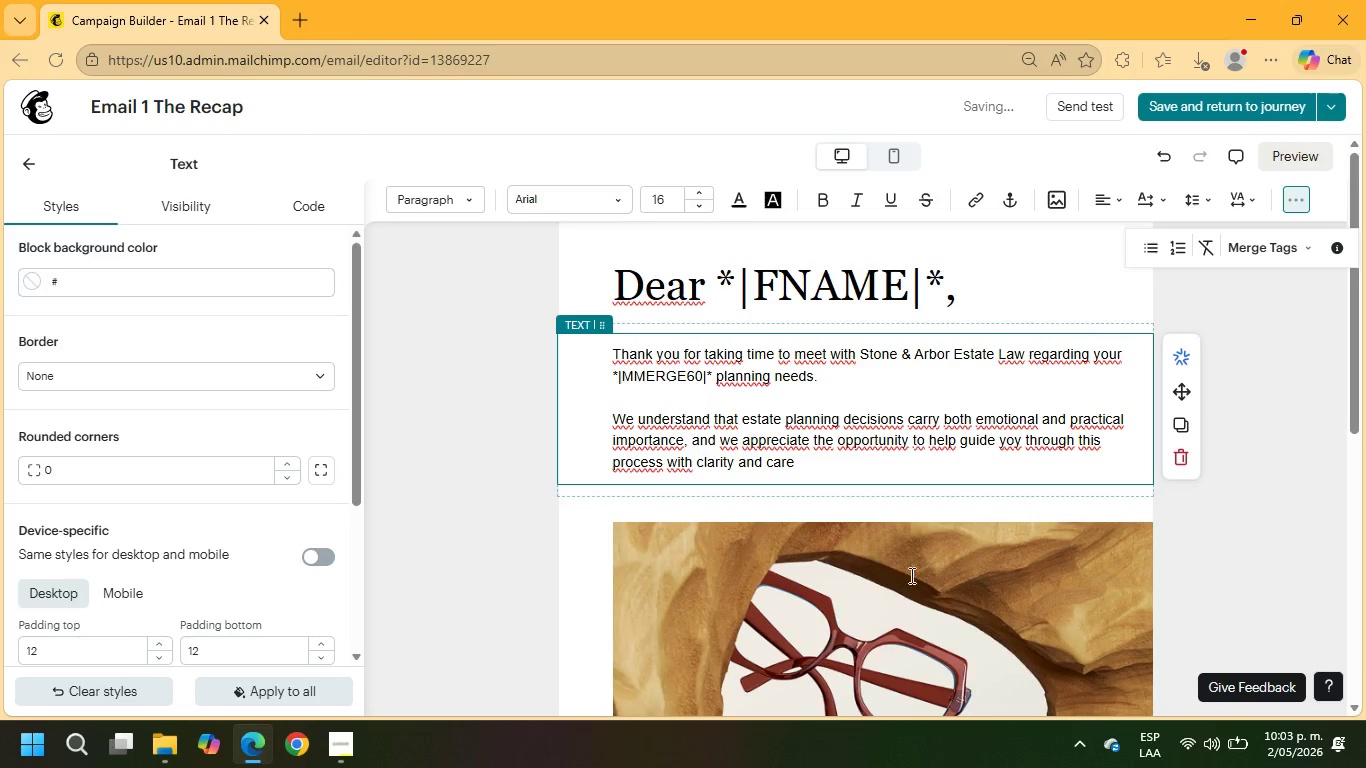 
left_click([909, 578])
 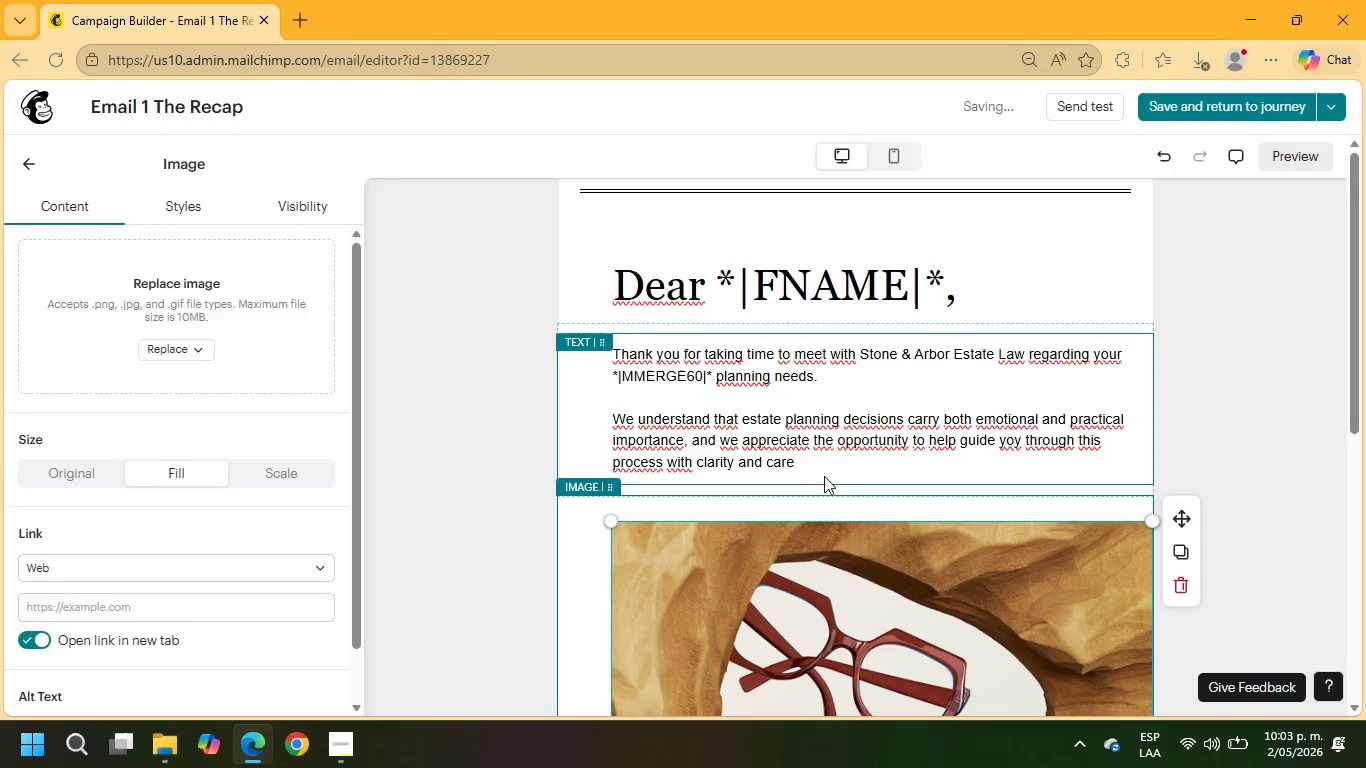 
left_click_drag(start_coordinate=[808, 465], to_coordinate=[603, 351])
 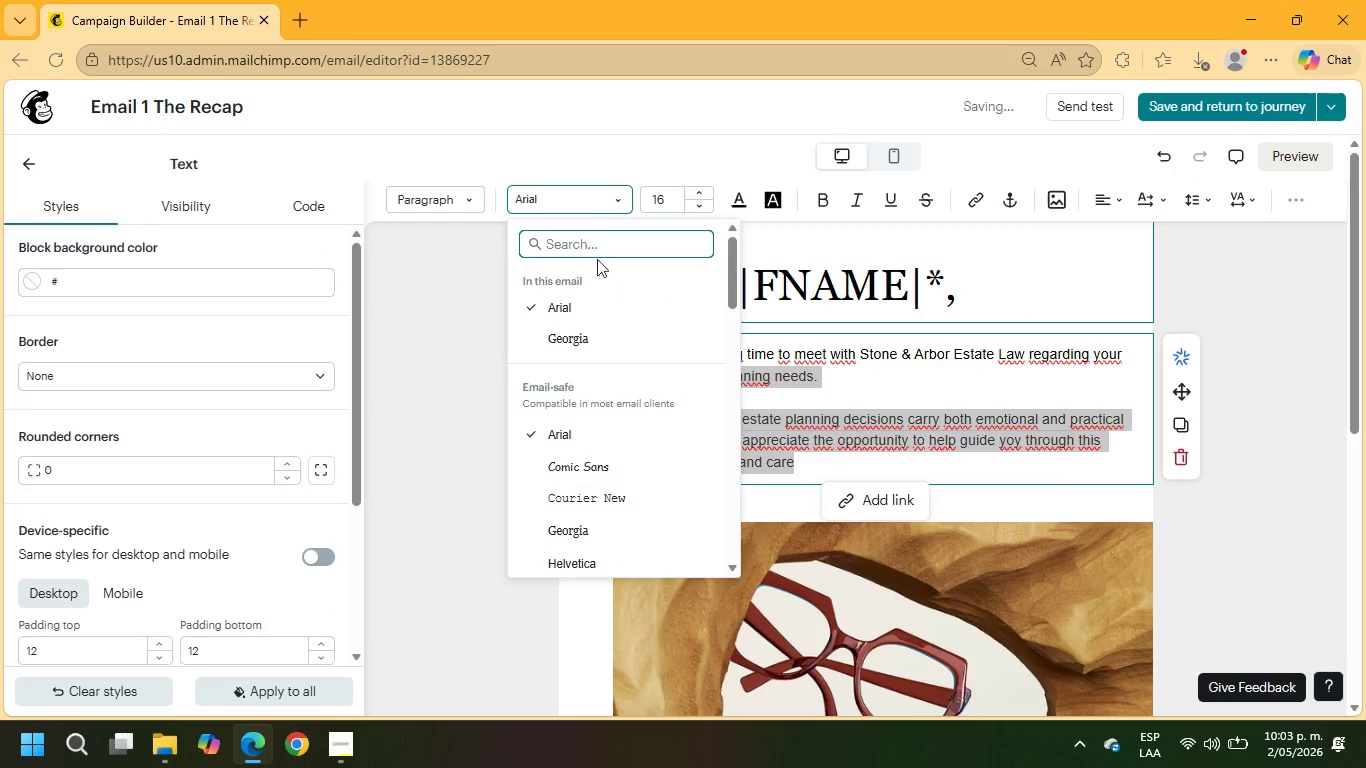 
scroll: coordinate [646, 463], scroll_direction: down, amount: 12.0
 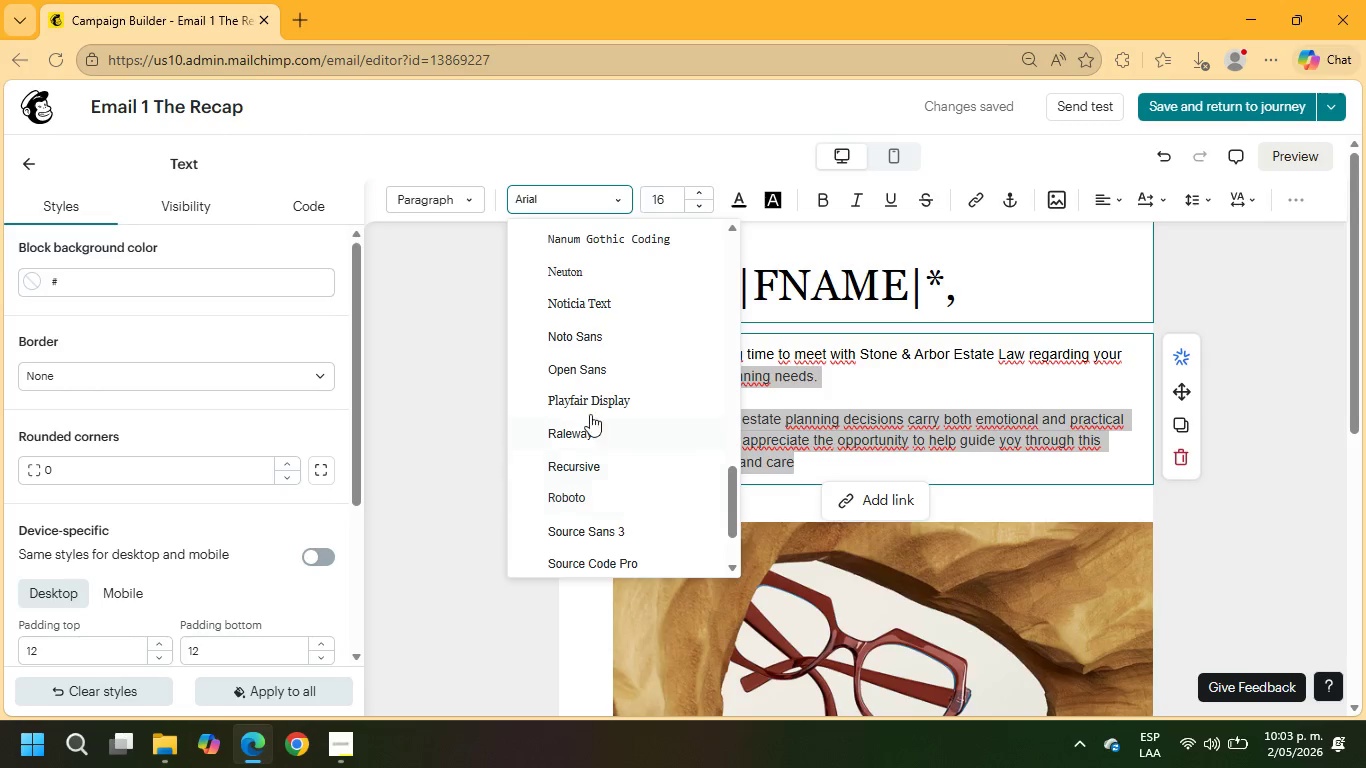 
left_click([585, 398])
 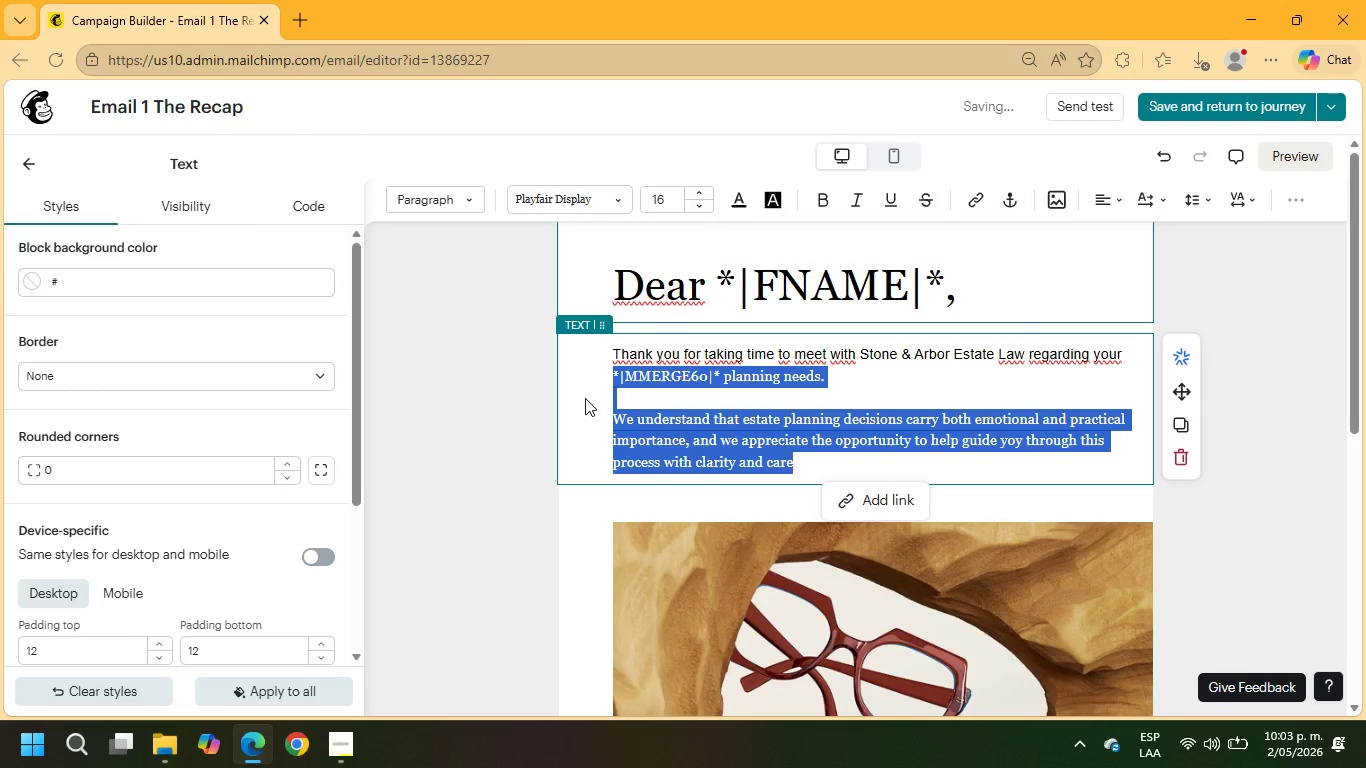 
left_click([778, 400])
 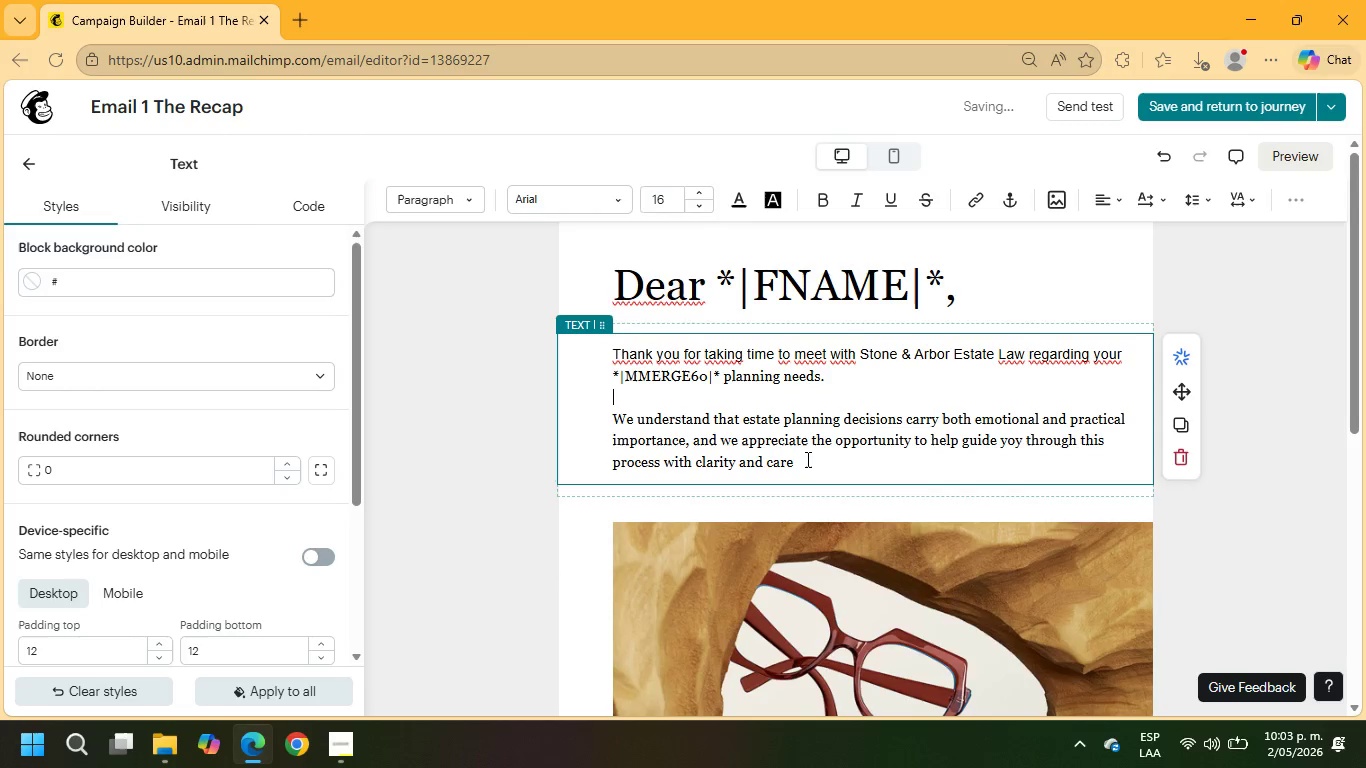 
left_click_drag(start_coordinate=[806, 463], to_coordinate=[597, 328])
 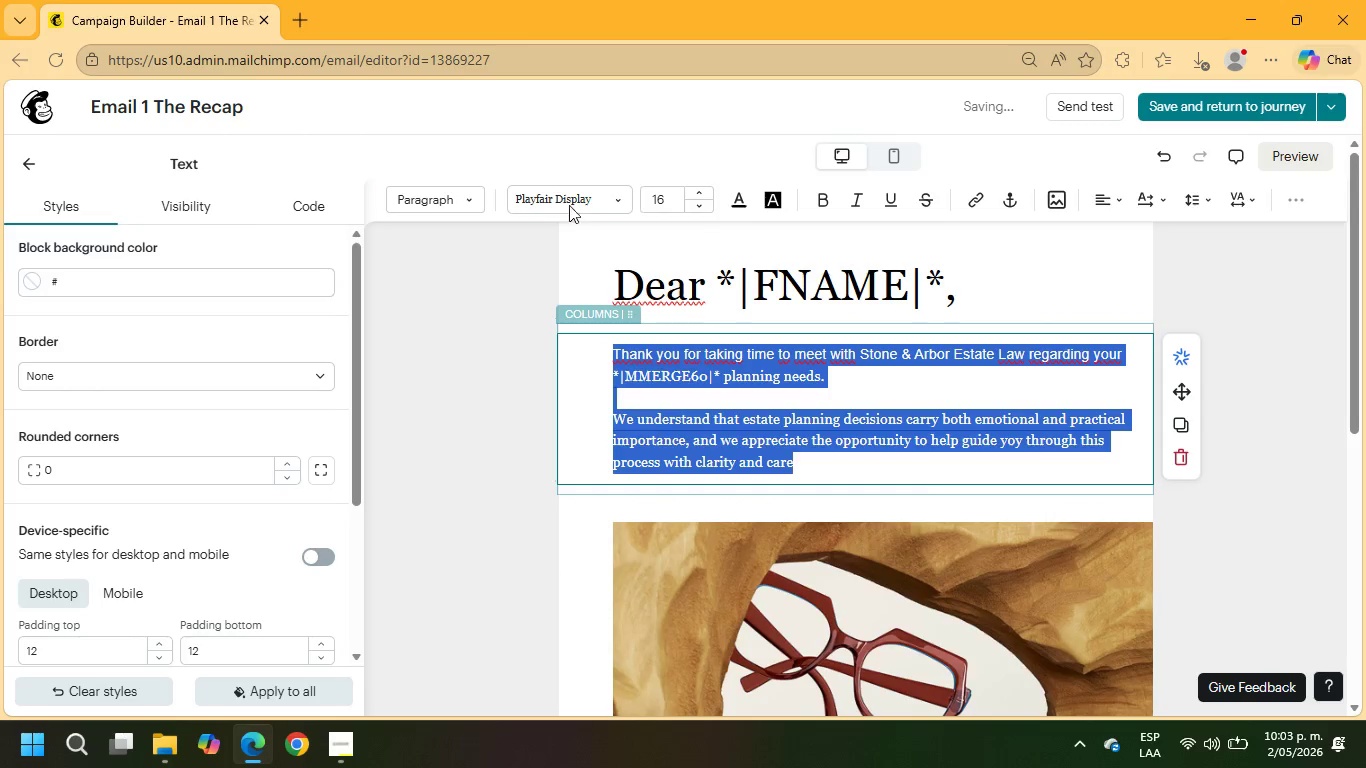 
left_click([566, 201])
 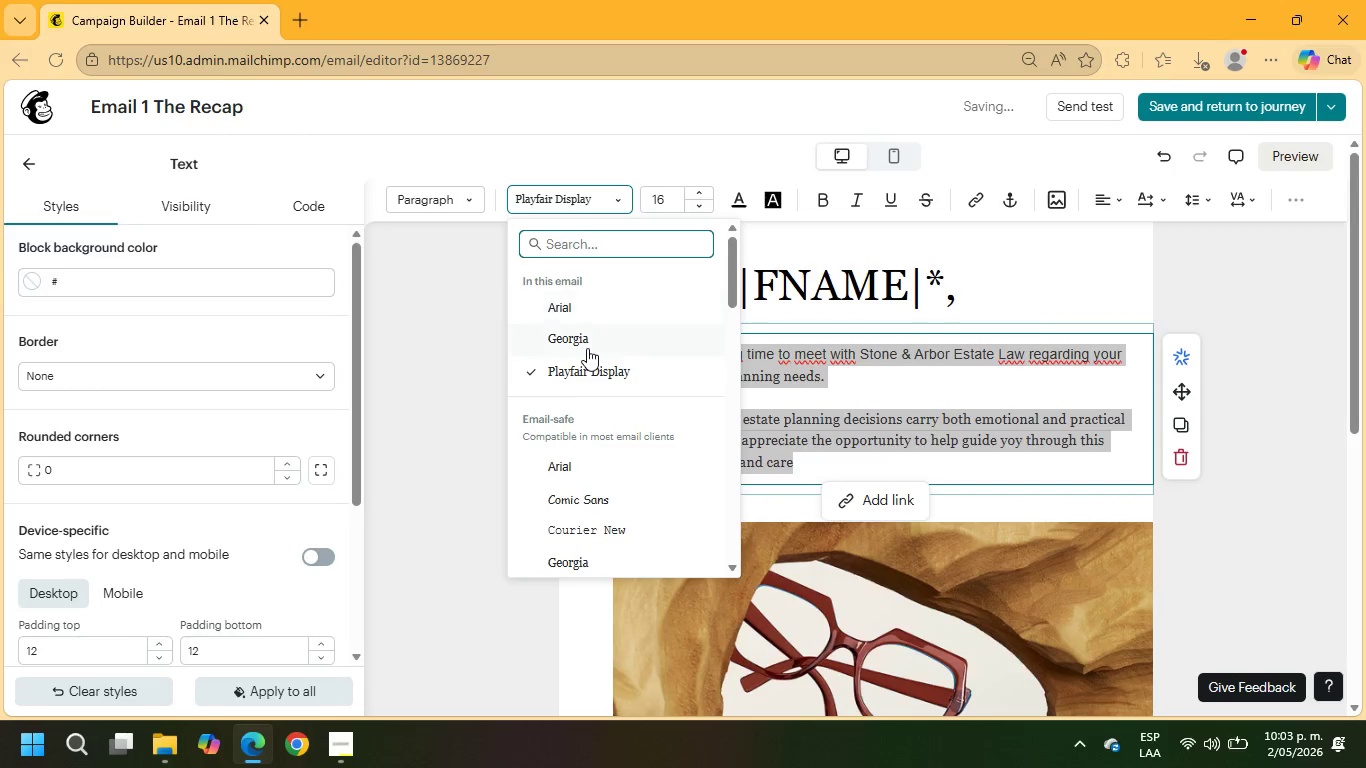 
left_click([587, 365])
 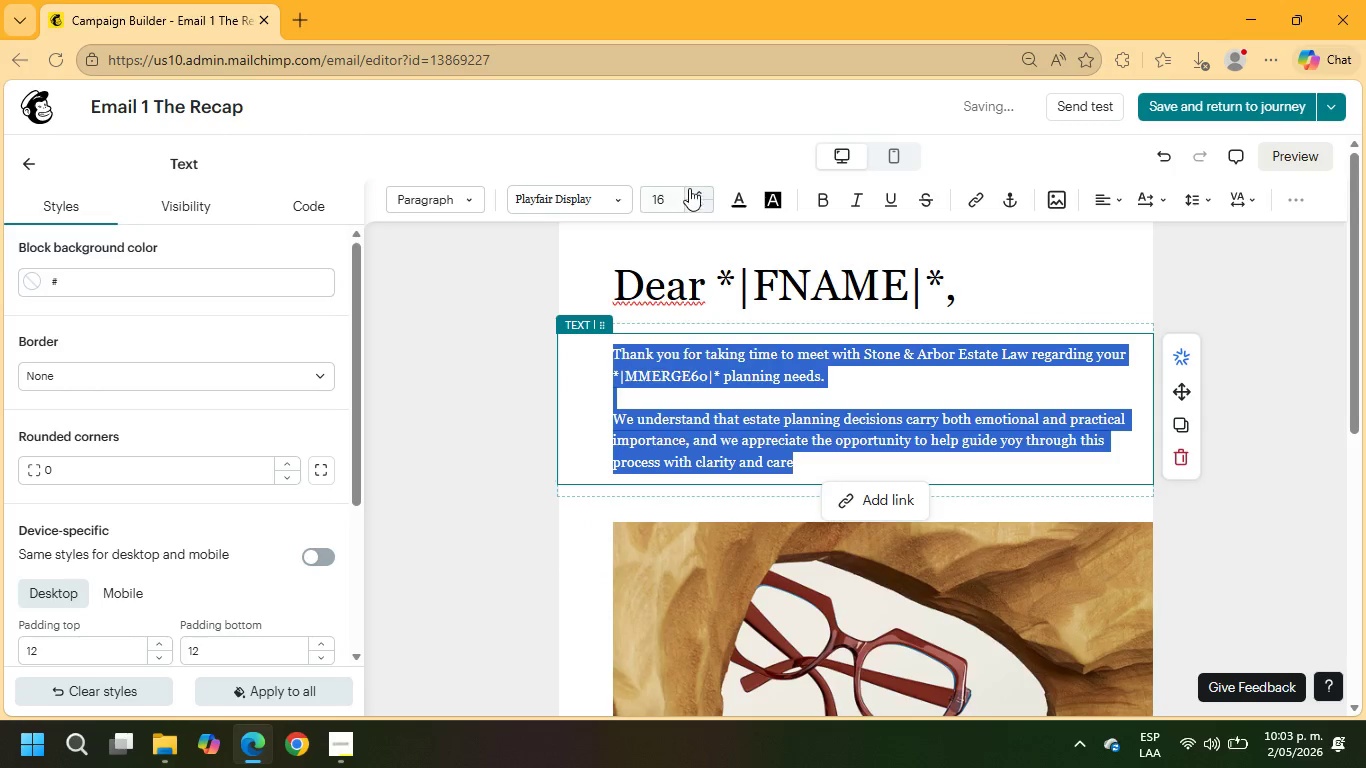 
left_click([696, 188])
 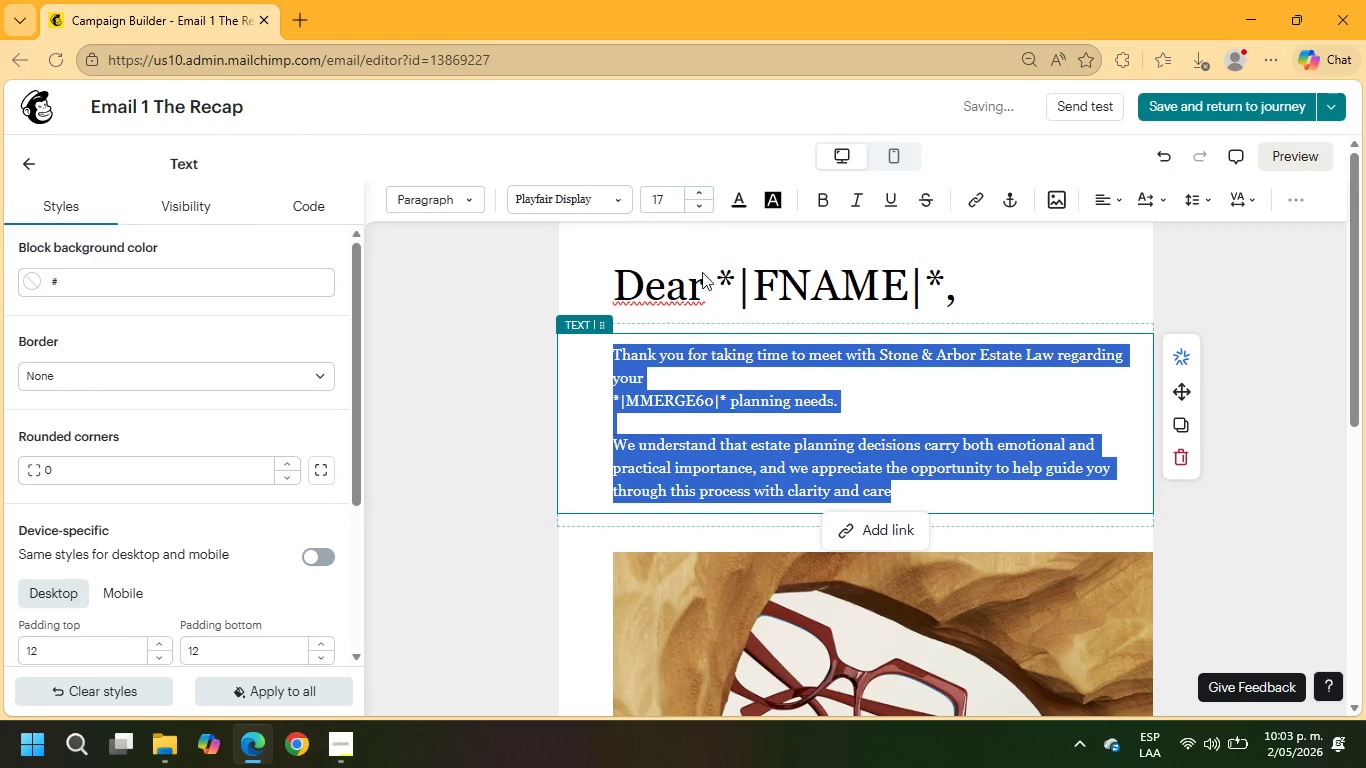 
left_click([715, 429])
 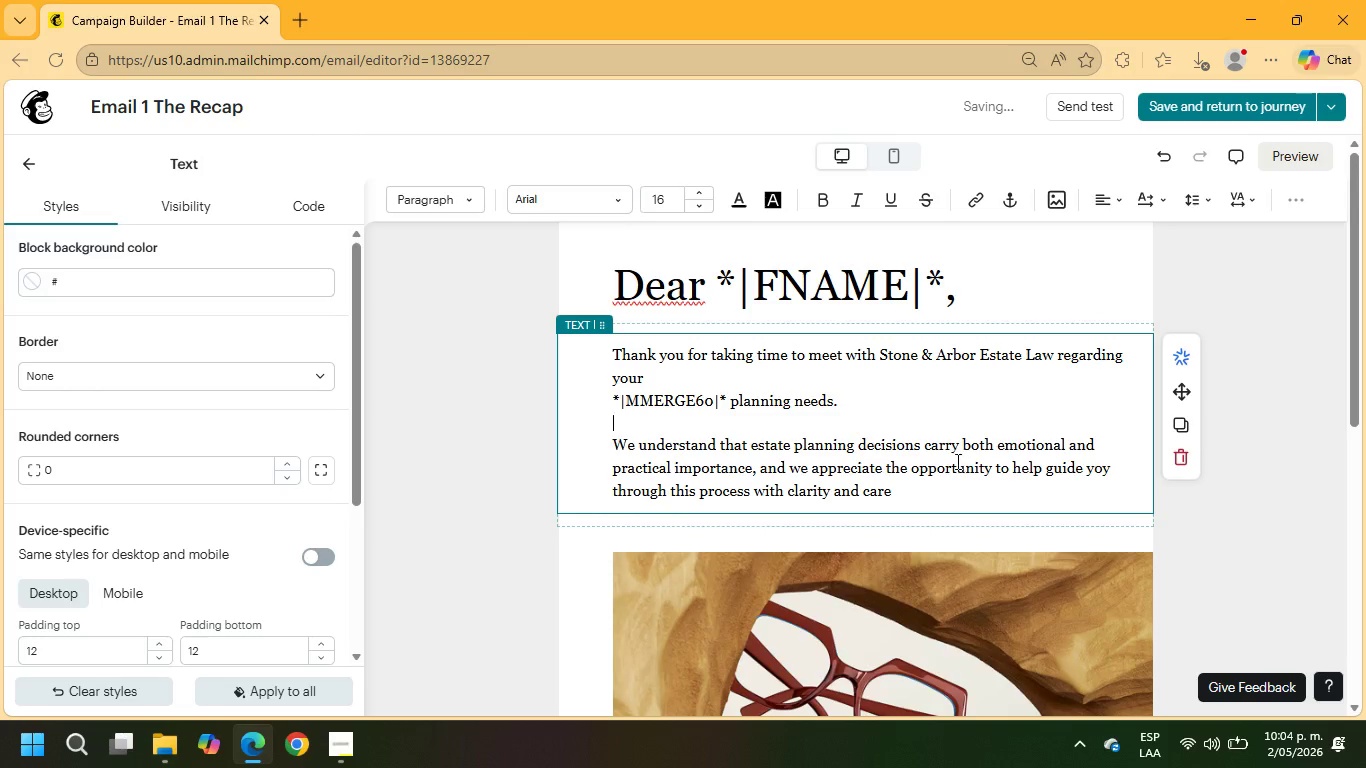 
left_click([679, 376])
 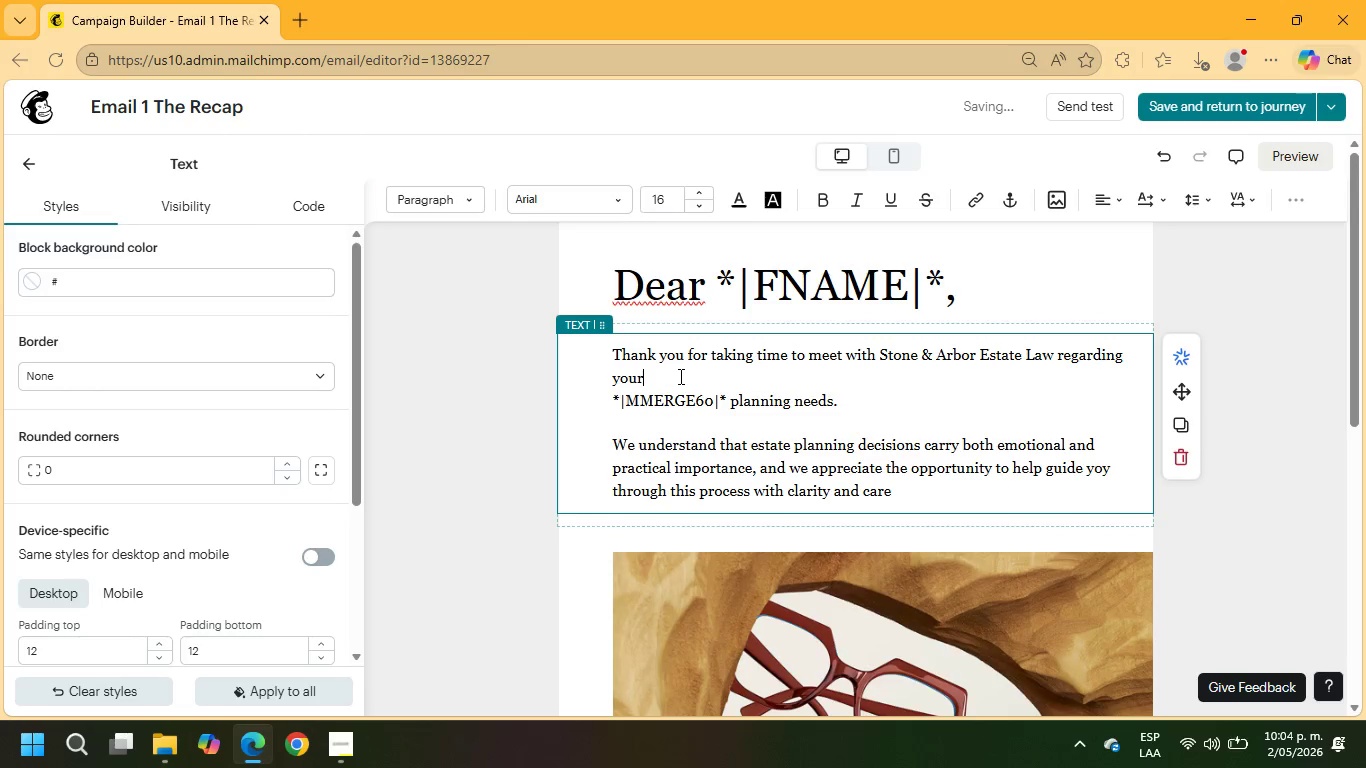 
key(Space)
 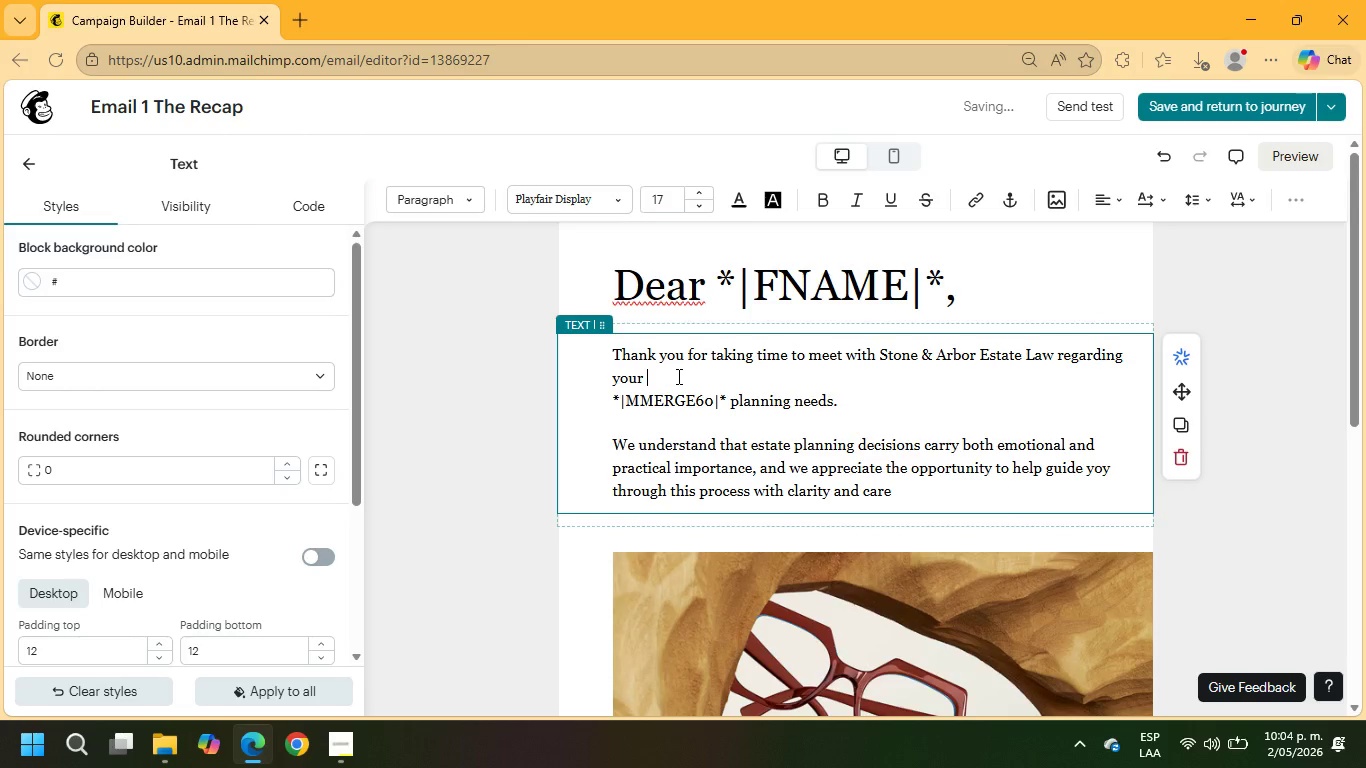 
key(Delete)
 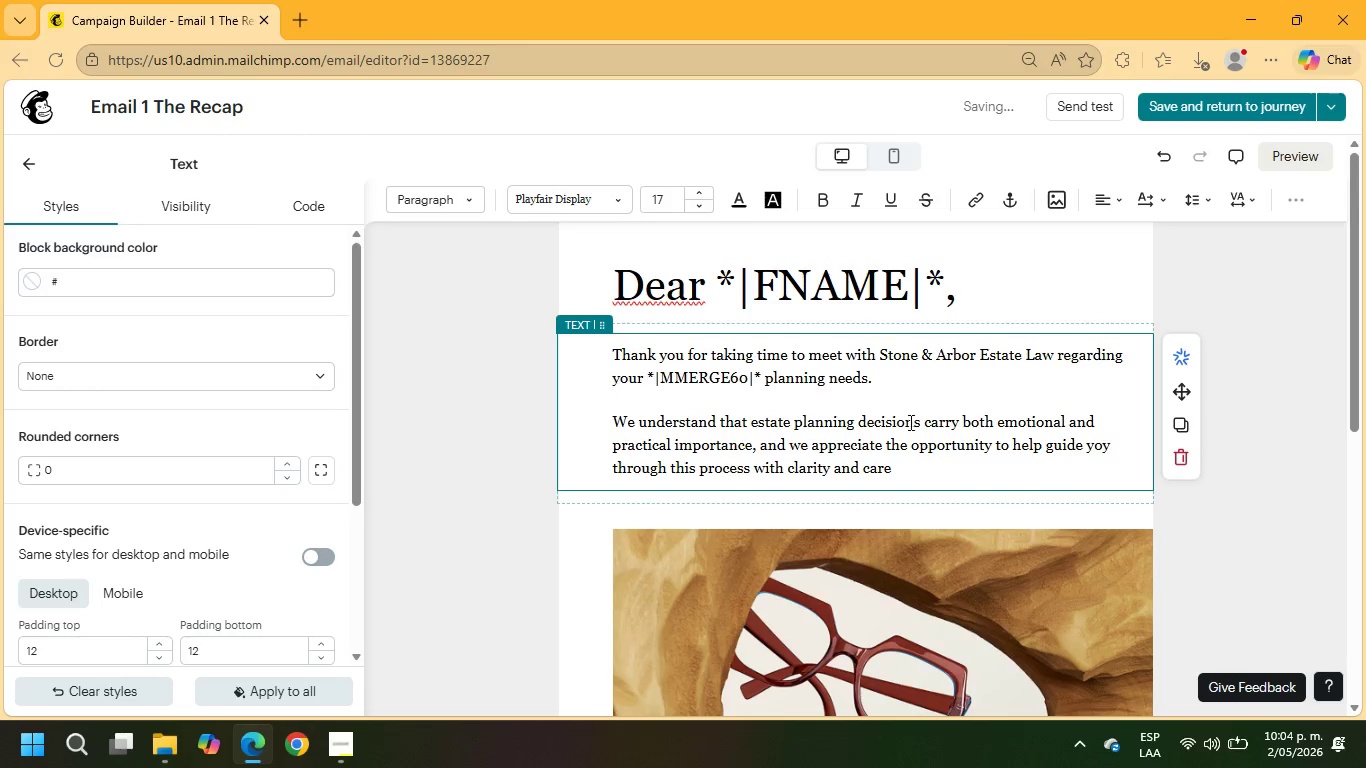 
scroll: coordinate [905, 418], scroll_direction: up, amount: 2.0
 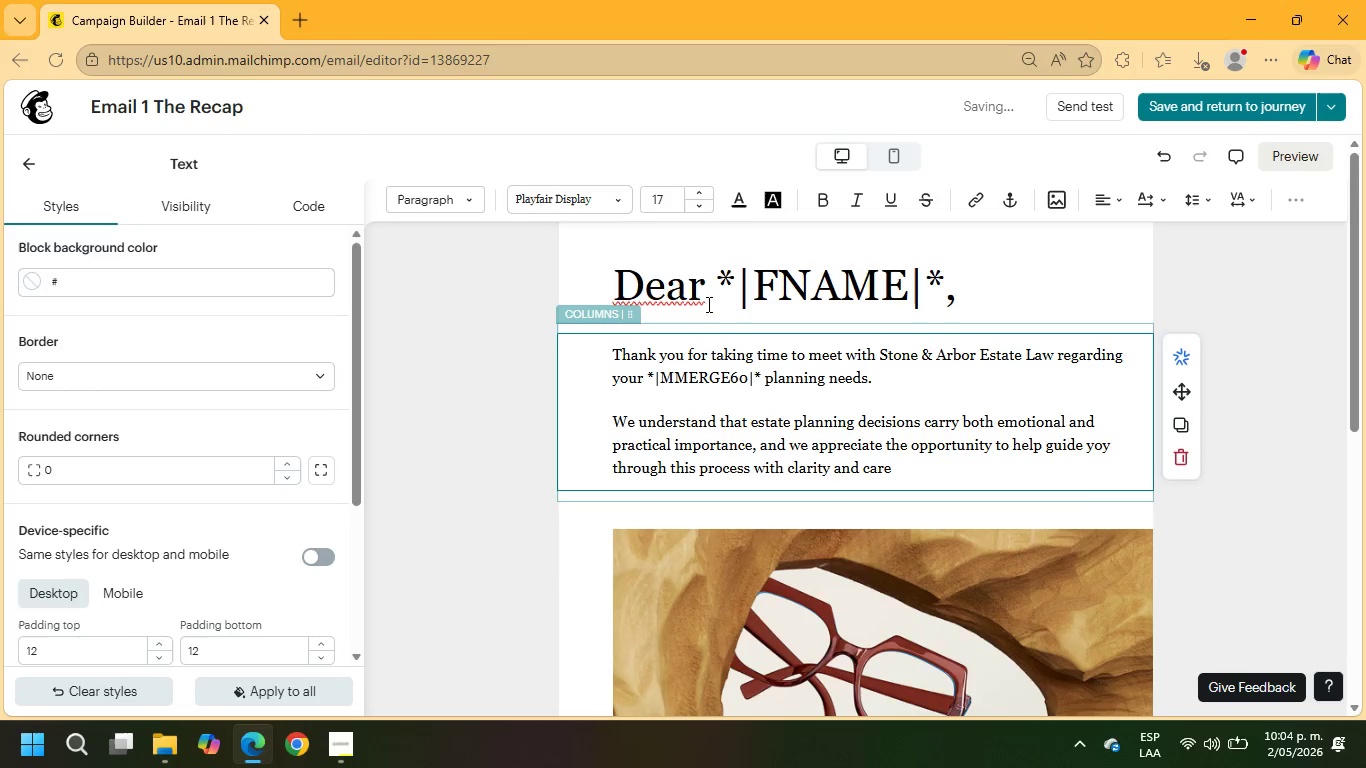 
right_click([688, 288])
 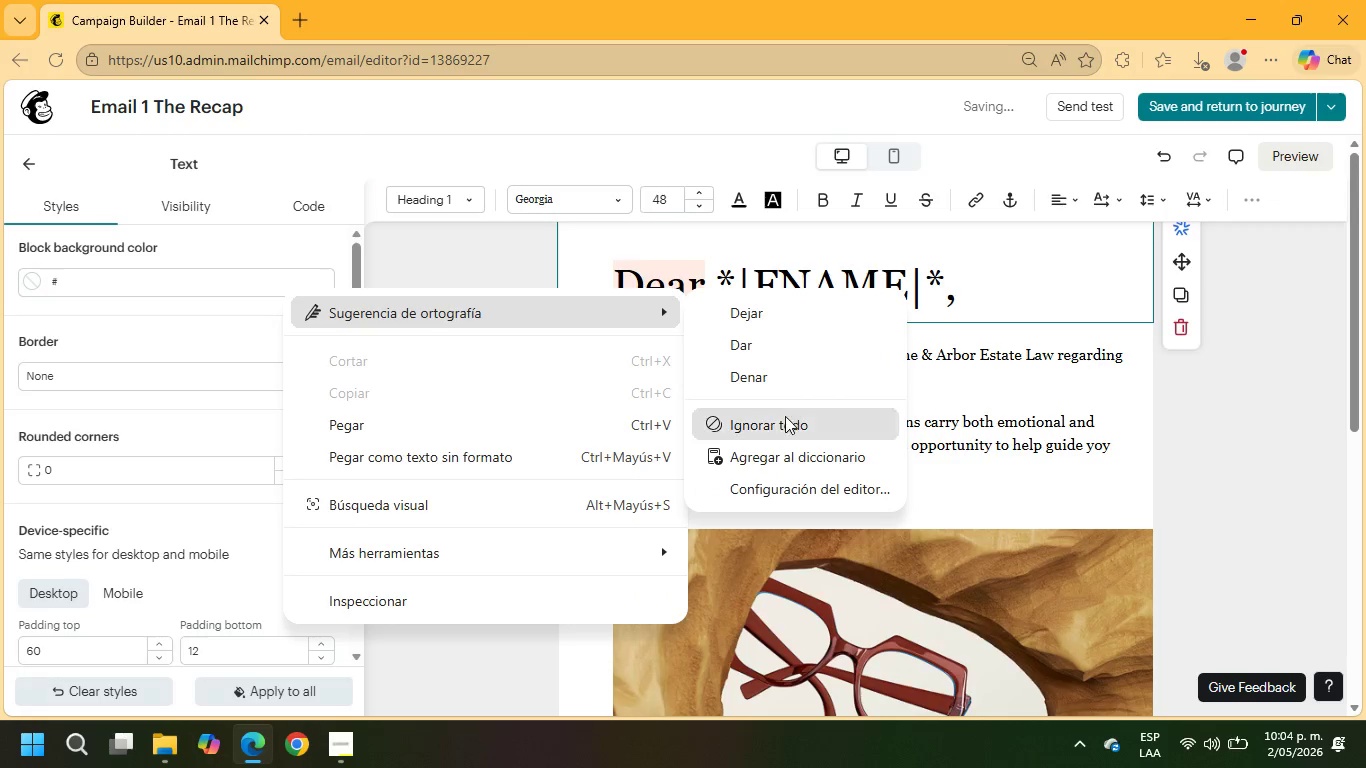 
left_click([779, 462])
 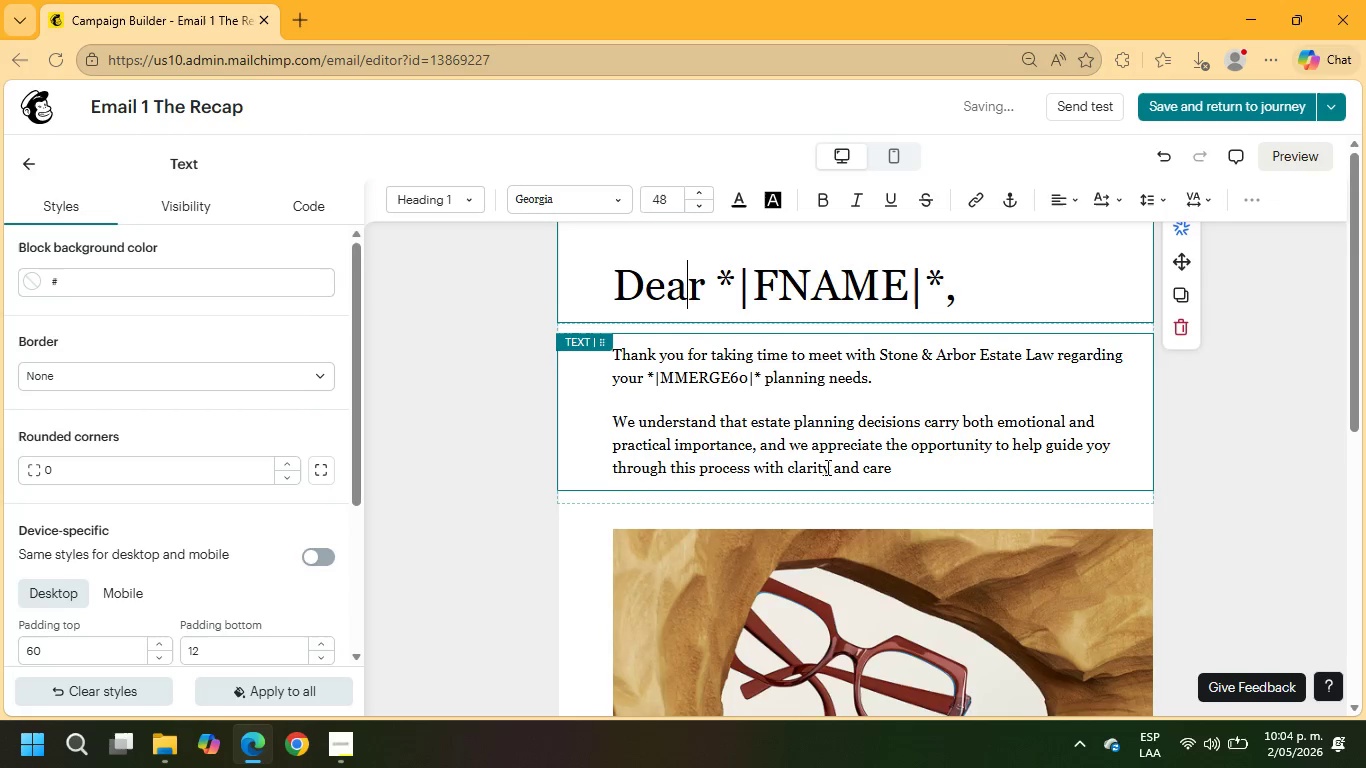 
scroll: coordinate [828, 467], scroll_direction: down, amount: 4.0
 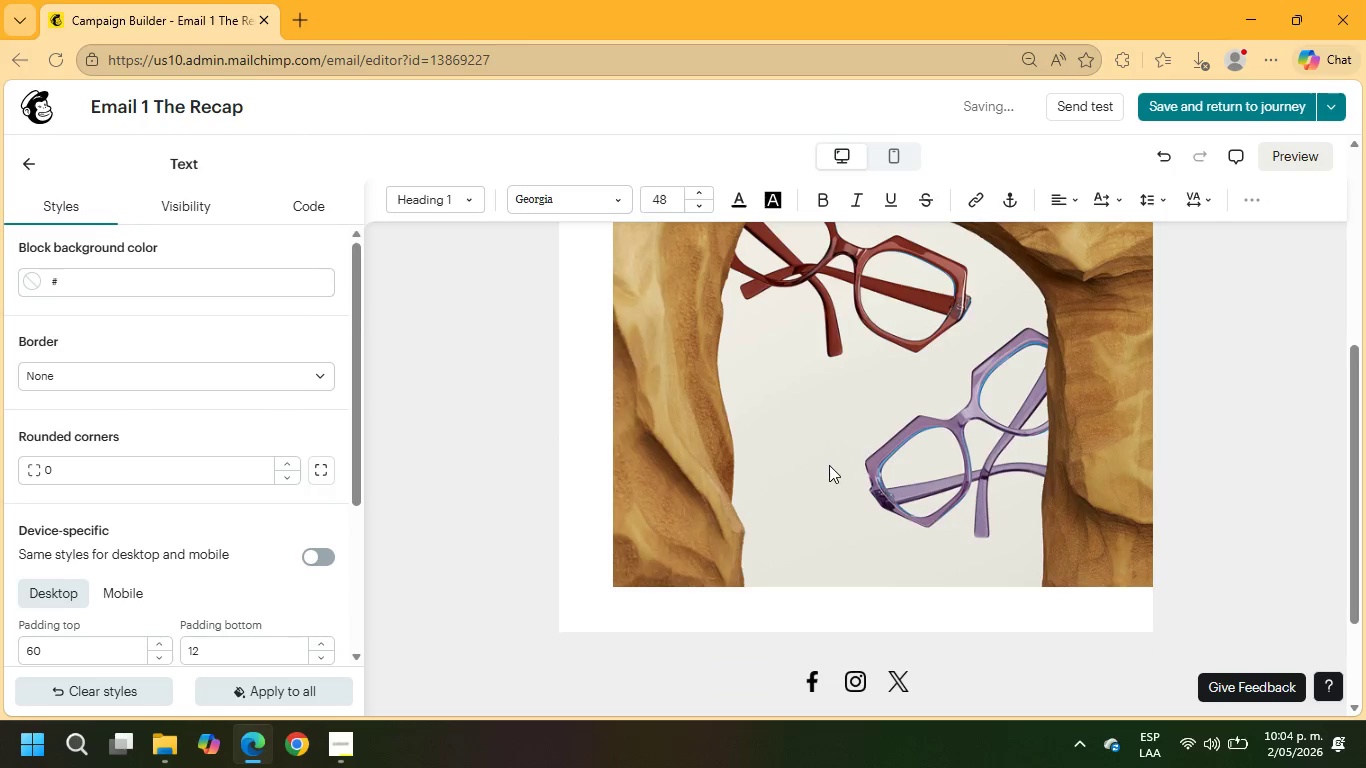 
left_click([829, 456])
 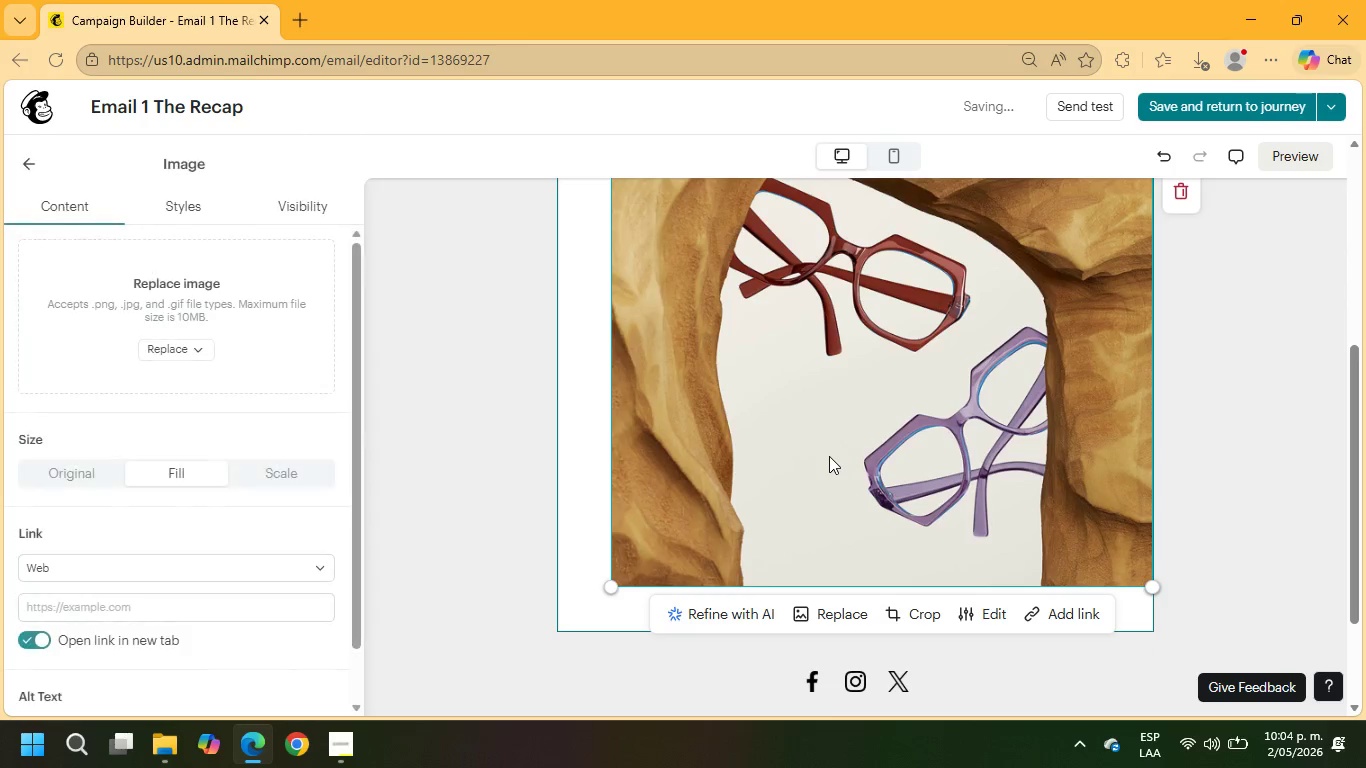 
scroll: coordinate [830, 456], scroll_direction: down, amount: 3.0
 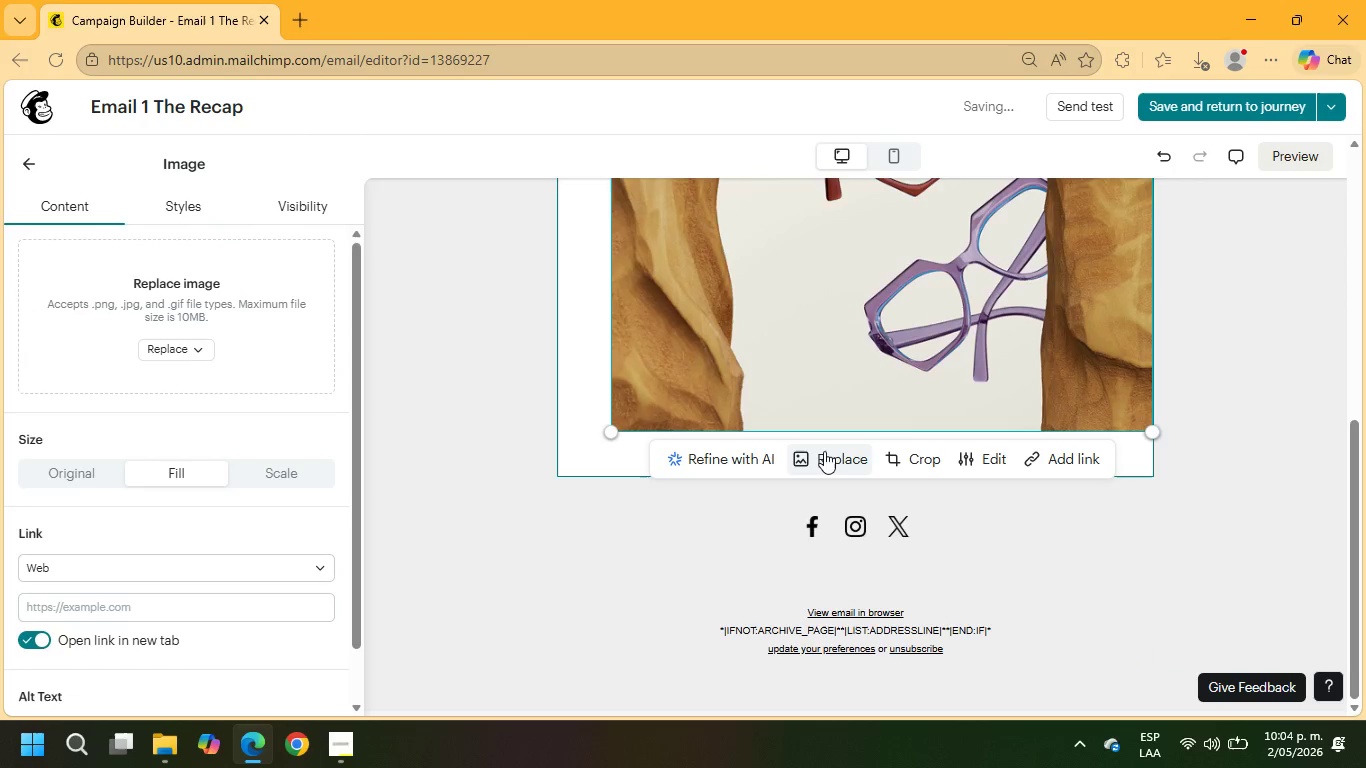 
left_click([824, 451])
 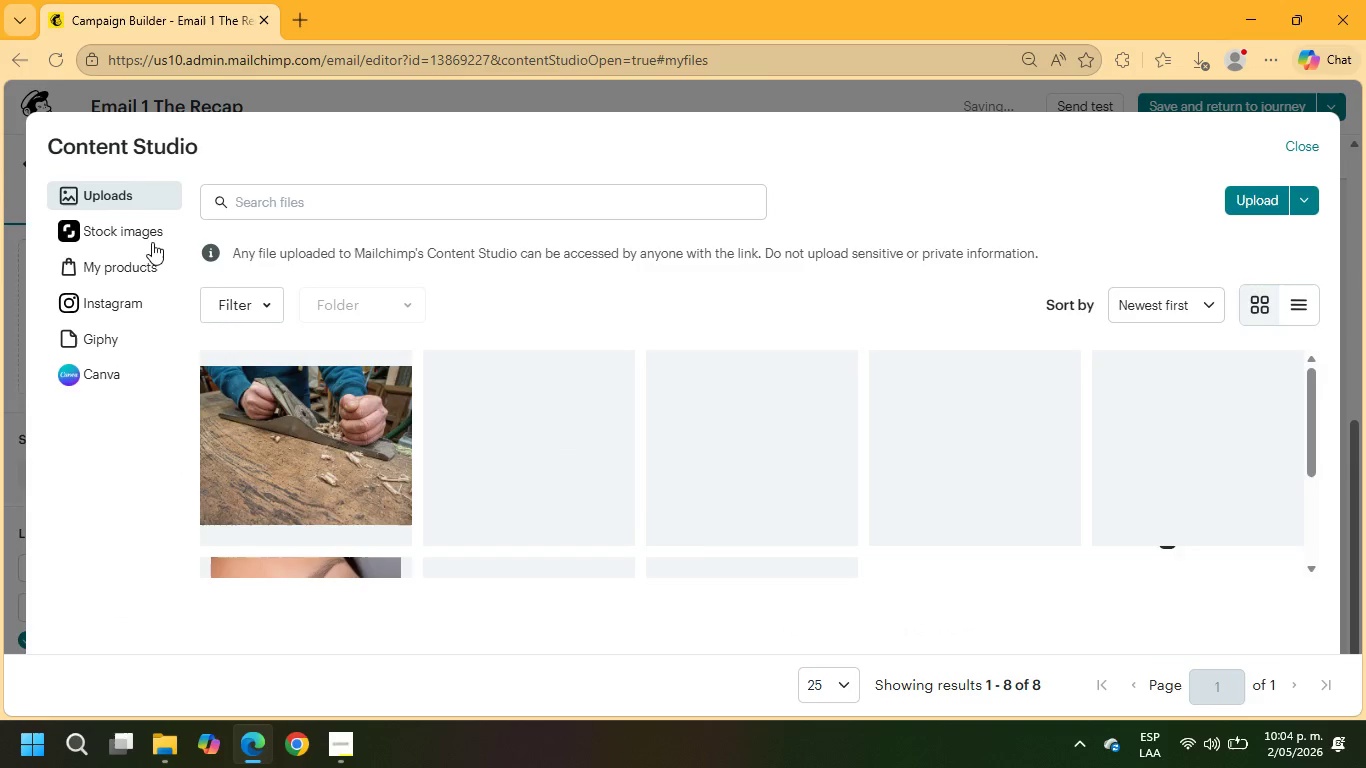 
left_click([129, 241])
 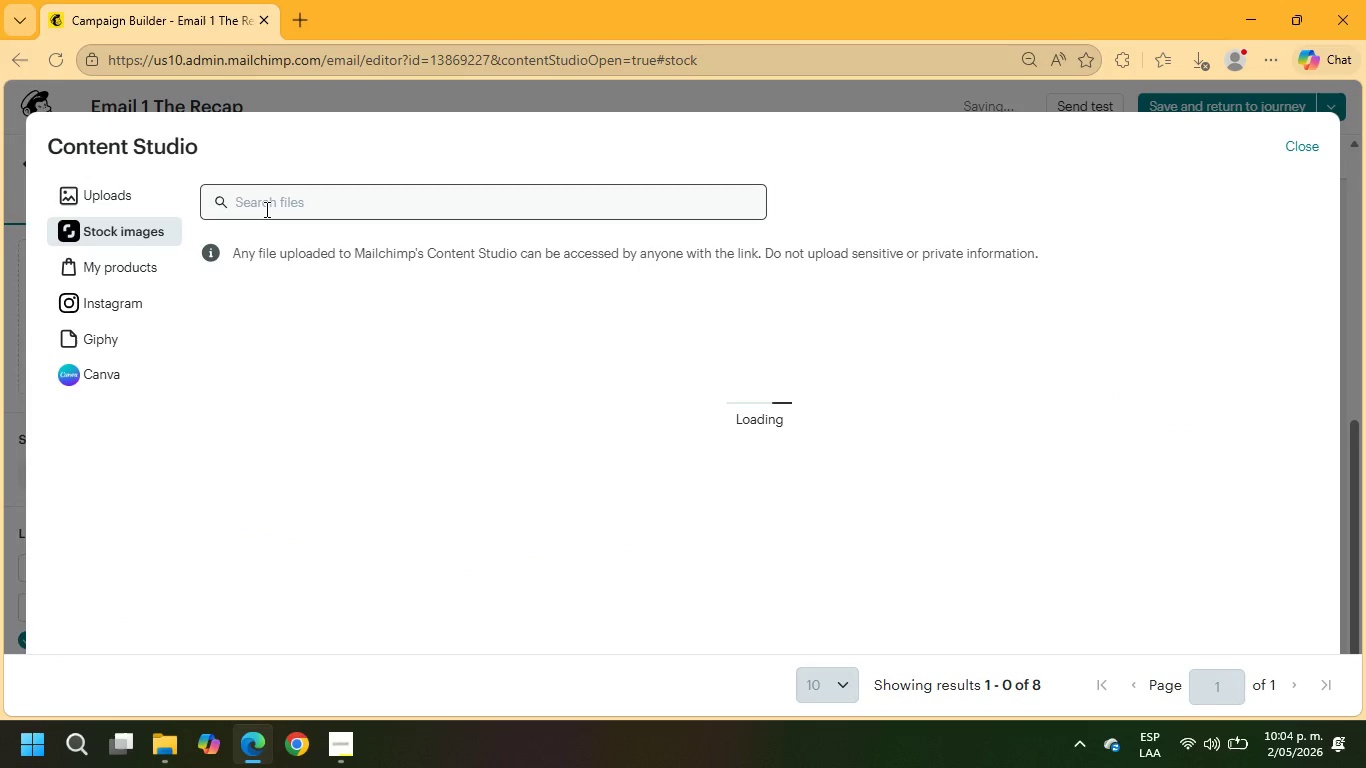 
left_click([265, 208])
 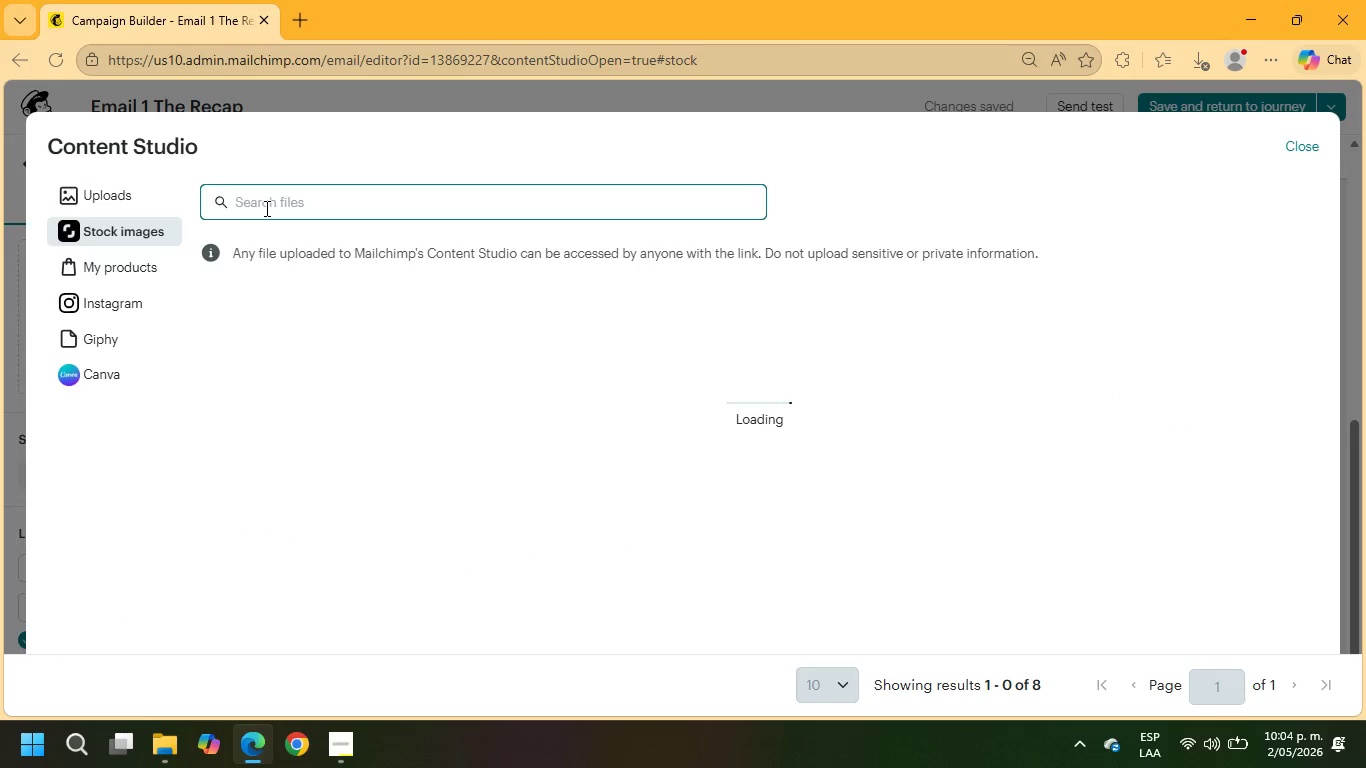 
type(ets)
key(Backspace)
key(Backspace)
type(state law)
 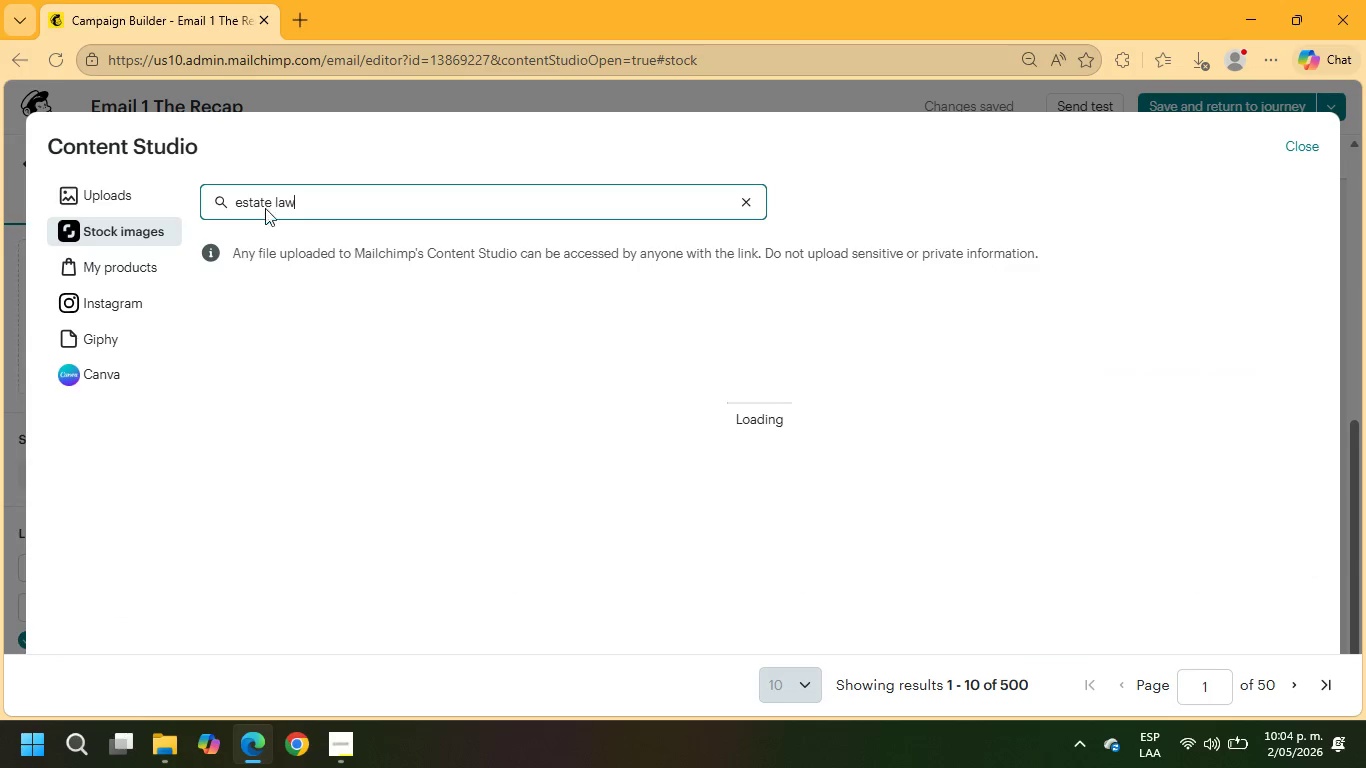 
key(Enter)
 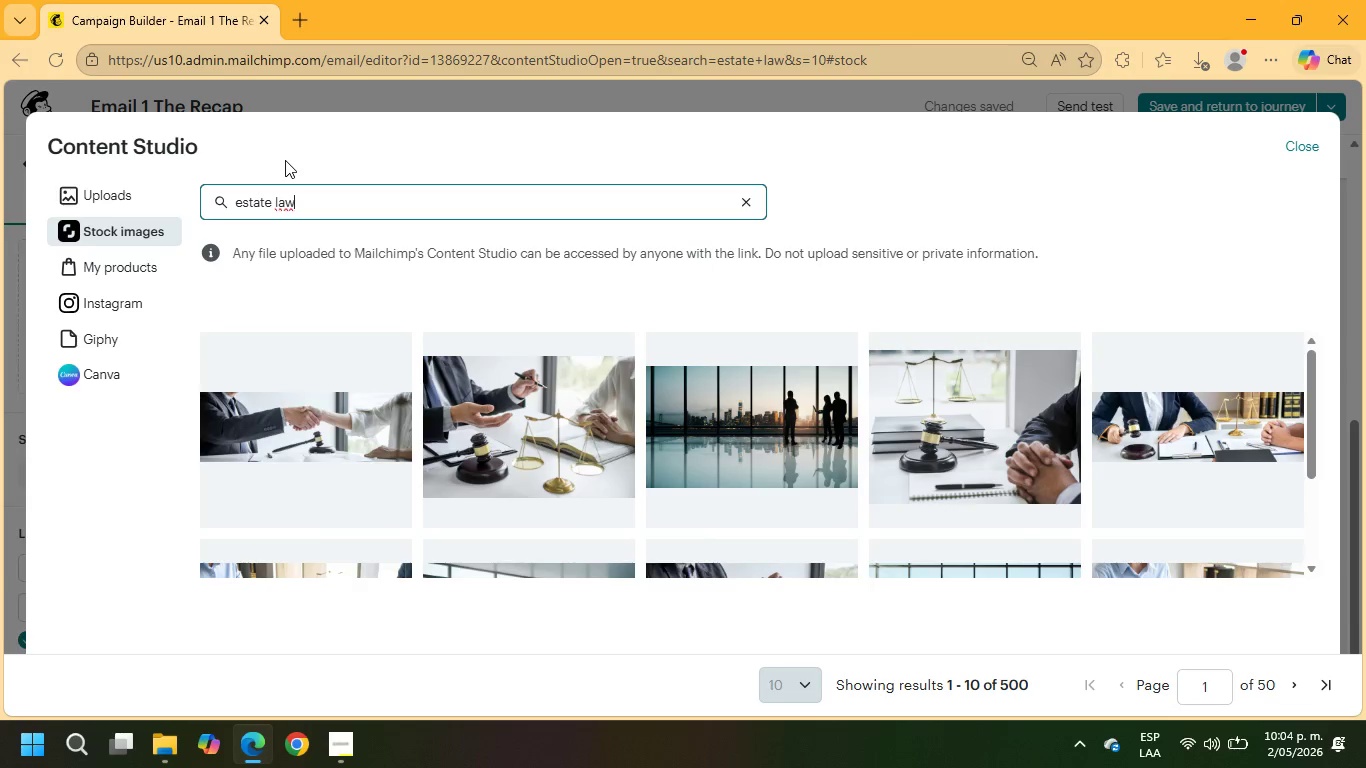 
wait(13.5)
 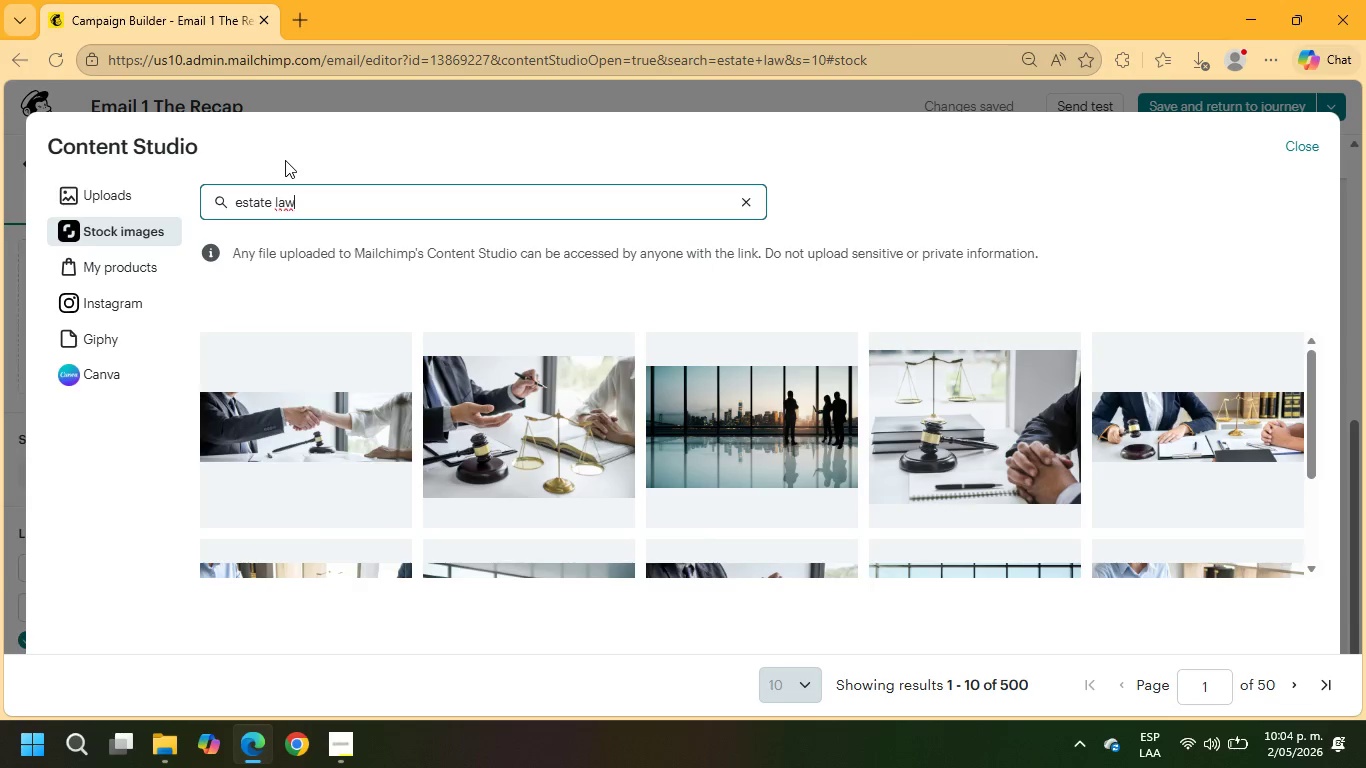 
scroll: coordinate [870, 454], scroll_direction: down, amount: 1.0
 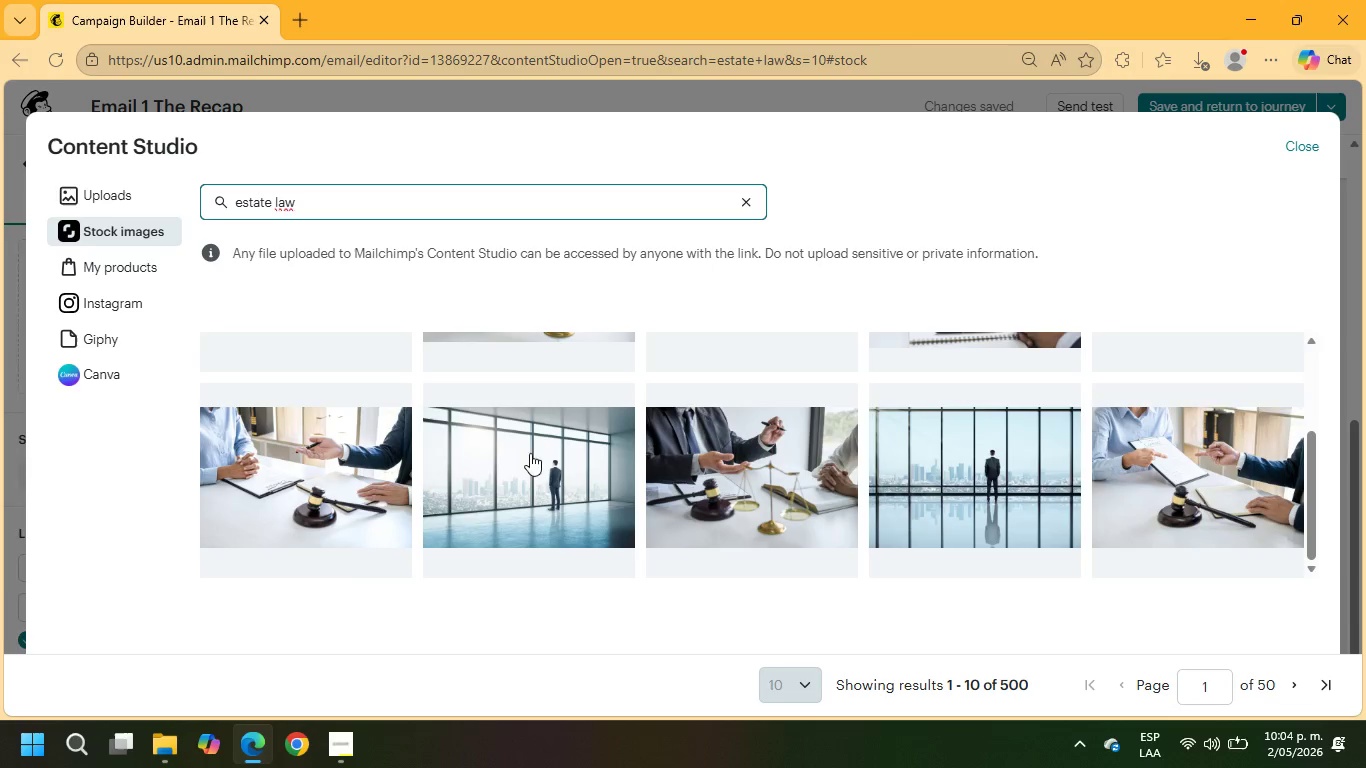 
left_click([334, 458])
 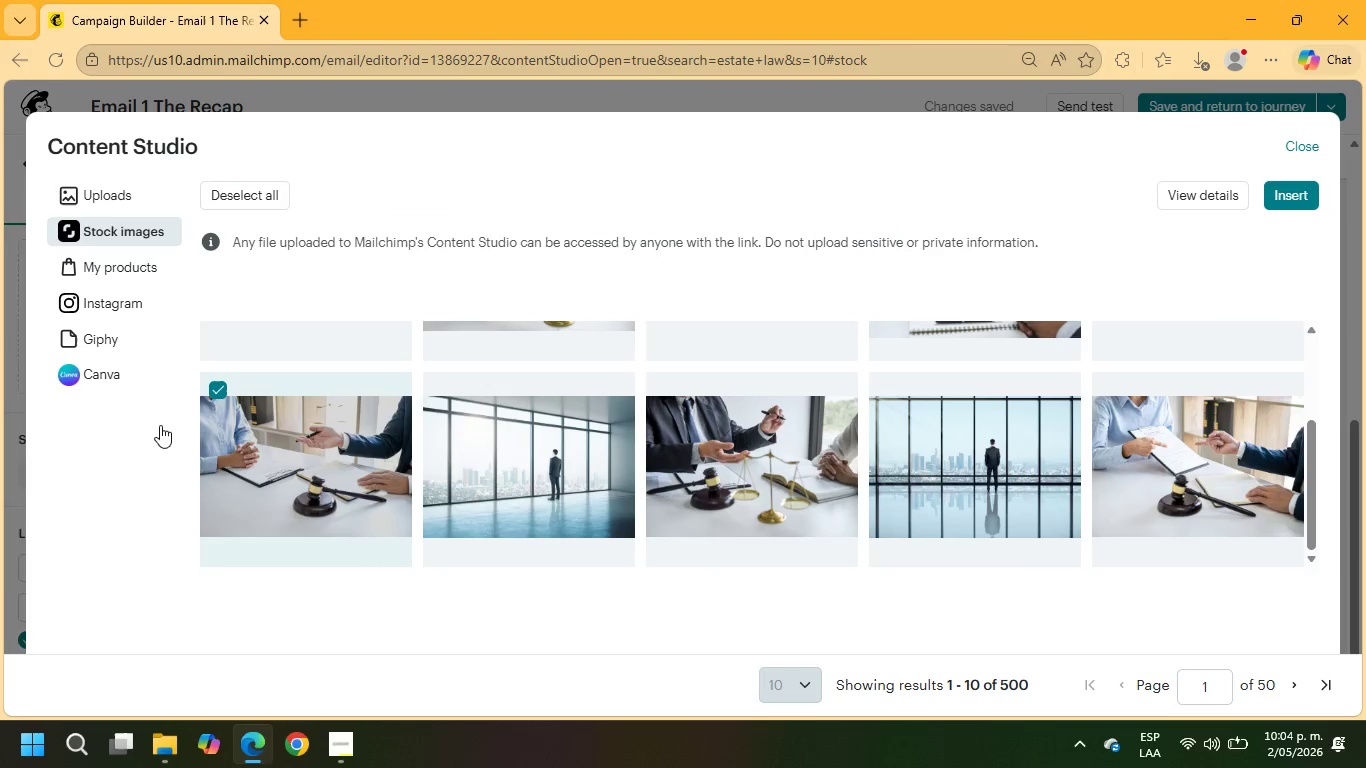 
scroll: coordinate [359, 439], scroll_direction: up, amount: 3.0
 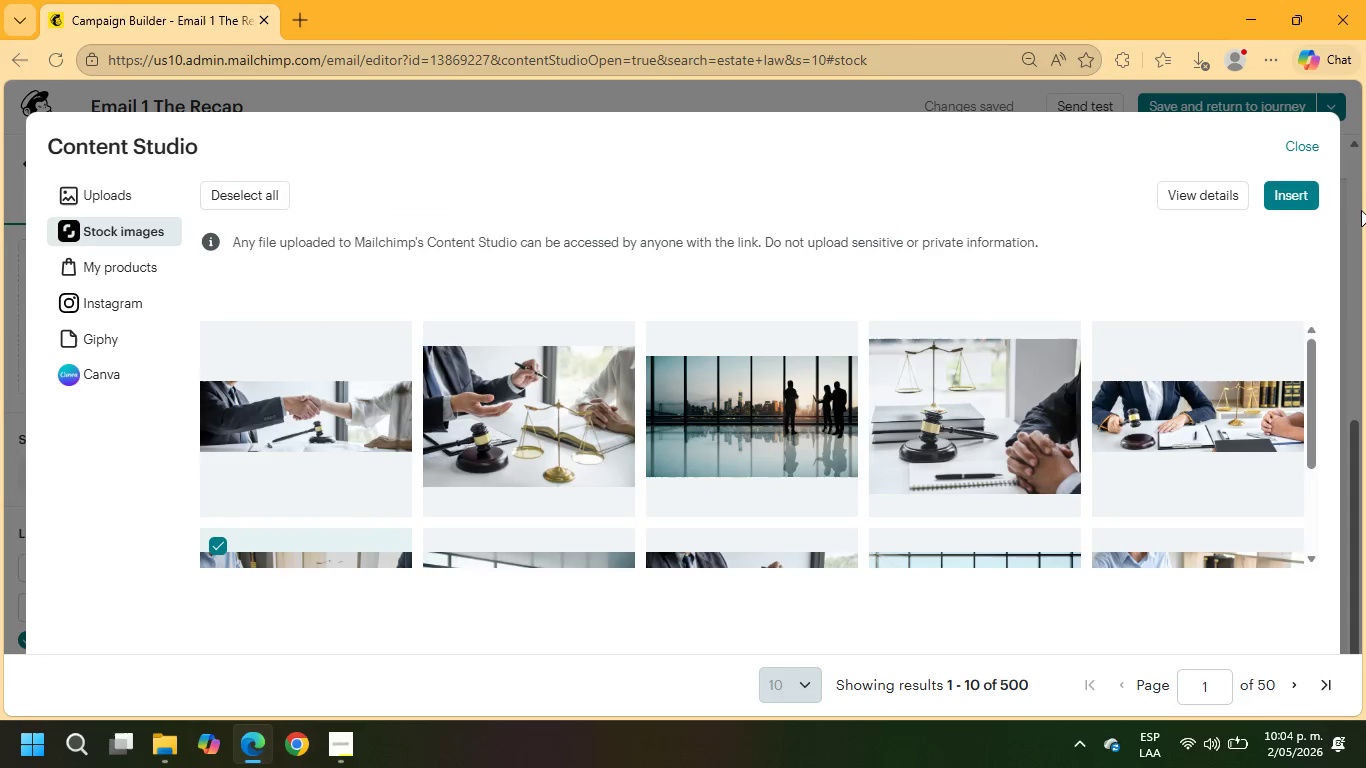 
left_click([1303, 196])
 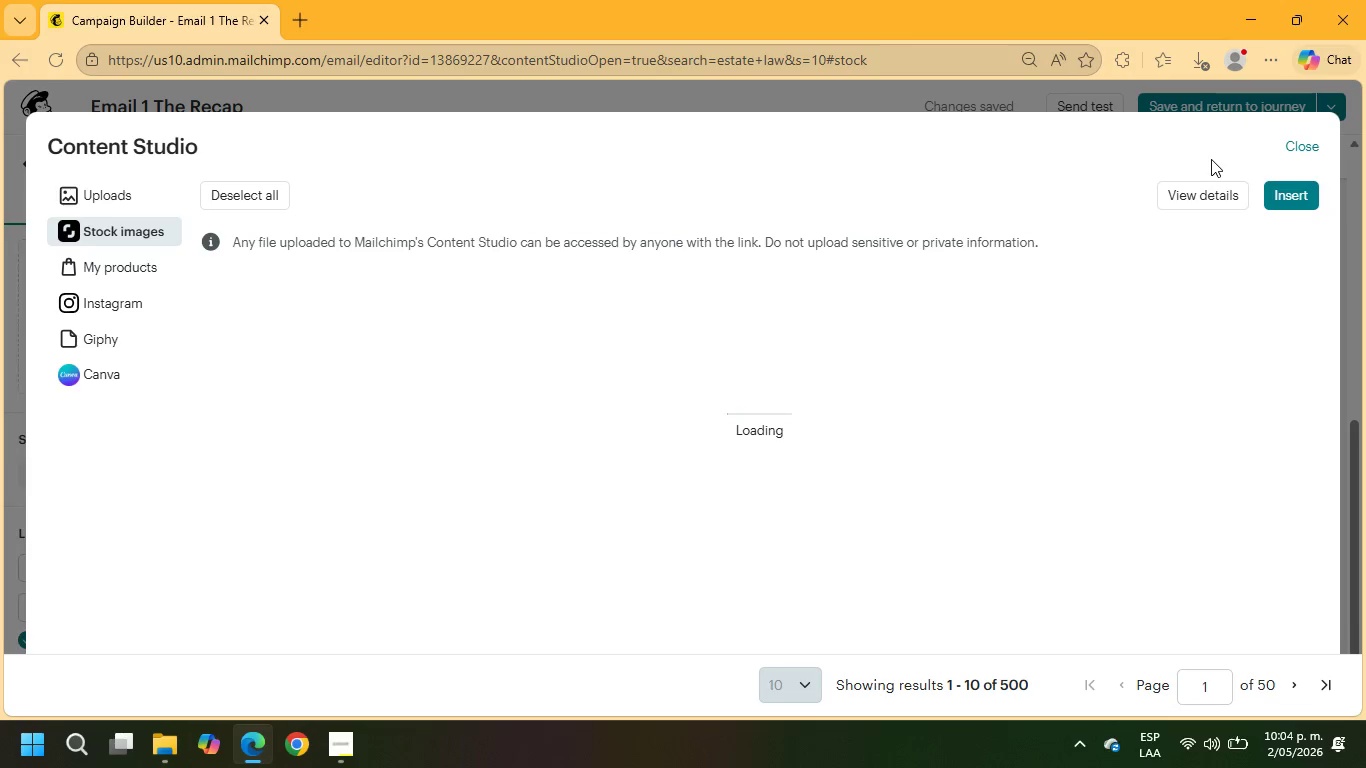 
wait(11.23)
 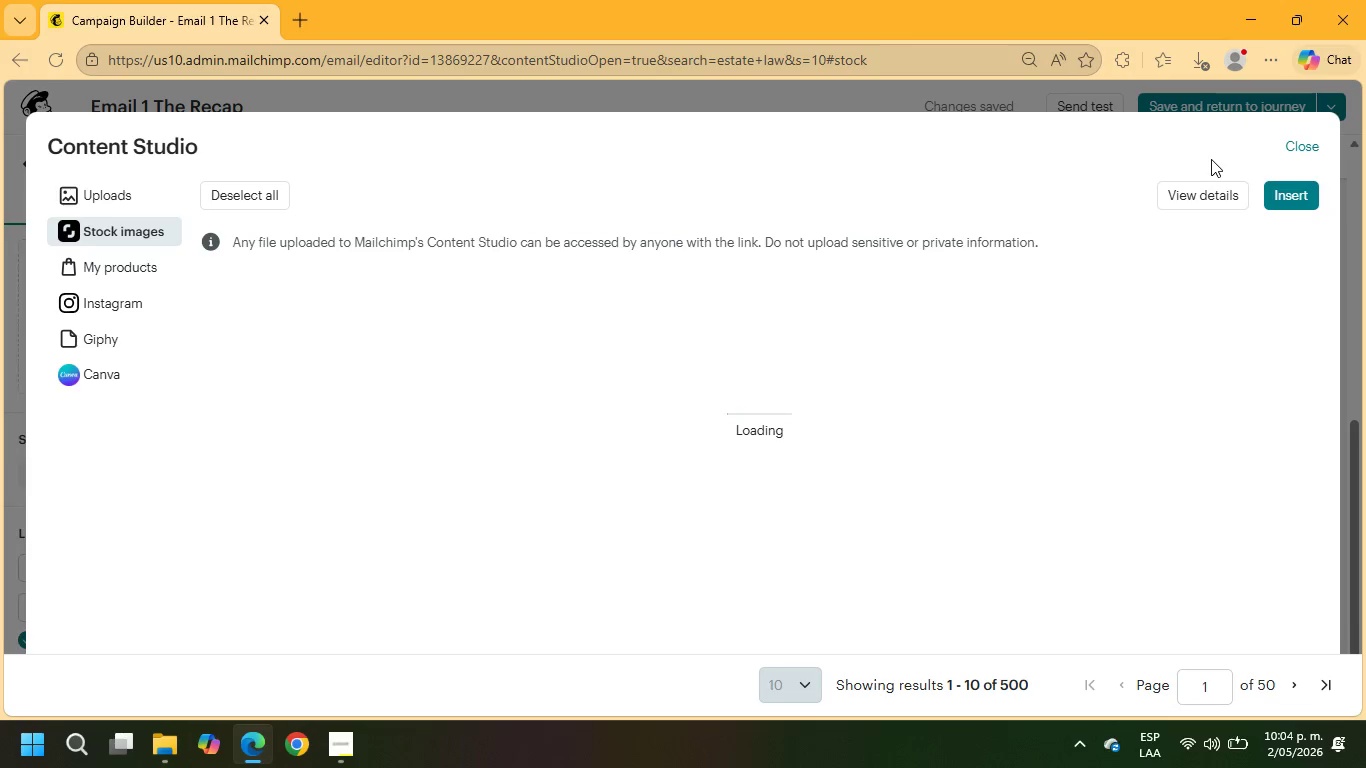 
left_click([22, 161])
 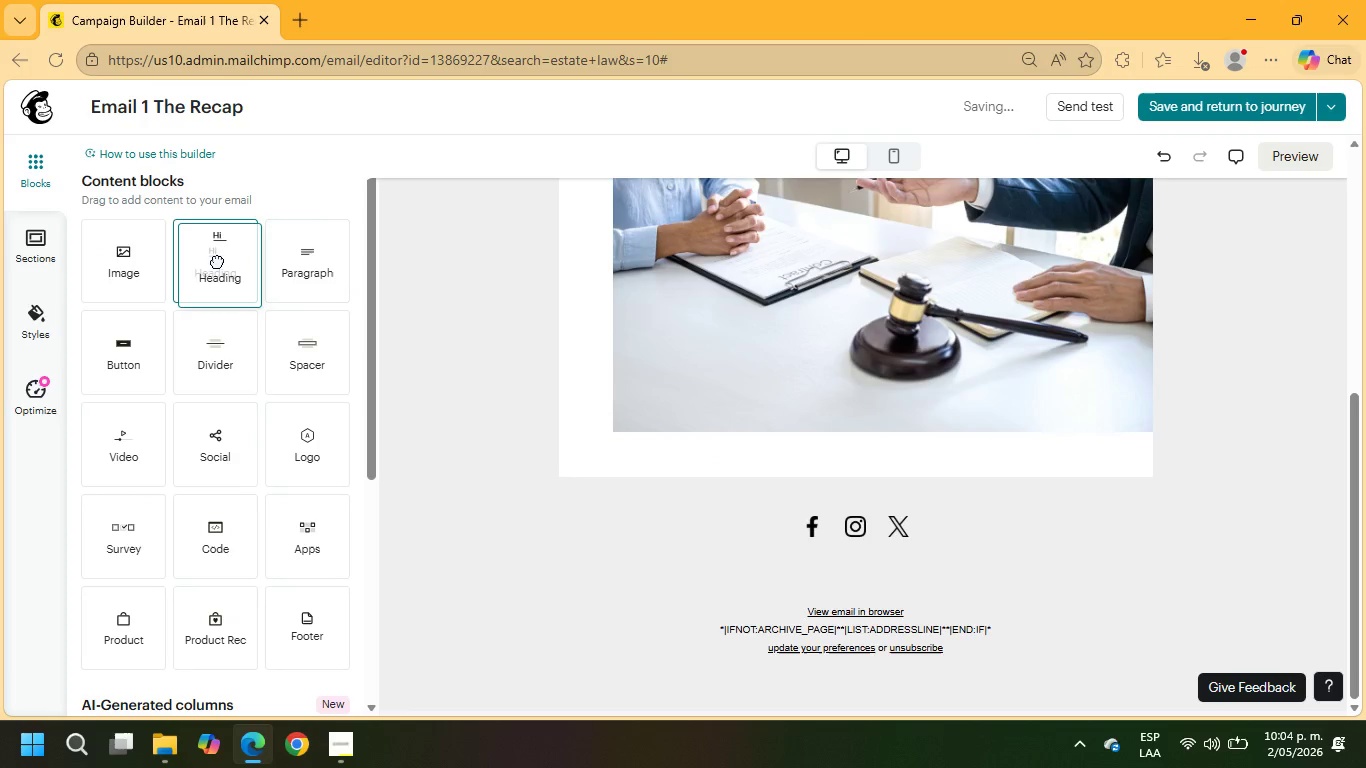 
left_click_drag(start_coordinate=[285, 265], to_coordinate=[630, 484])
 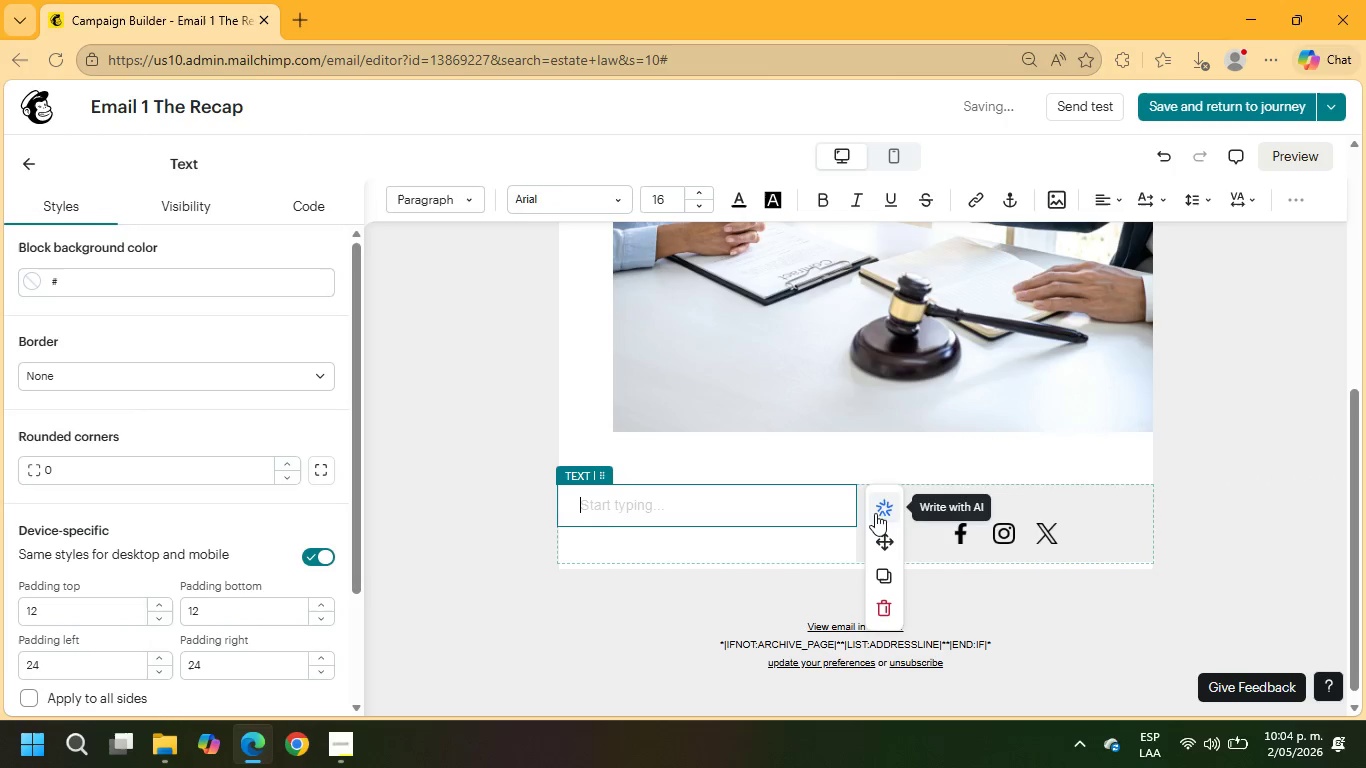 
left_click([1139, 496])
 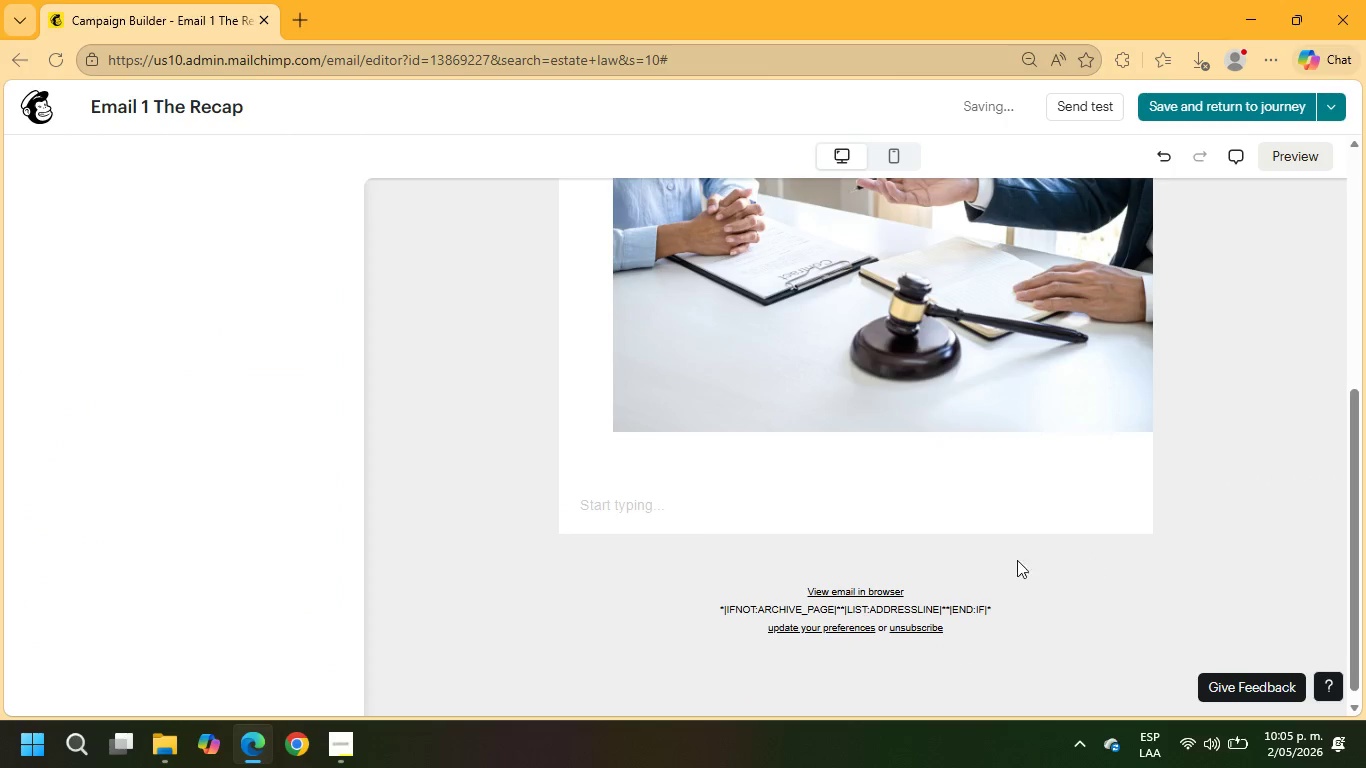 
left_click([738, 534])
 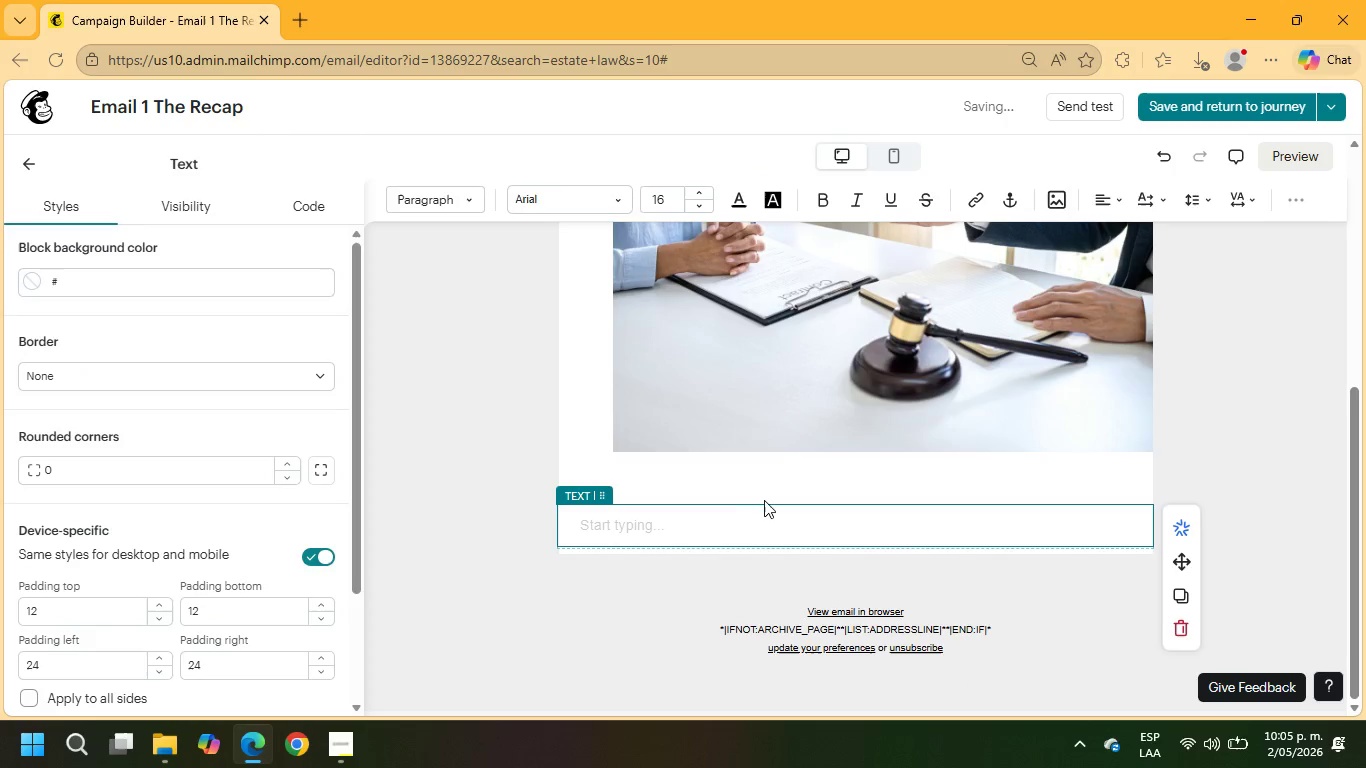 
left_click([764, 492])
 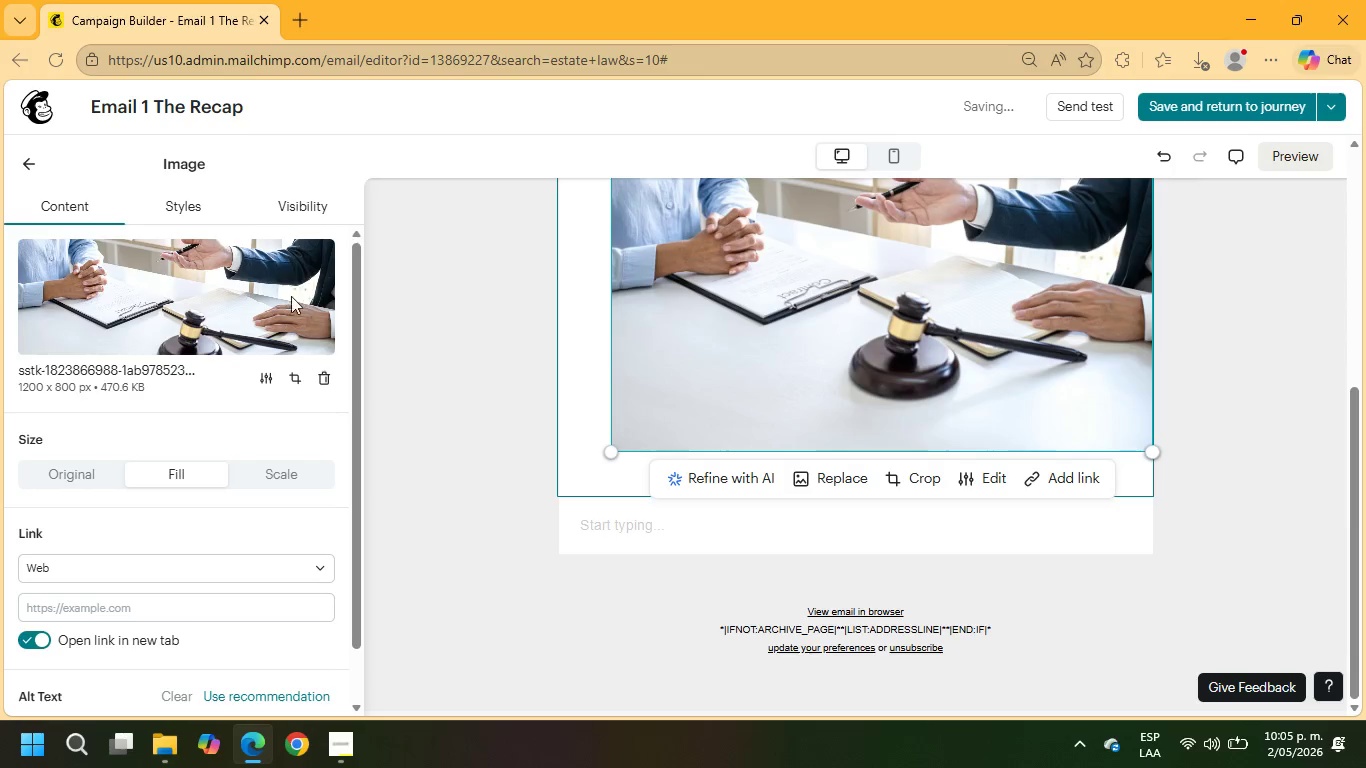 
scroll: coordinate [167, 442], scroll_direction: down, amount: 4.0
 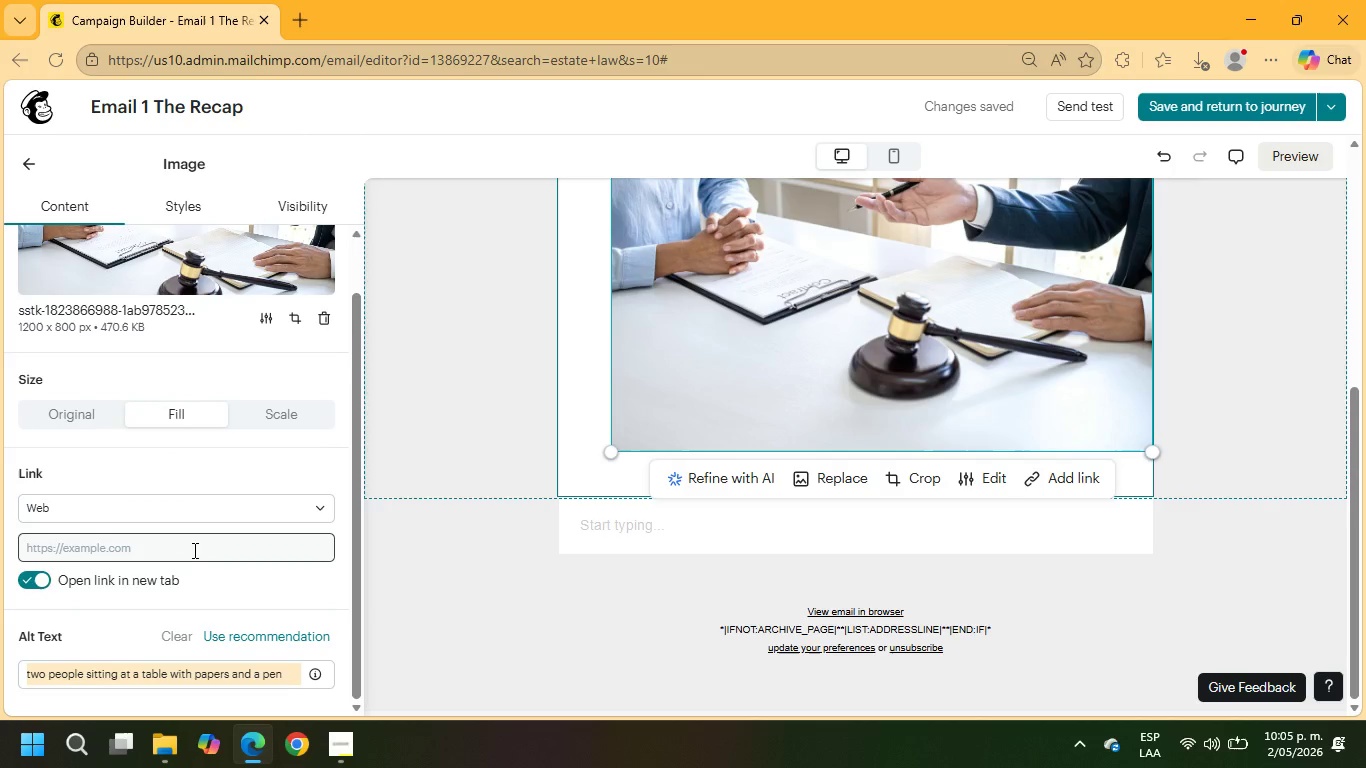 
scroll: coordinate [190, 544], scroll_direction: up, amount: 5.0
 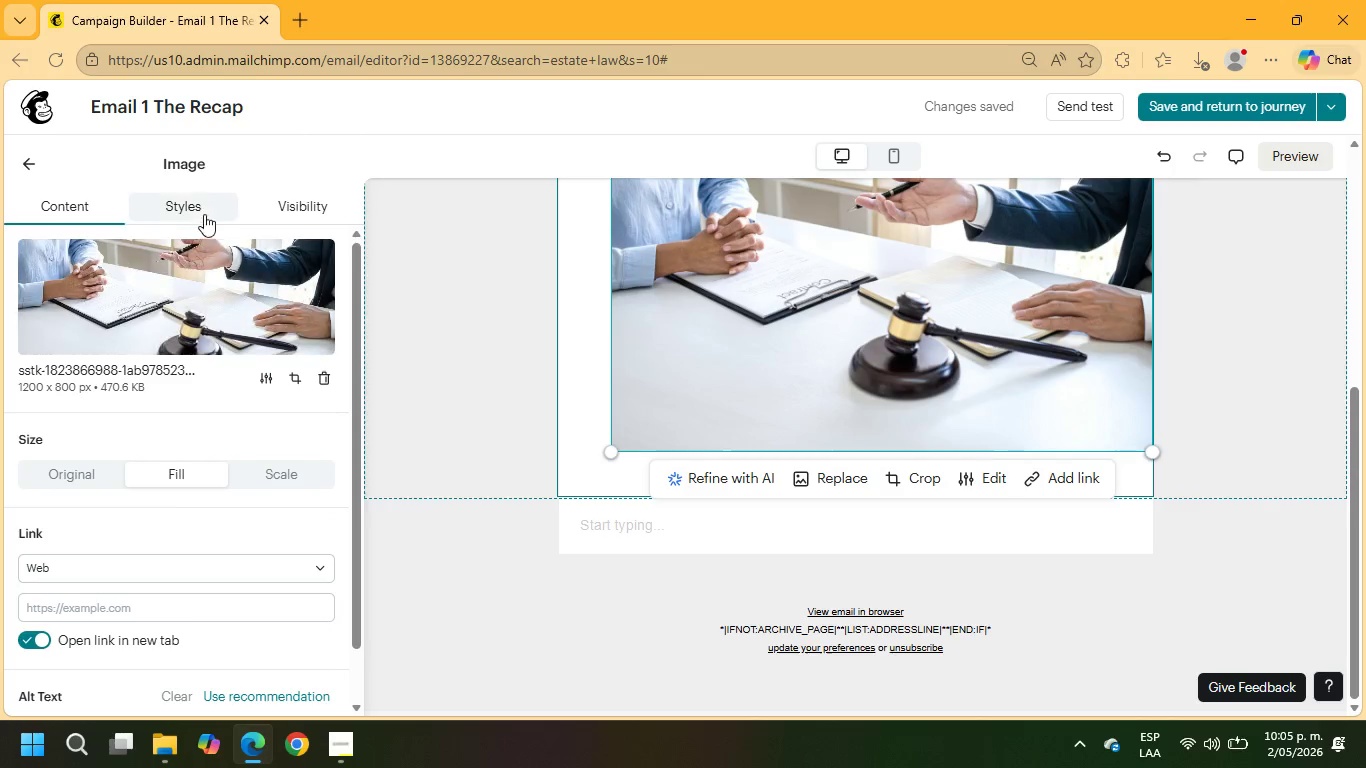 
left_click([280, 203])
 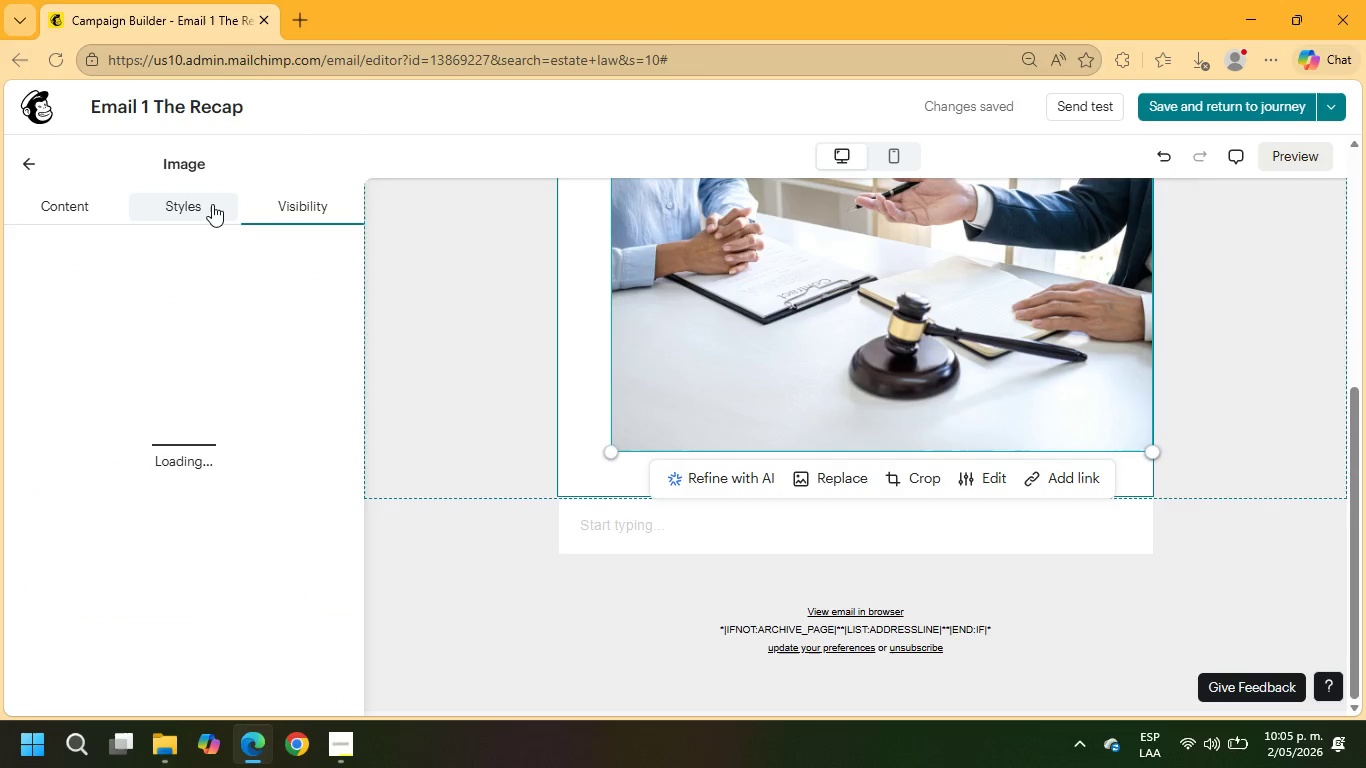 
left_click([202, 203])
 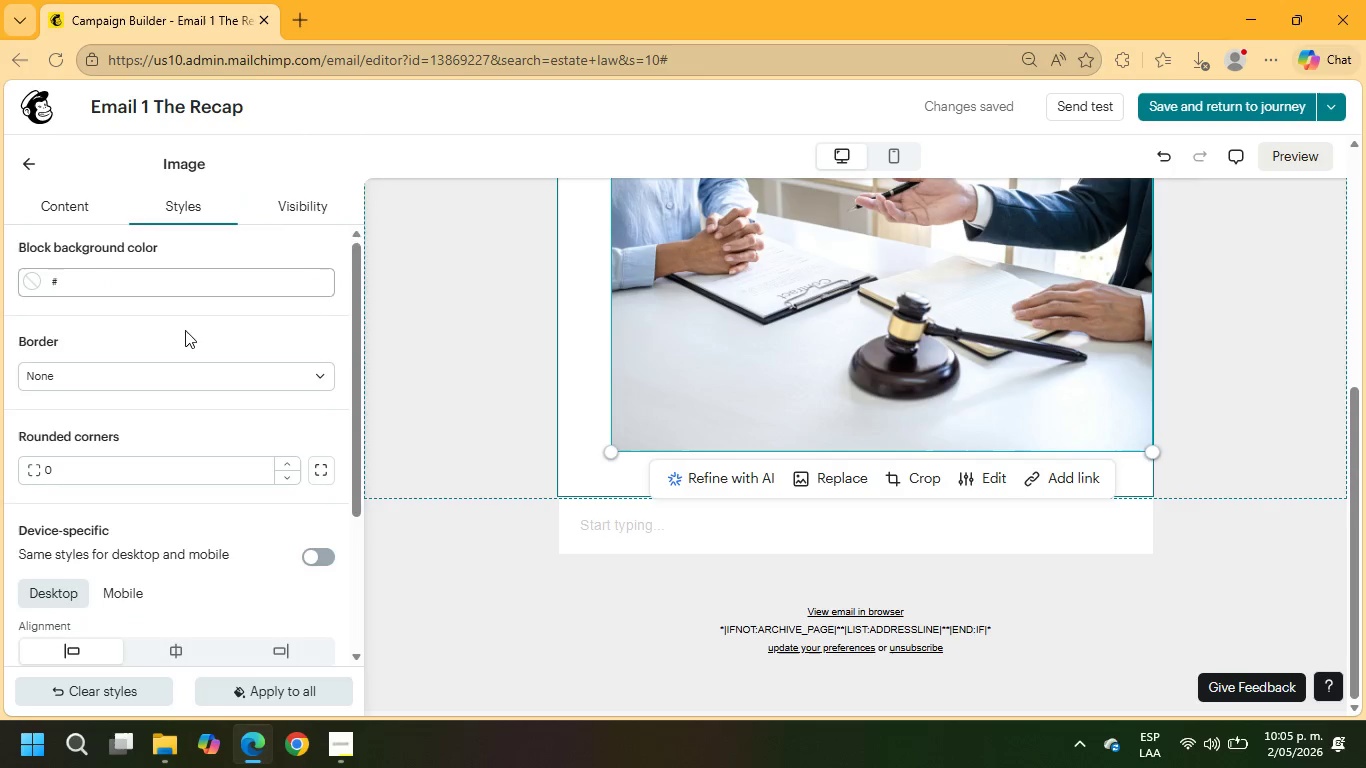 
scroll: coordinate [187, 362], scroll_direction: down, amount: 6.0
 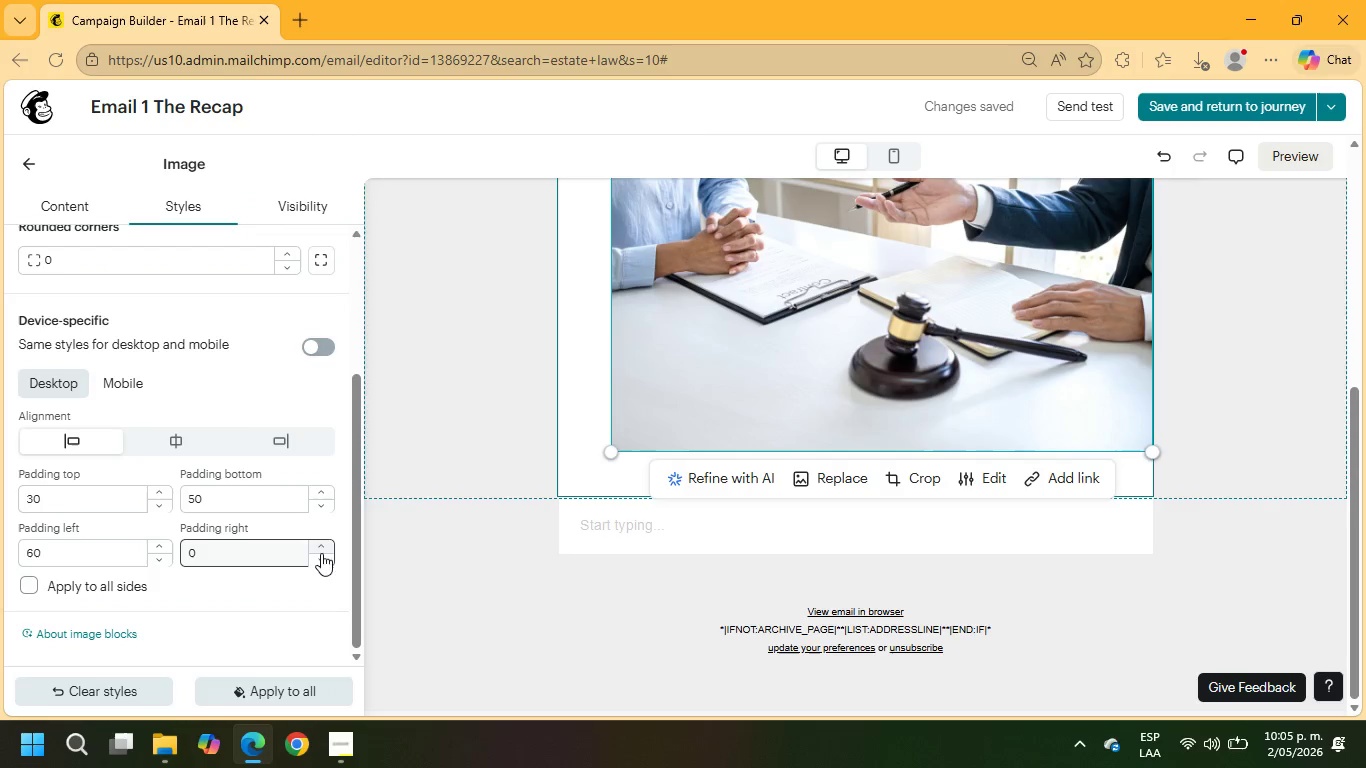 
left_click([319, 509])
 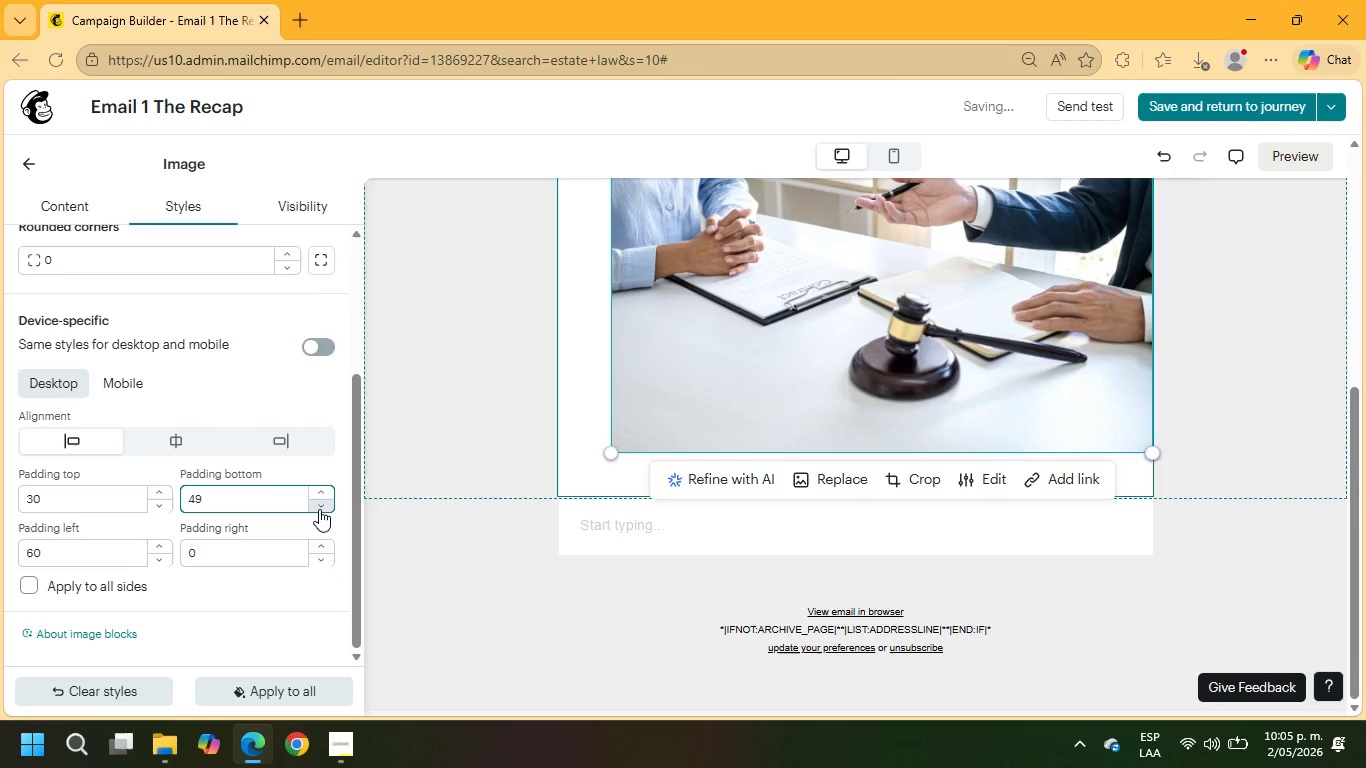 
double_click([319, 509])
 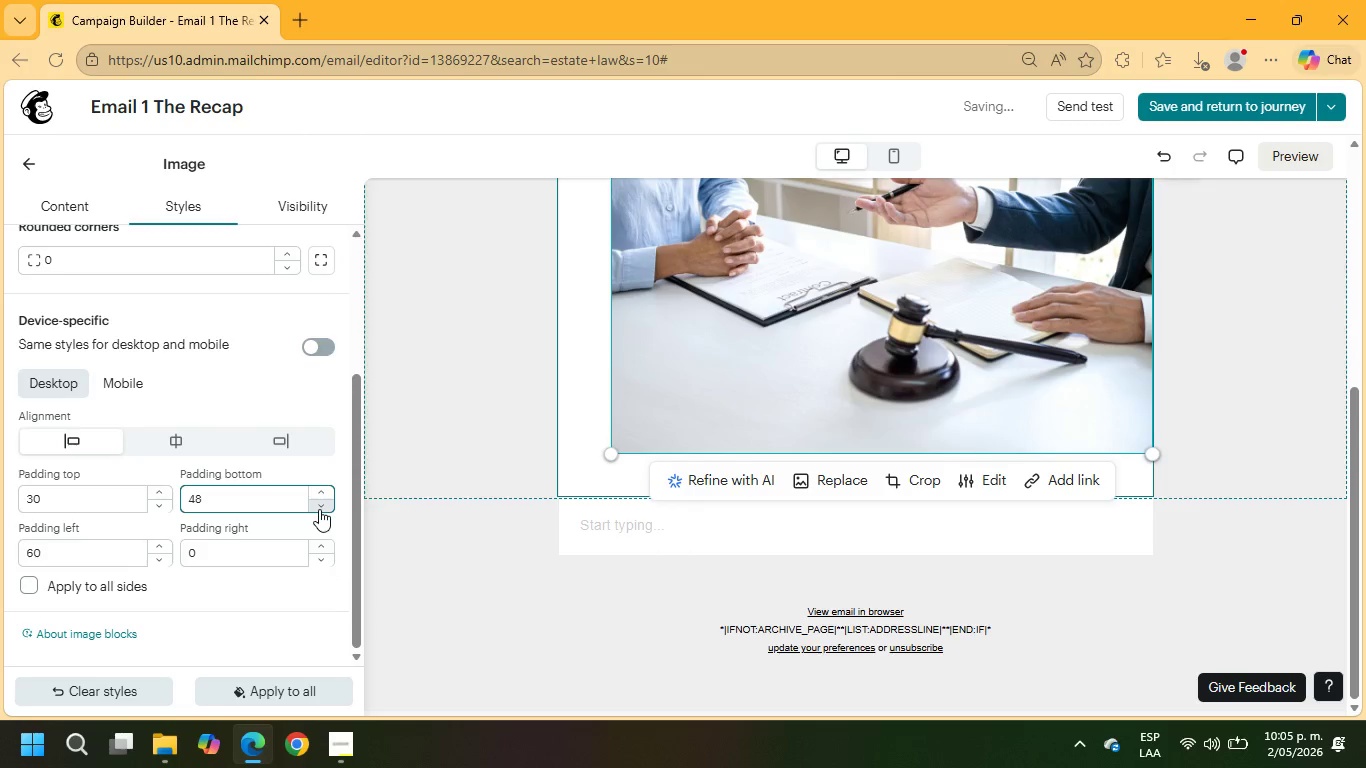 
triple_click([319, 509])
 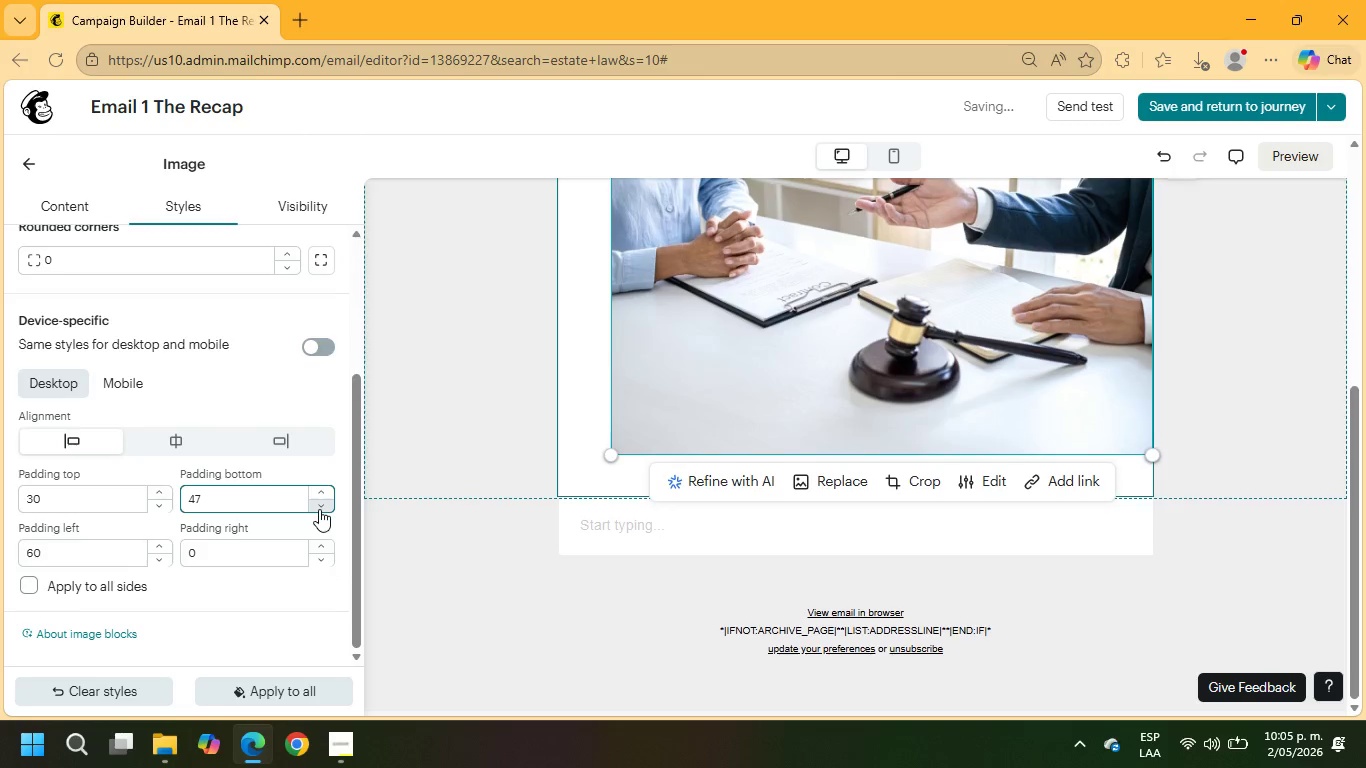 
triple_click([319, 509])
 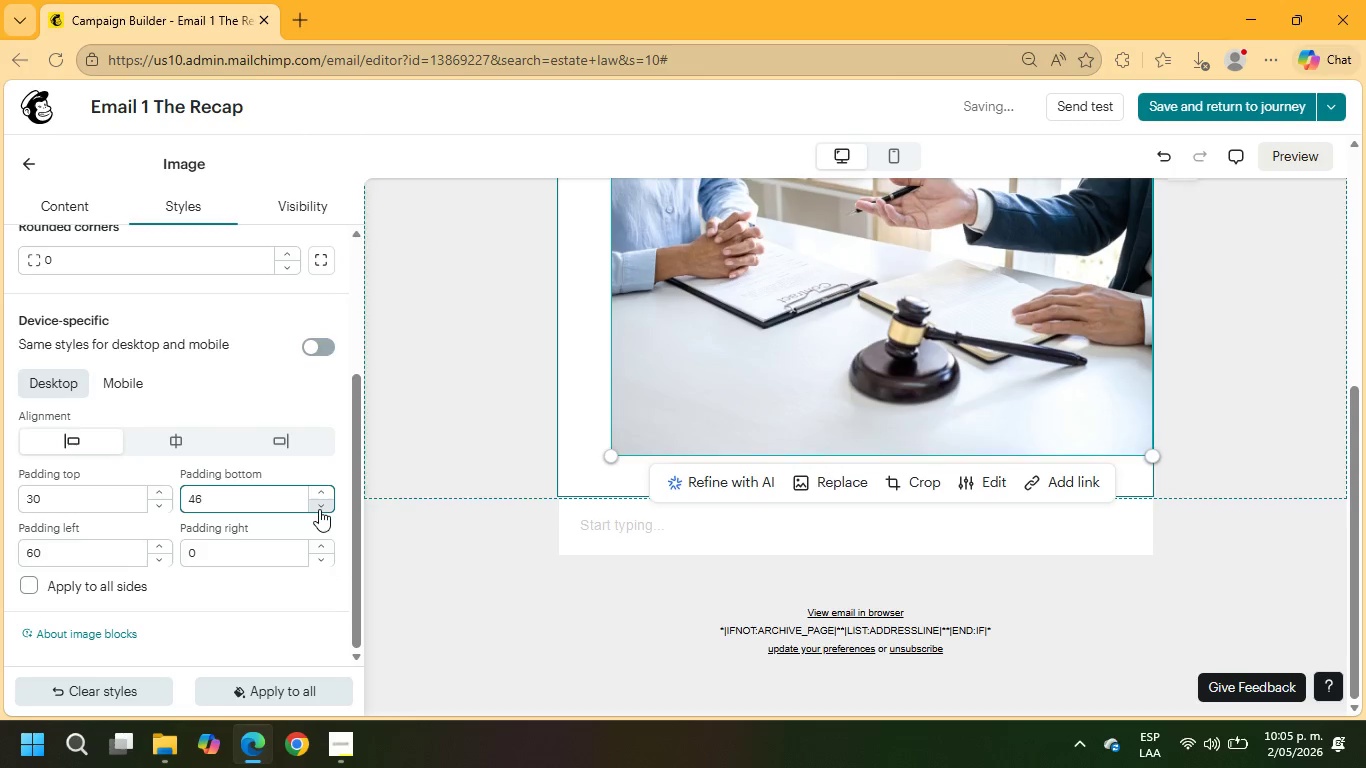 
triple_click([319, 509])
 